 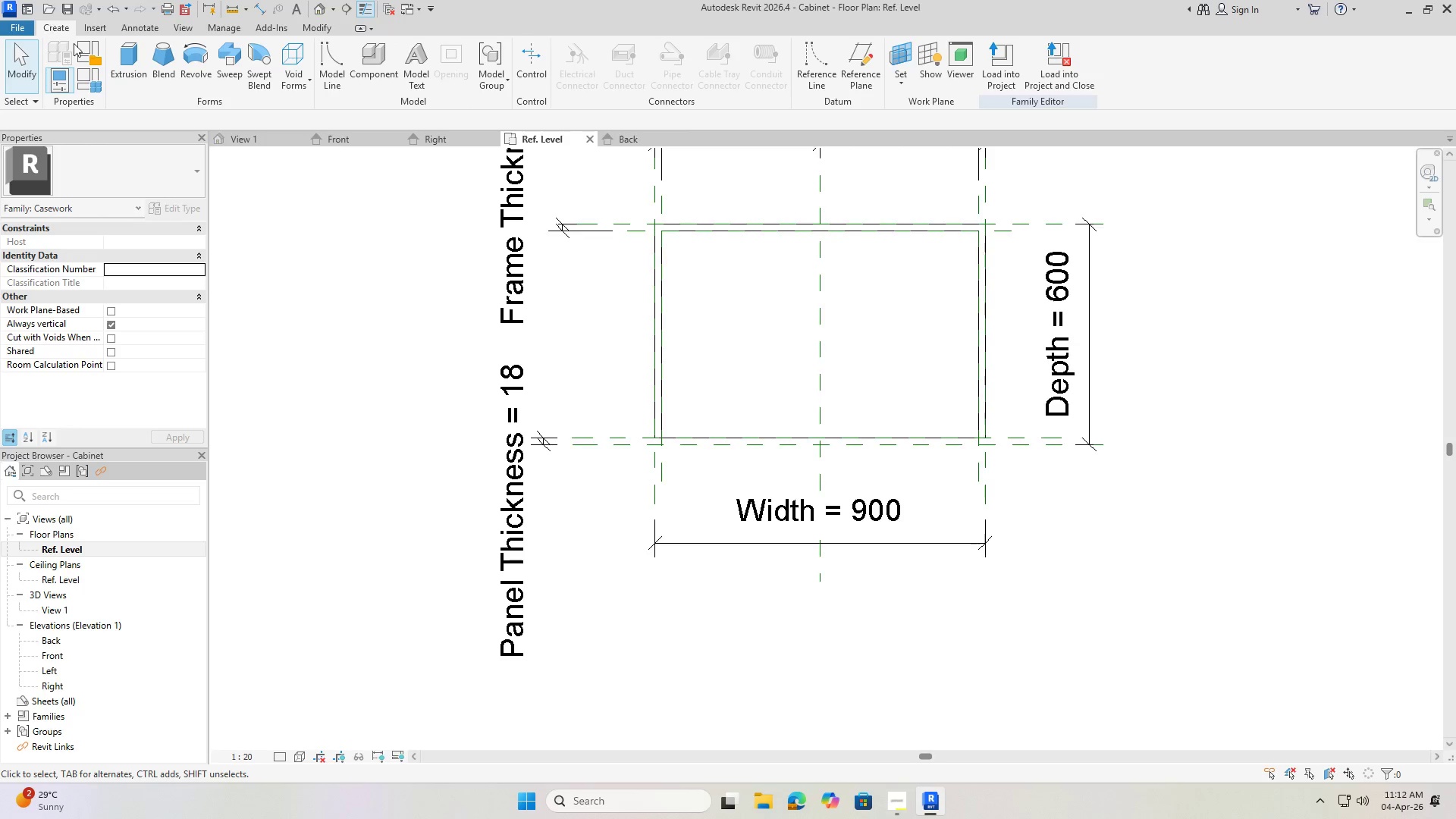 
left_click([133, 74])
 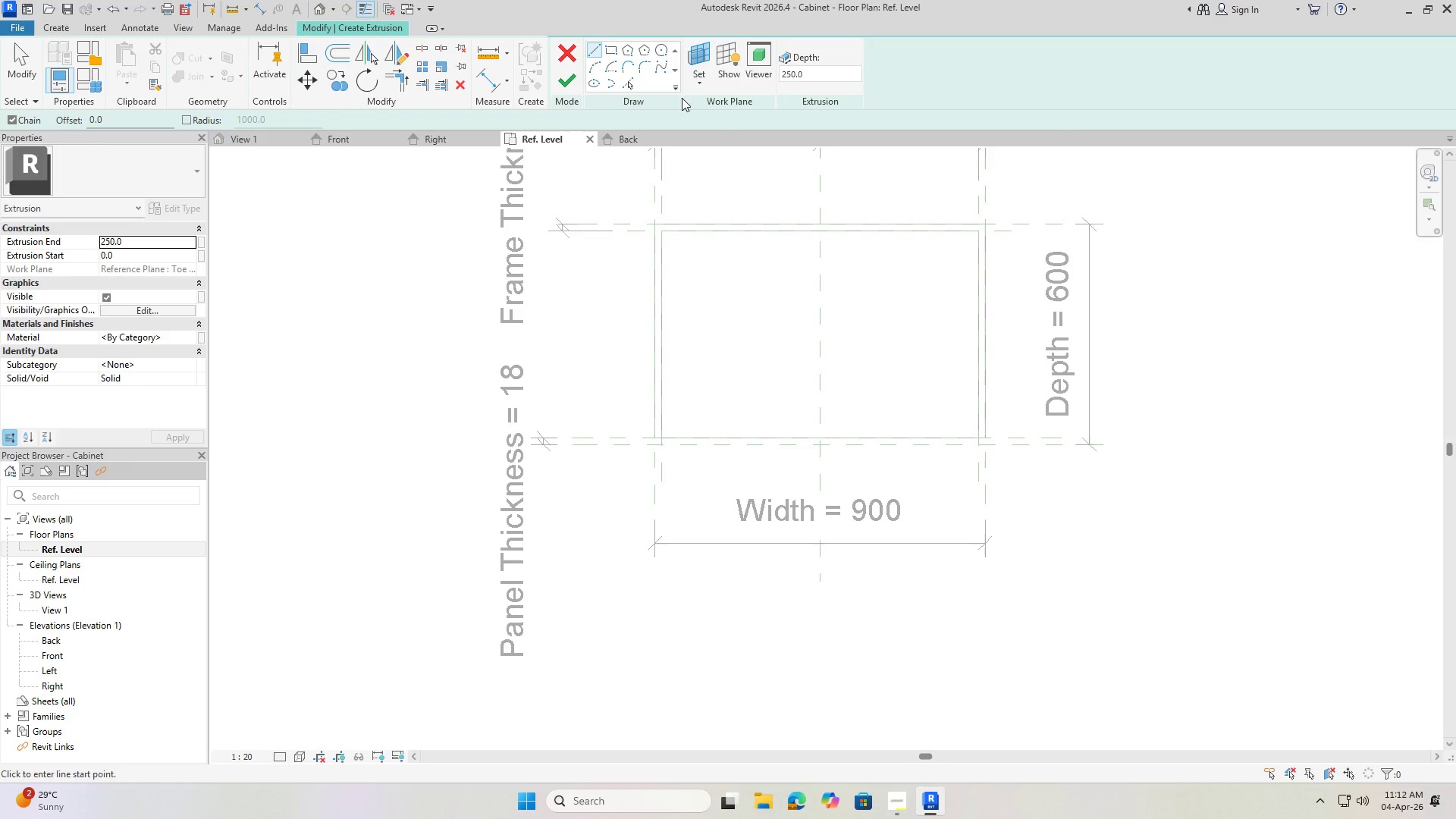 
left_click([706, 80])
 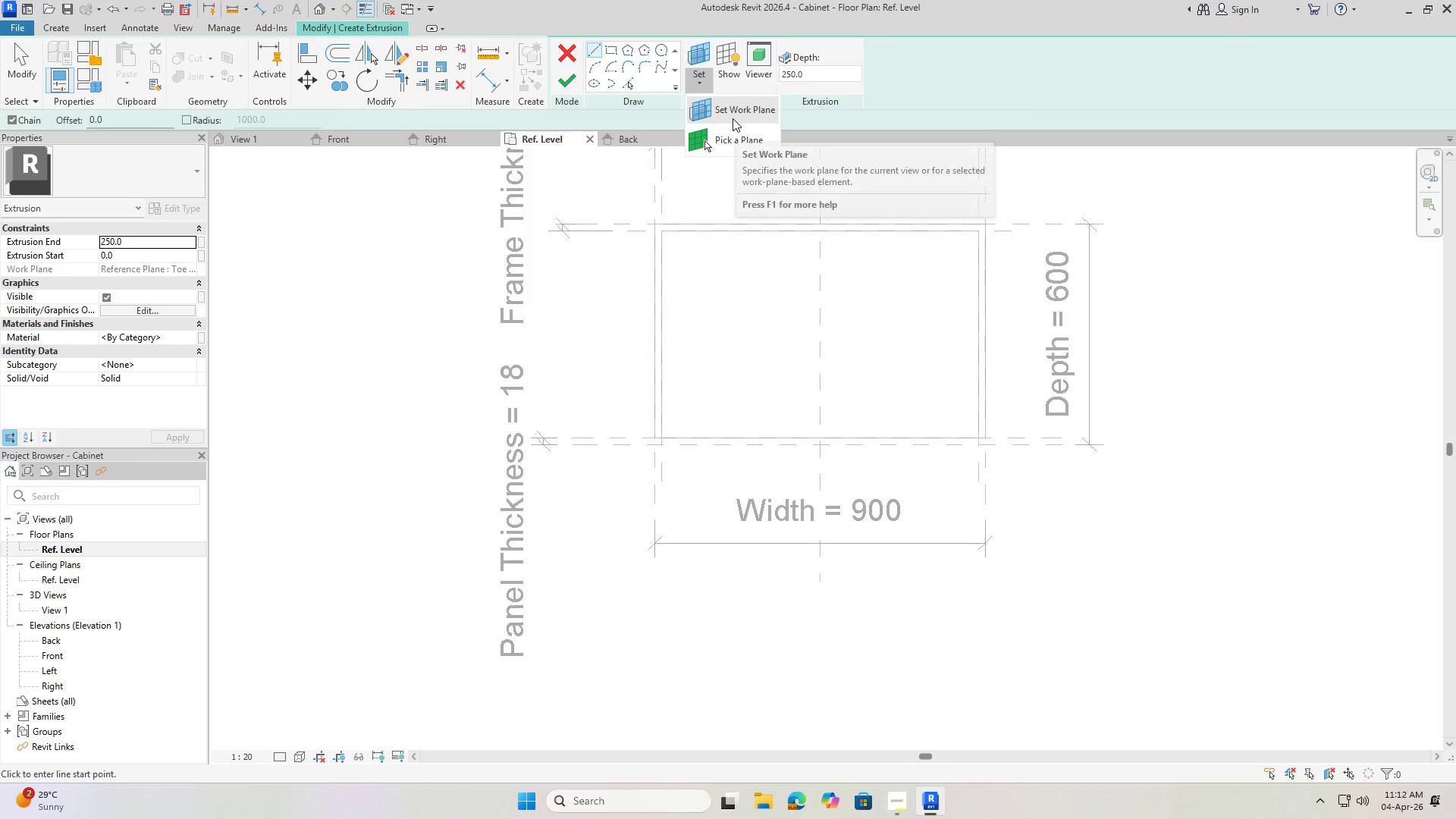 
left_click([733, 118])
 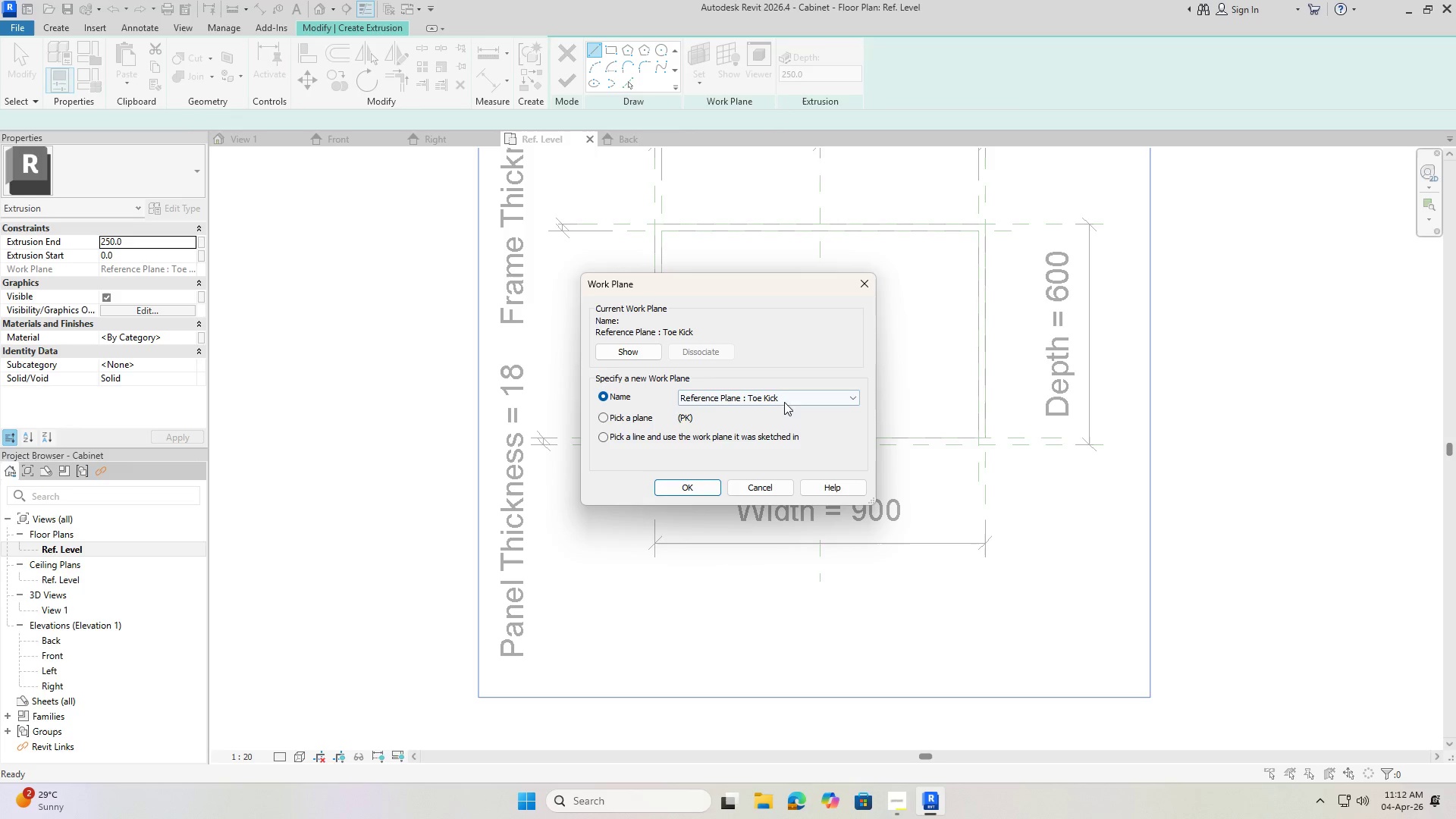 
left_click([782, 400])
 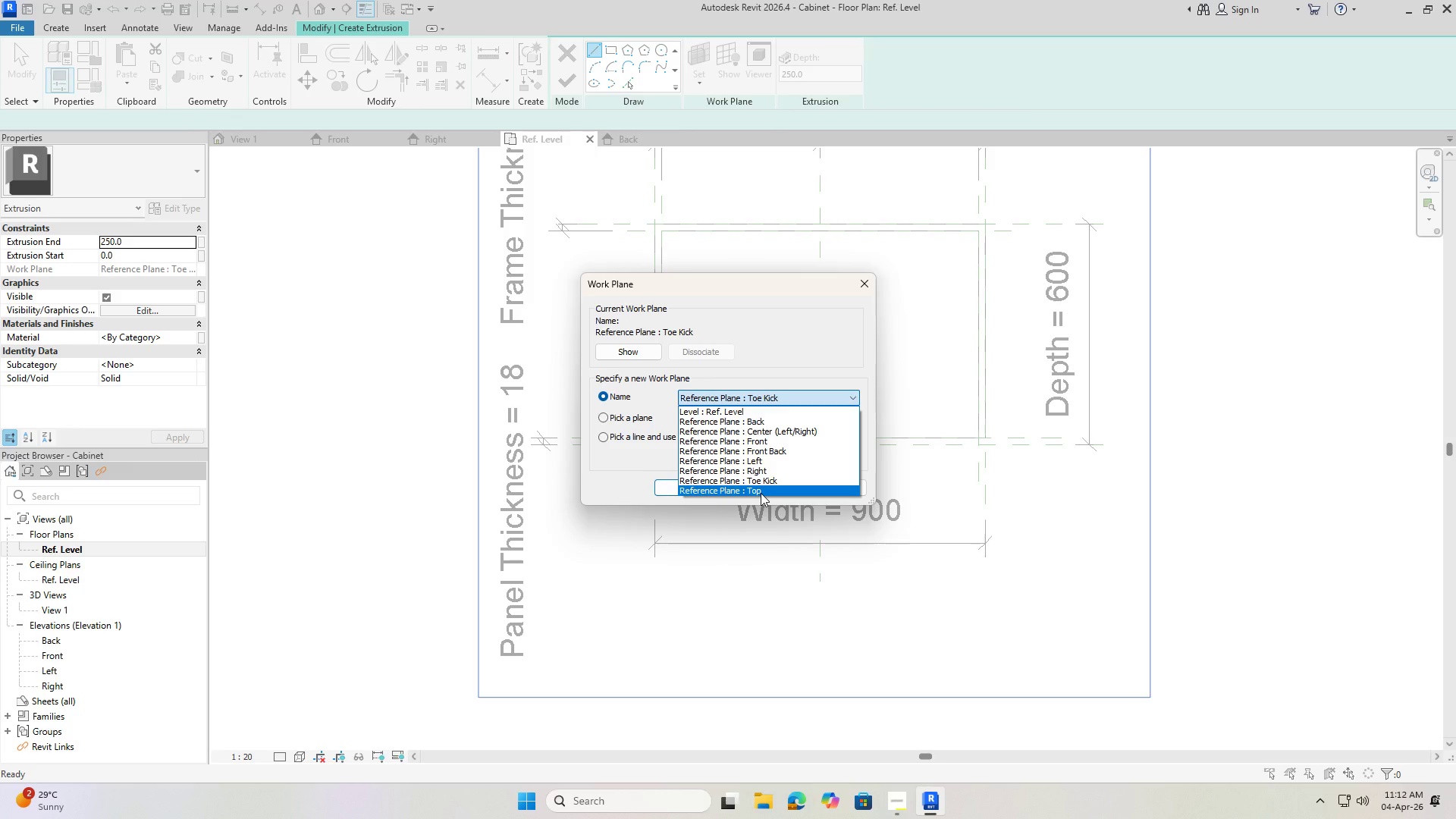 
left_click([761, 493])
 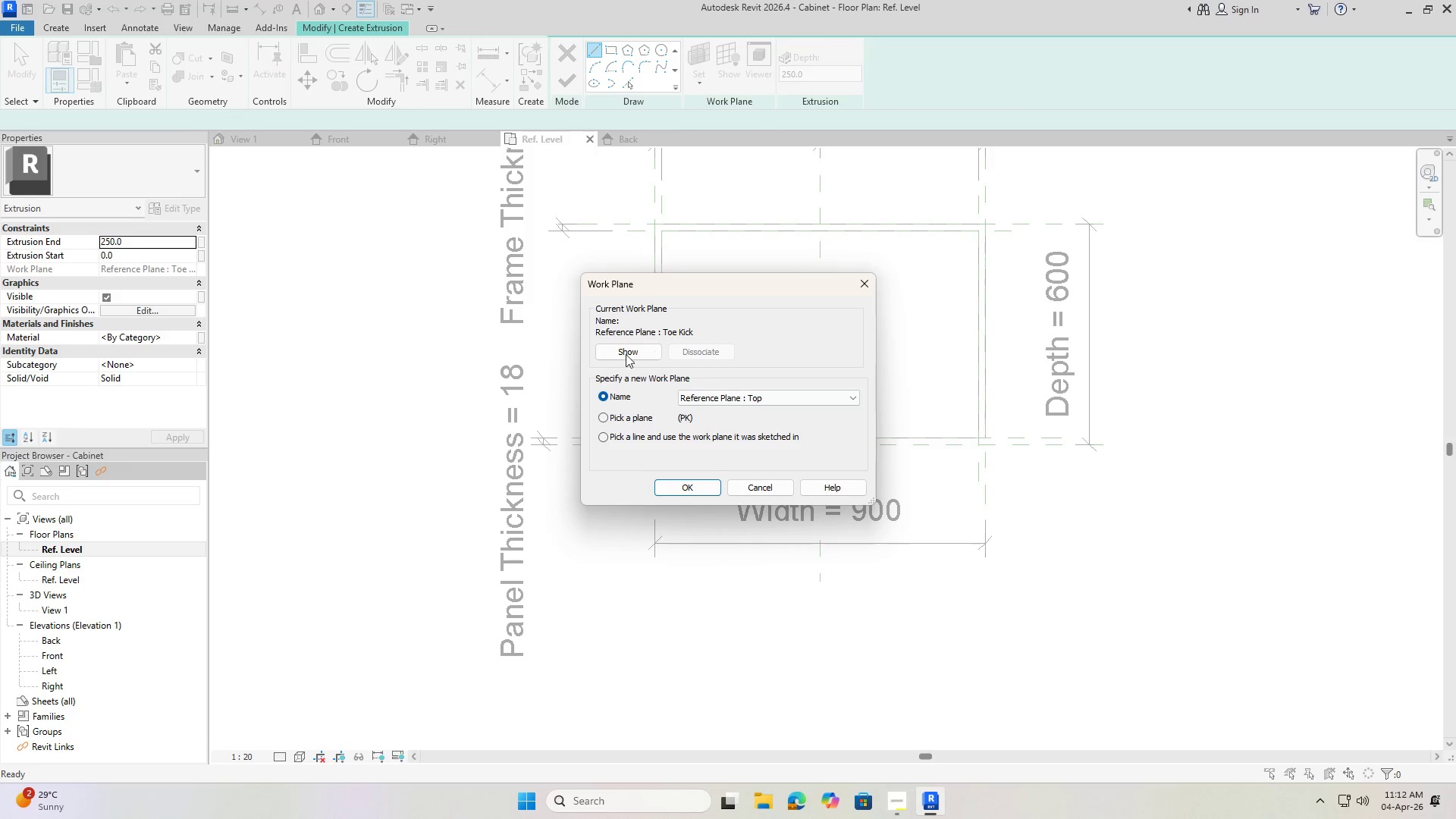 
left_click([700, 496])
 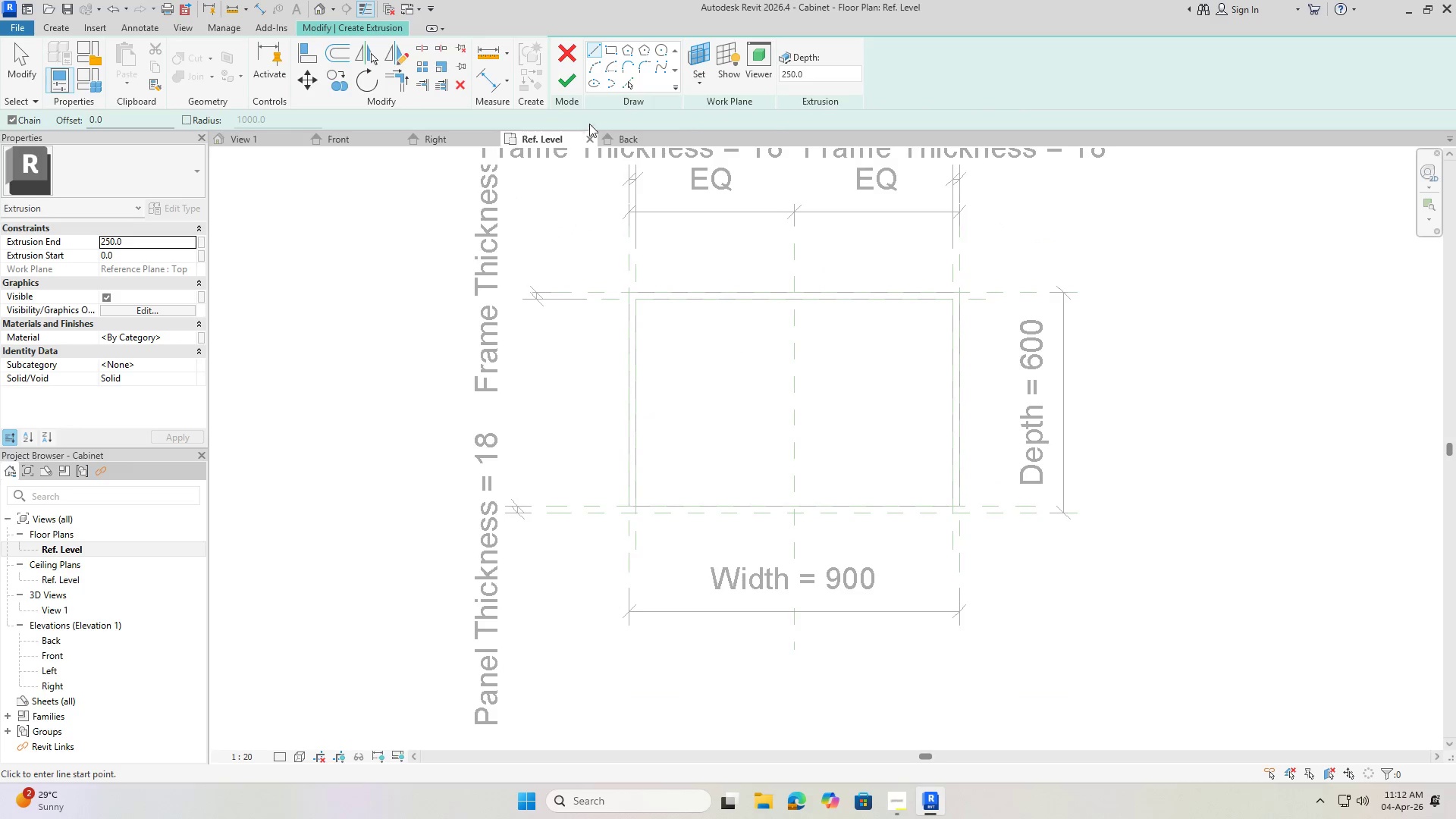 
left_click([627, 83])
 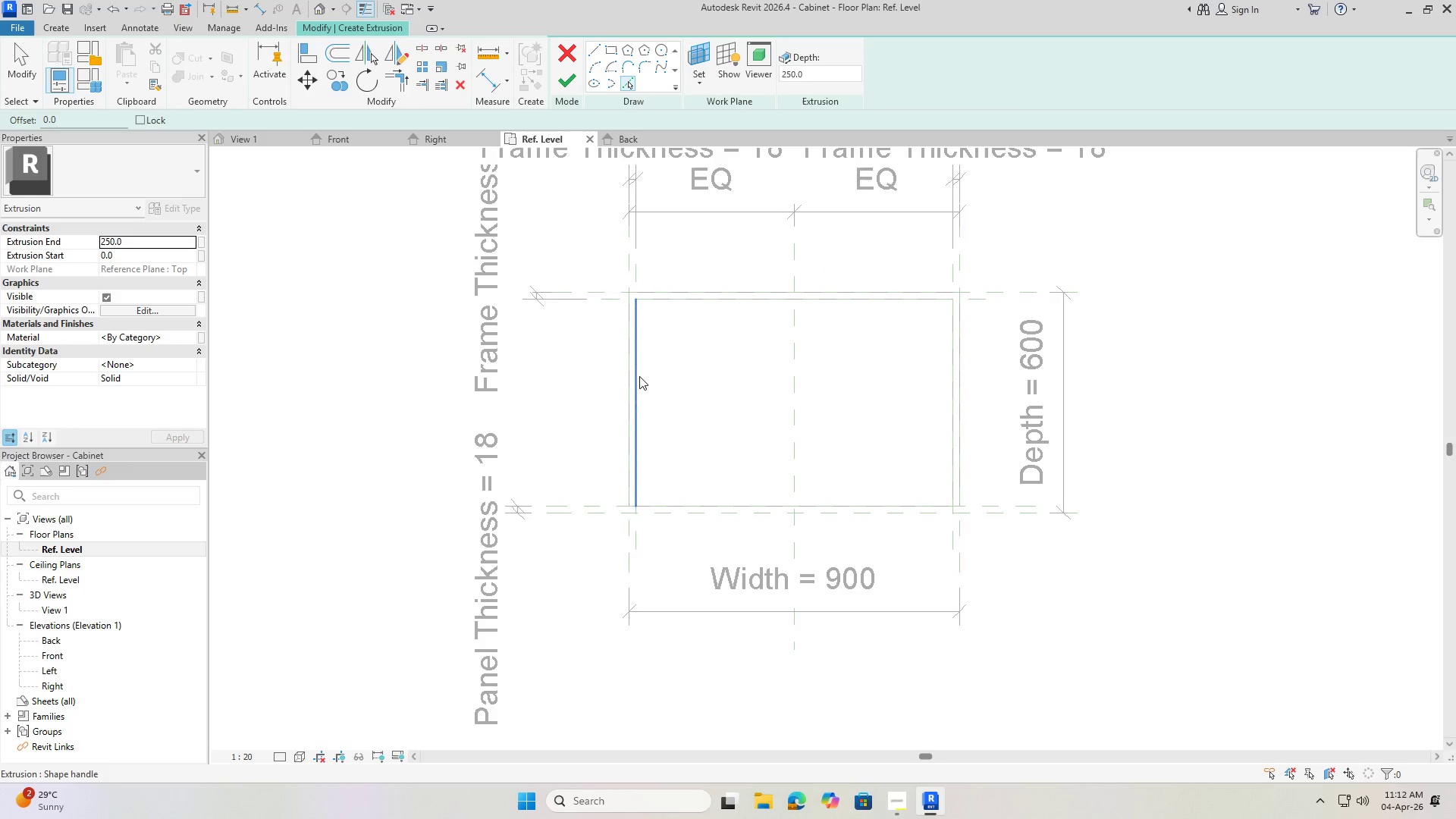 
left_click([637, 374])
 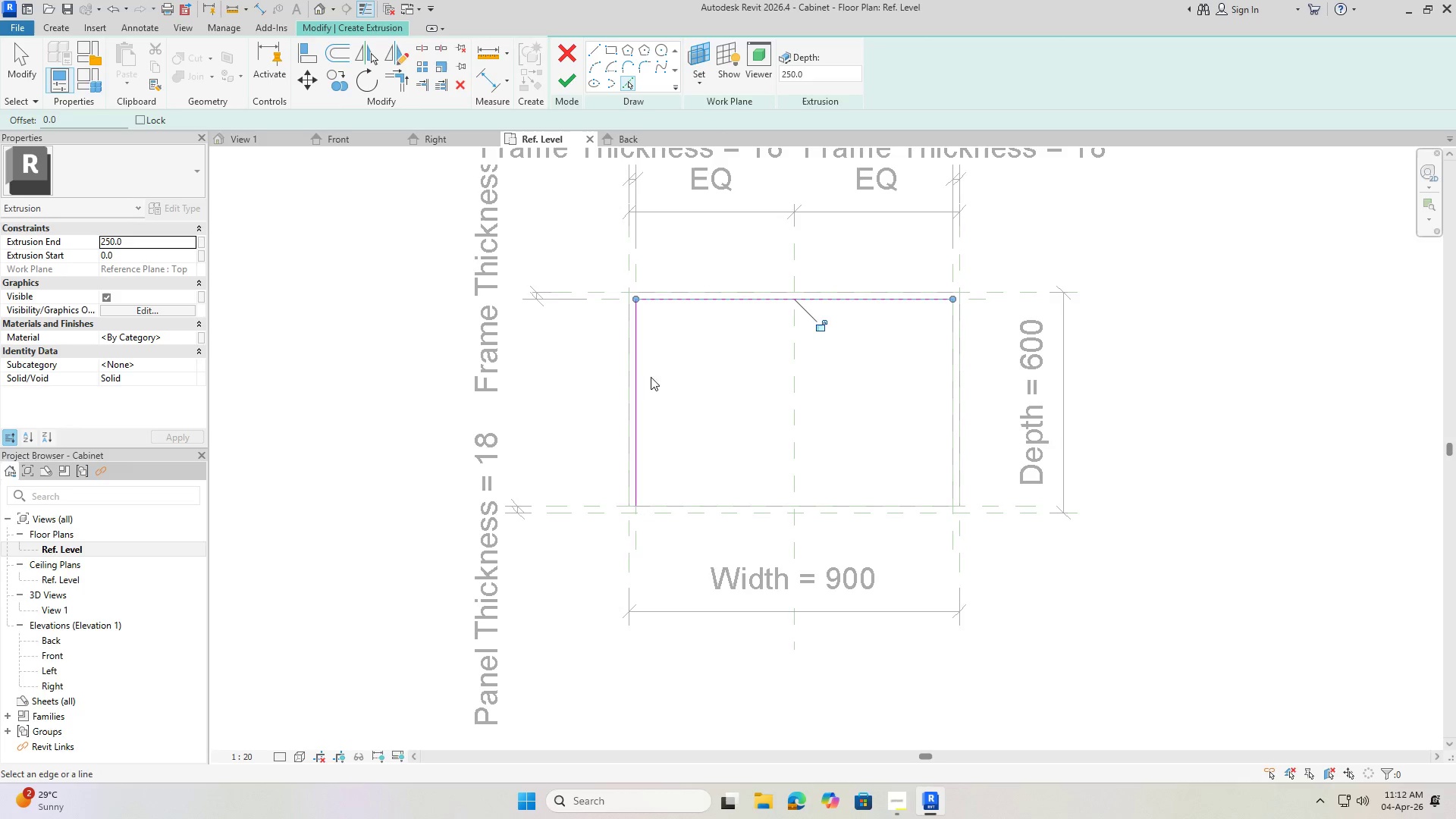 
left_click([821, 322])
 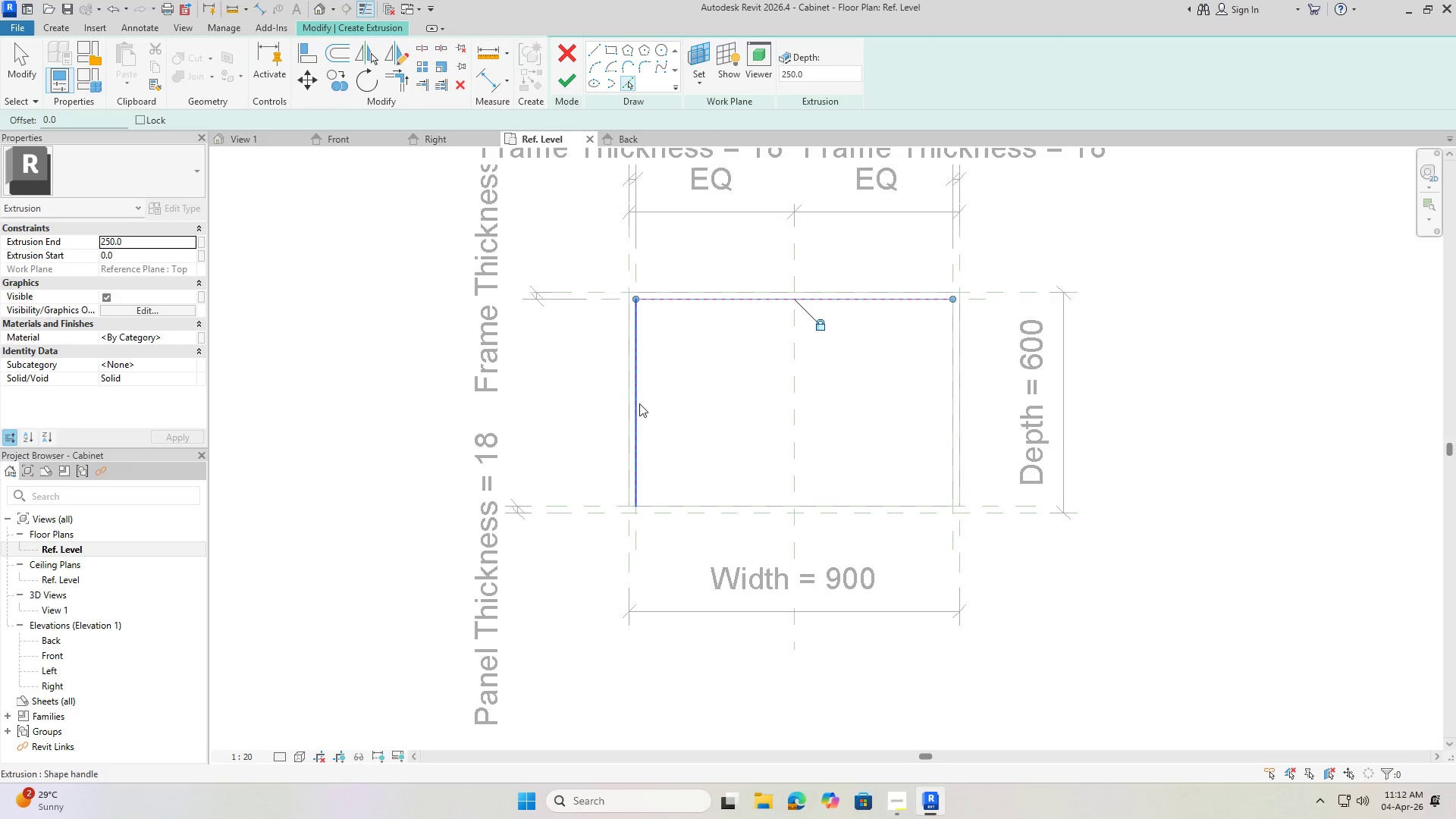 
left_click([635, 400])
 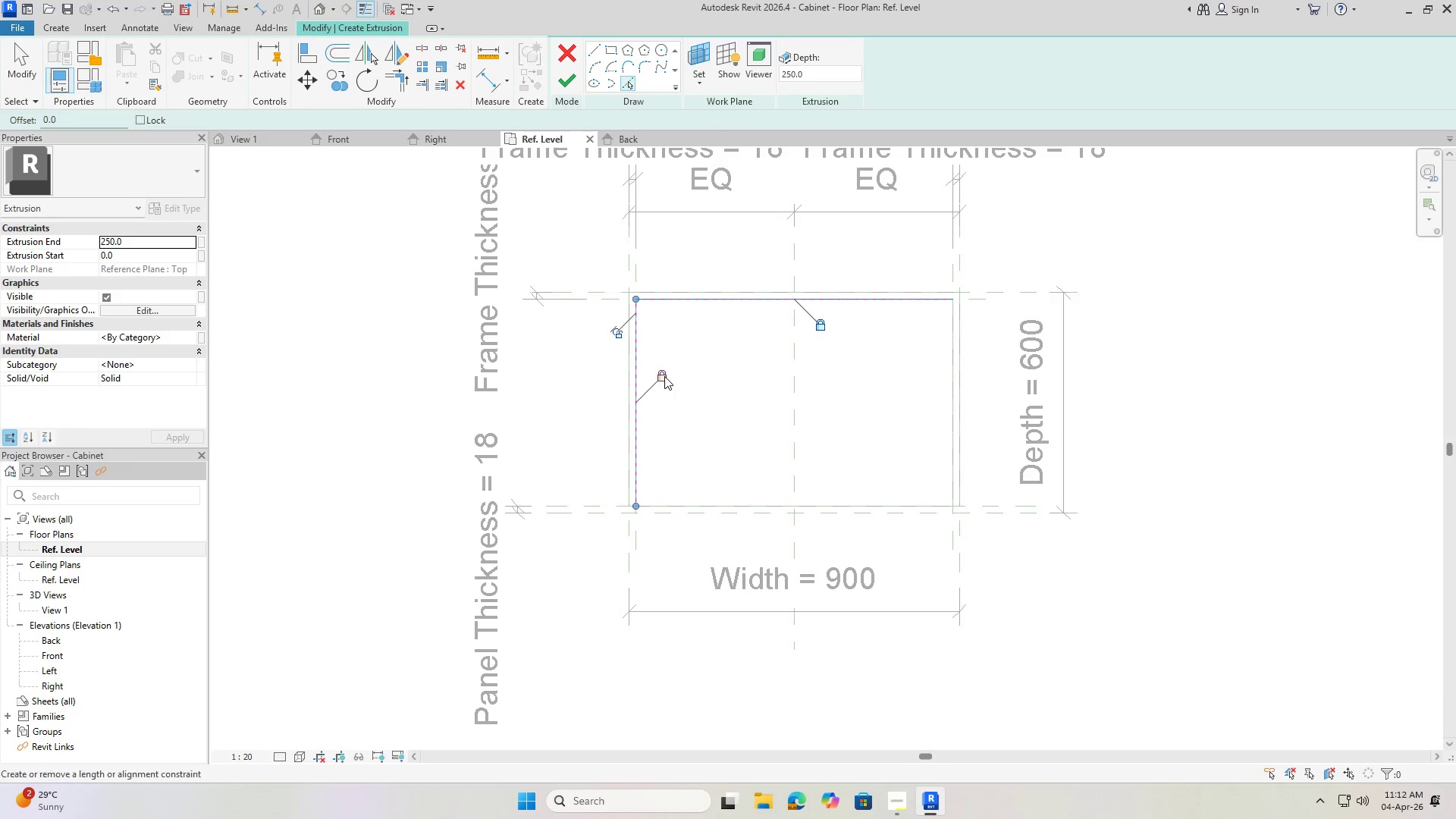 
key(Escape)
 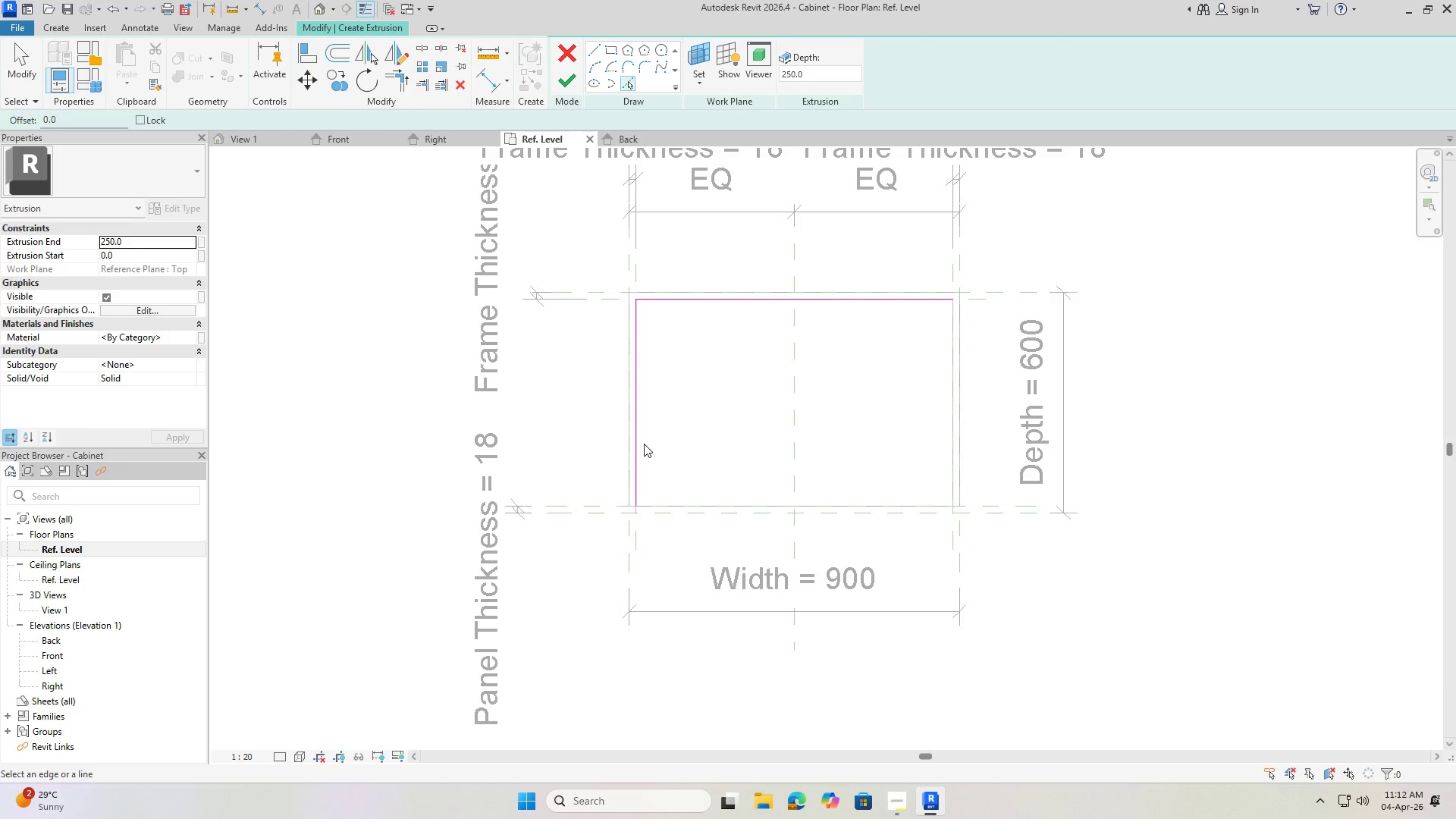 
key(Escape)
 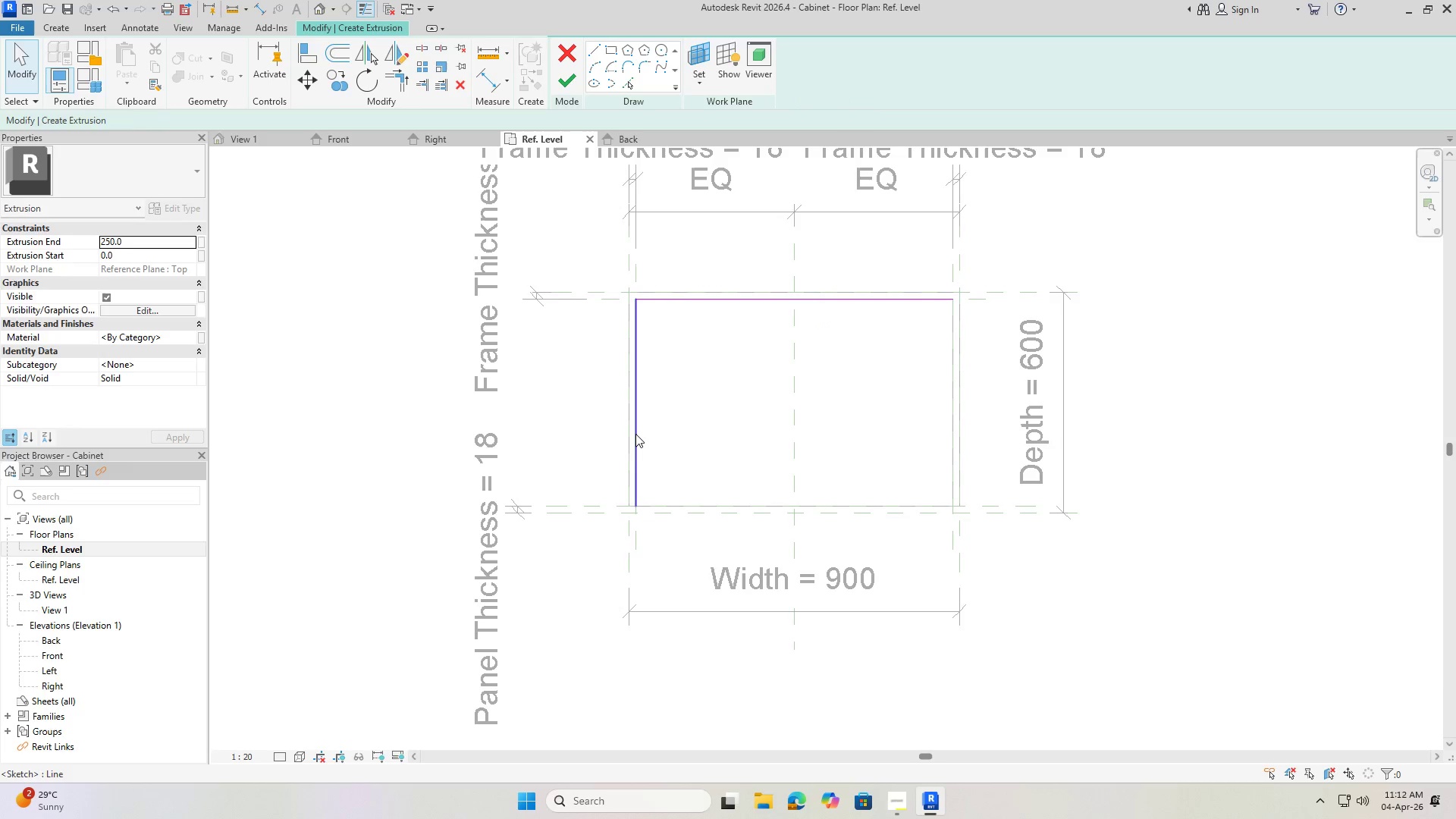 
left_click([635, 433])
 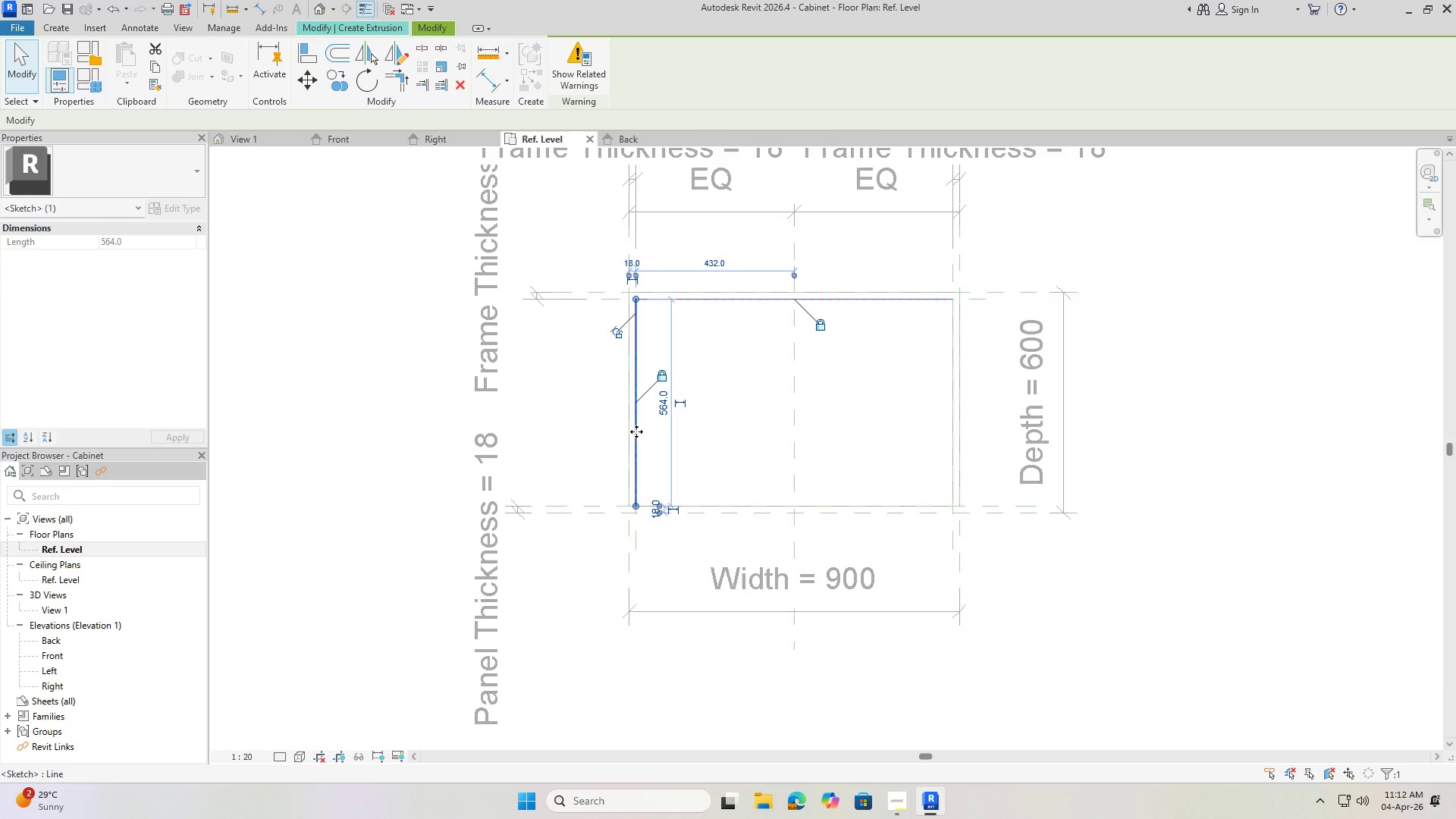 
key(Delete)
 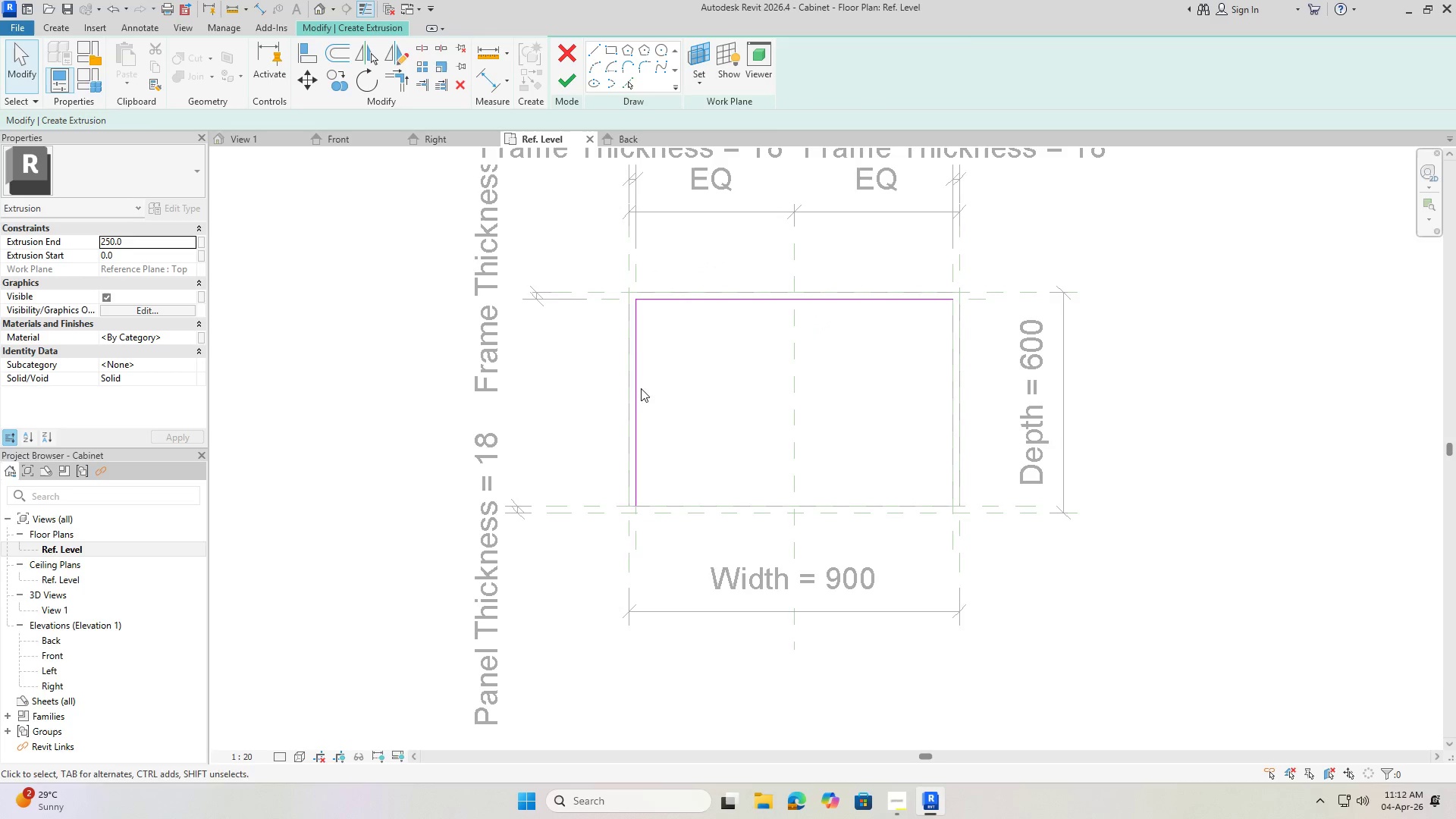 
key(Escape)
 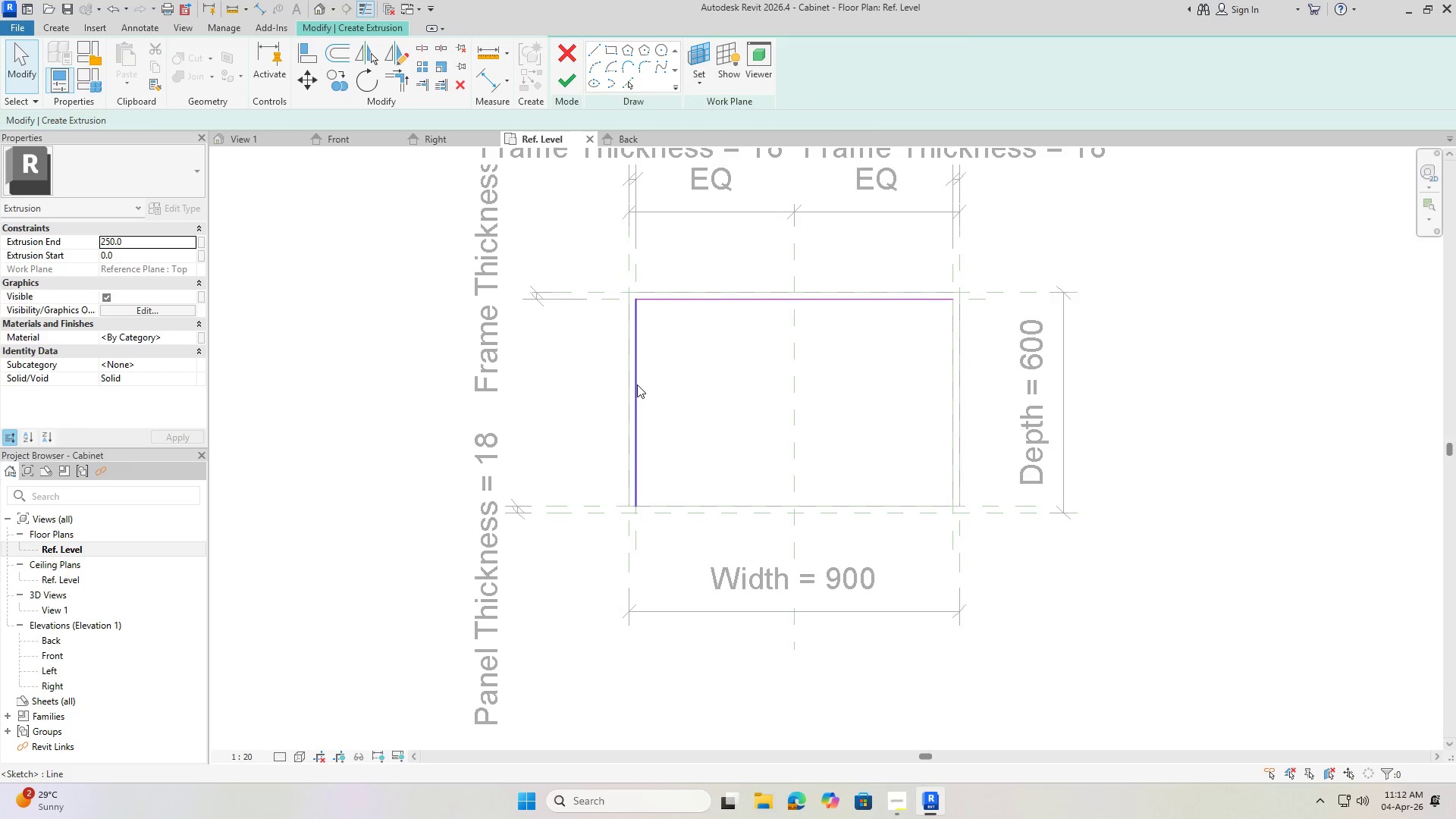 
left_click([637, 384])
 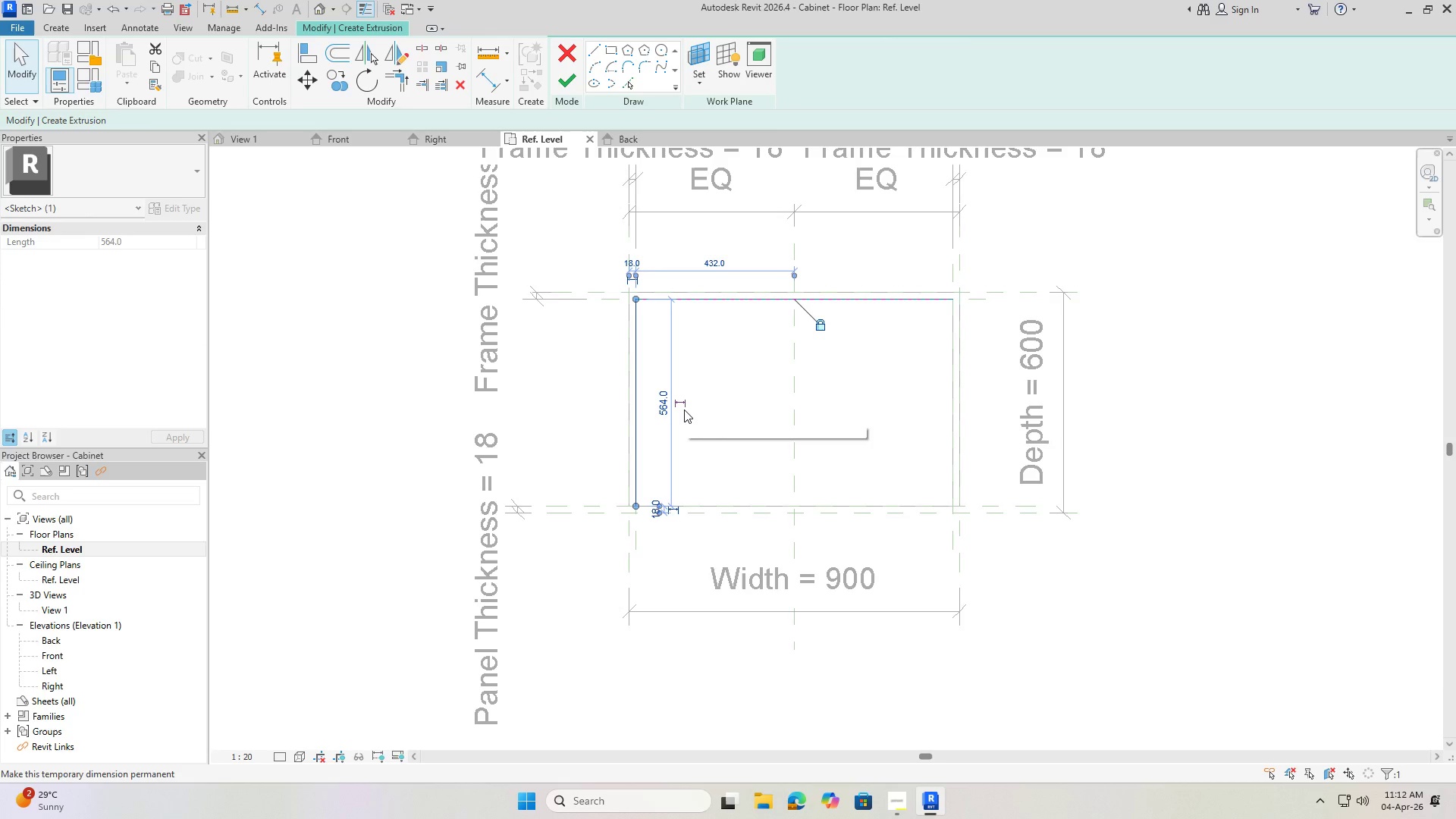 
key(Escape)
 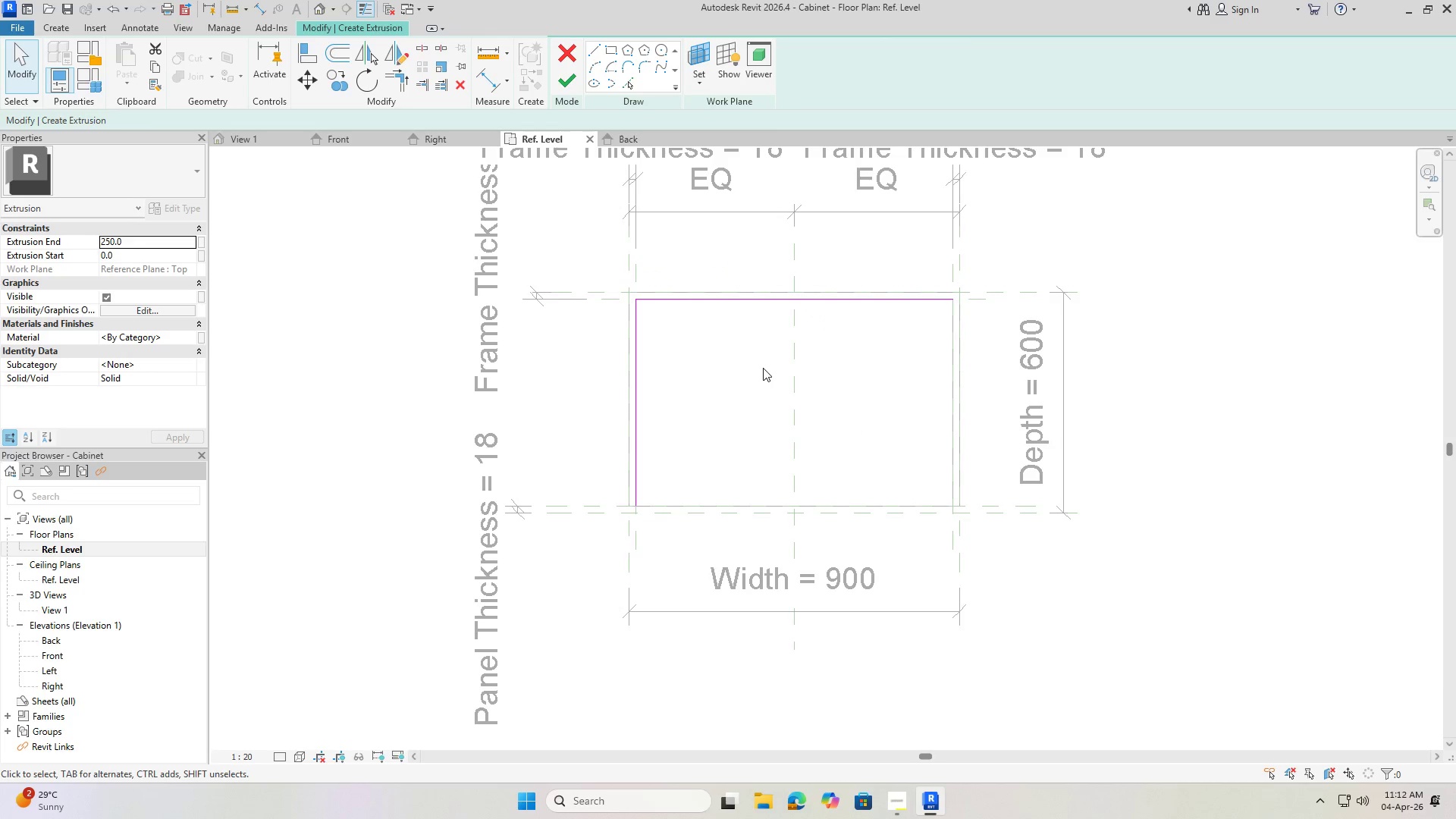 
key(Escape)
 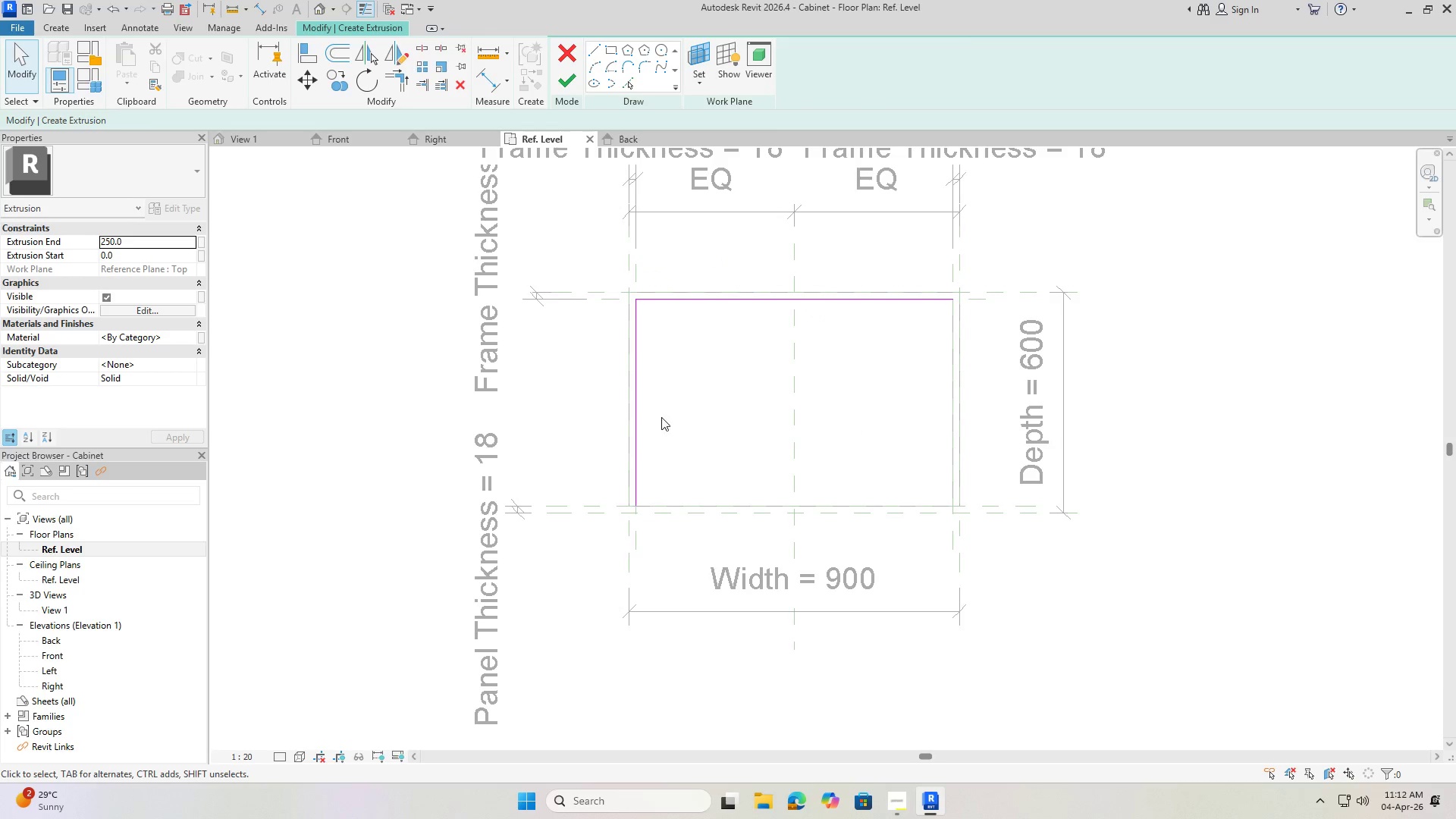 
key(Escape)
 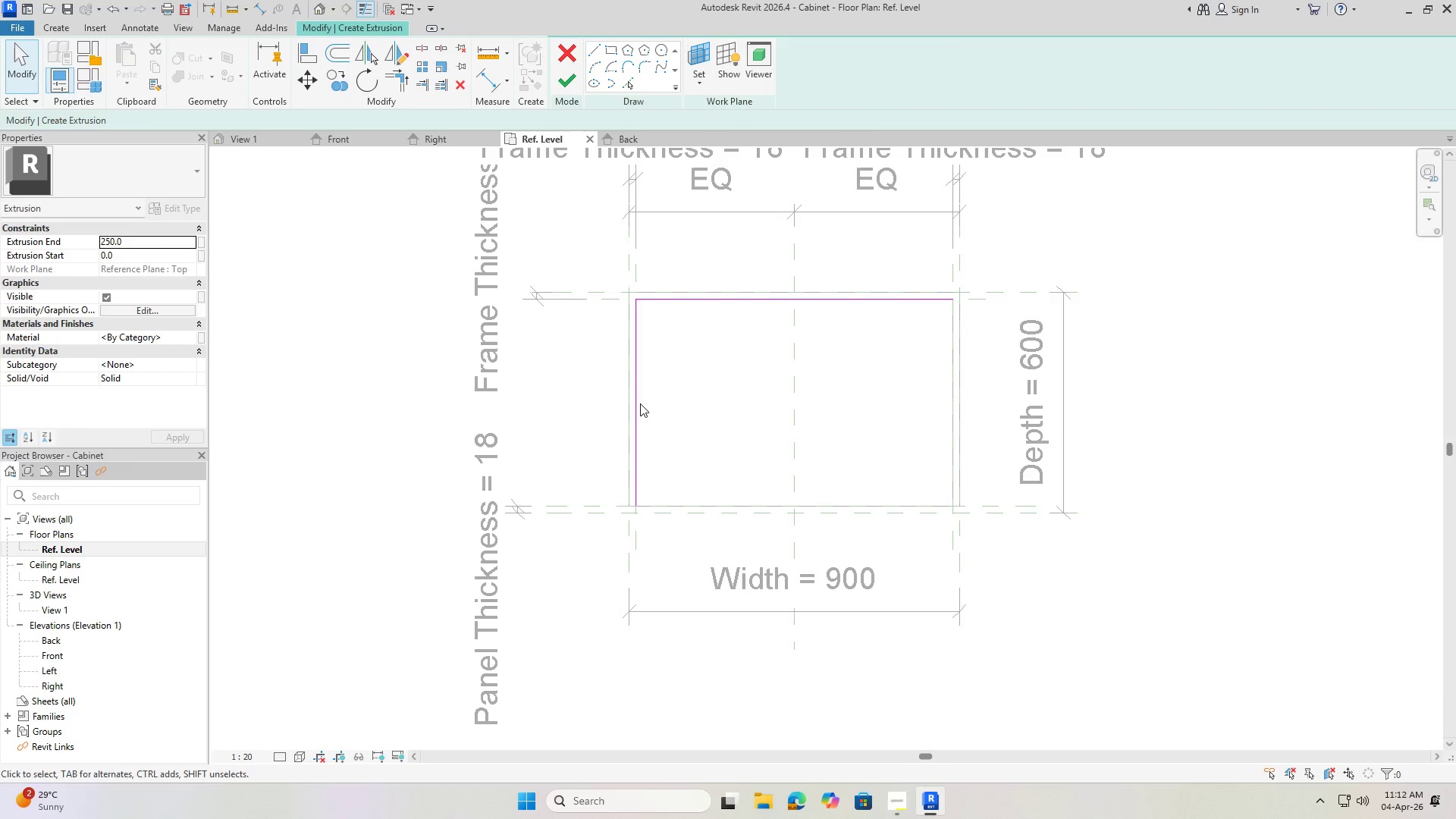 
left_click([632, 399])
 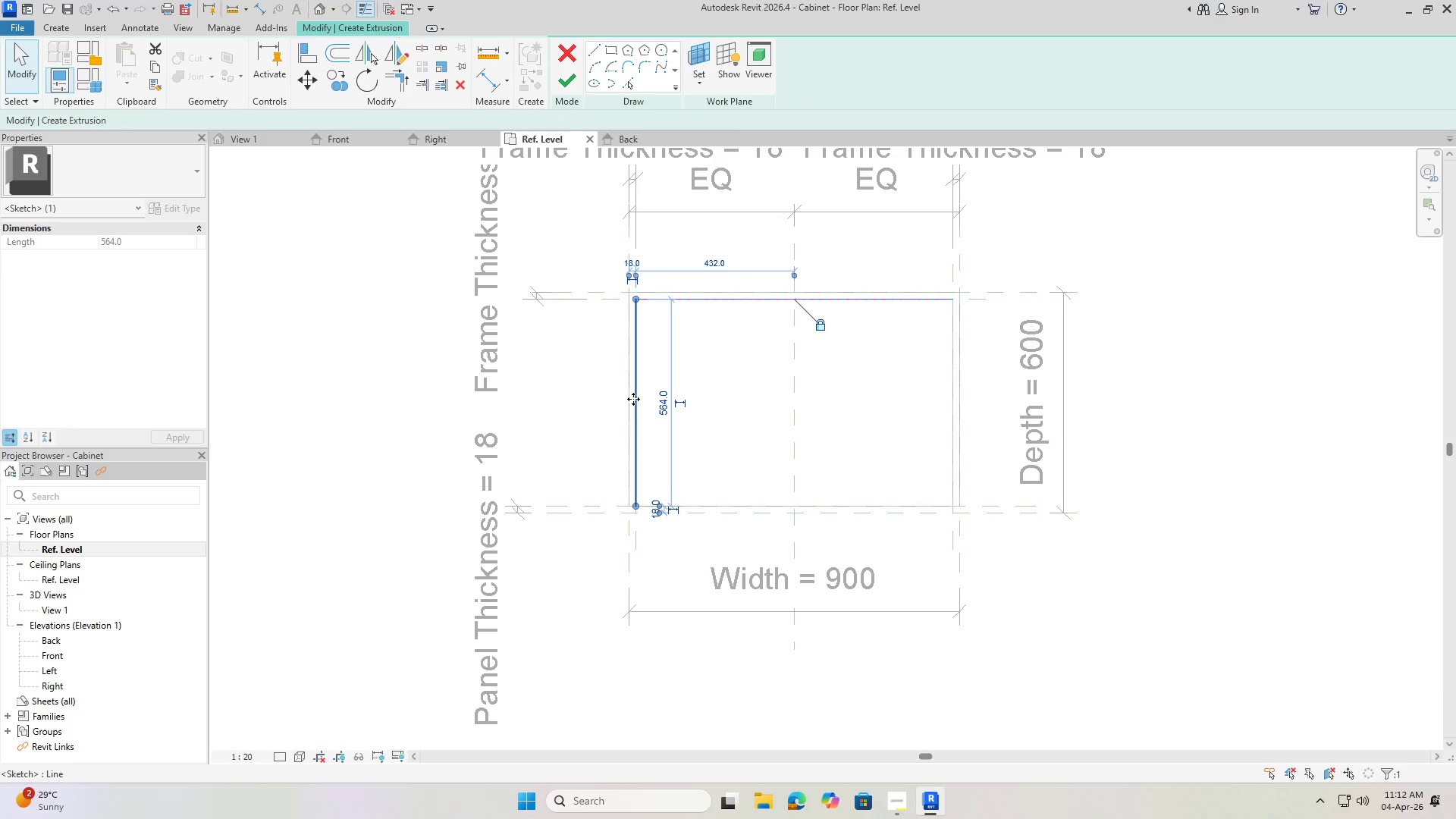 
key(Delete)
 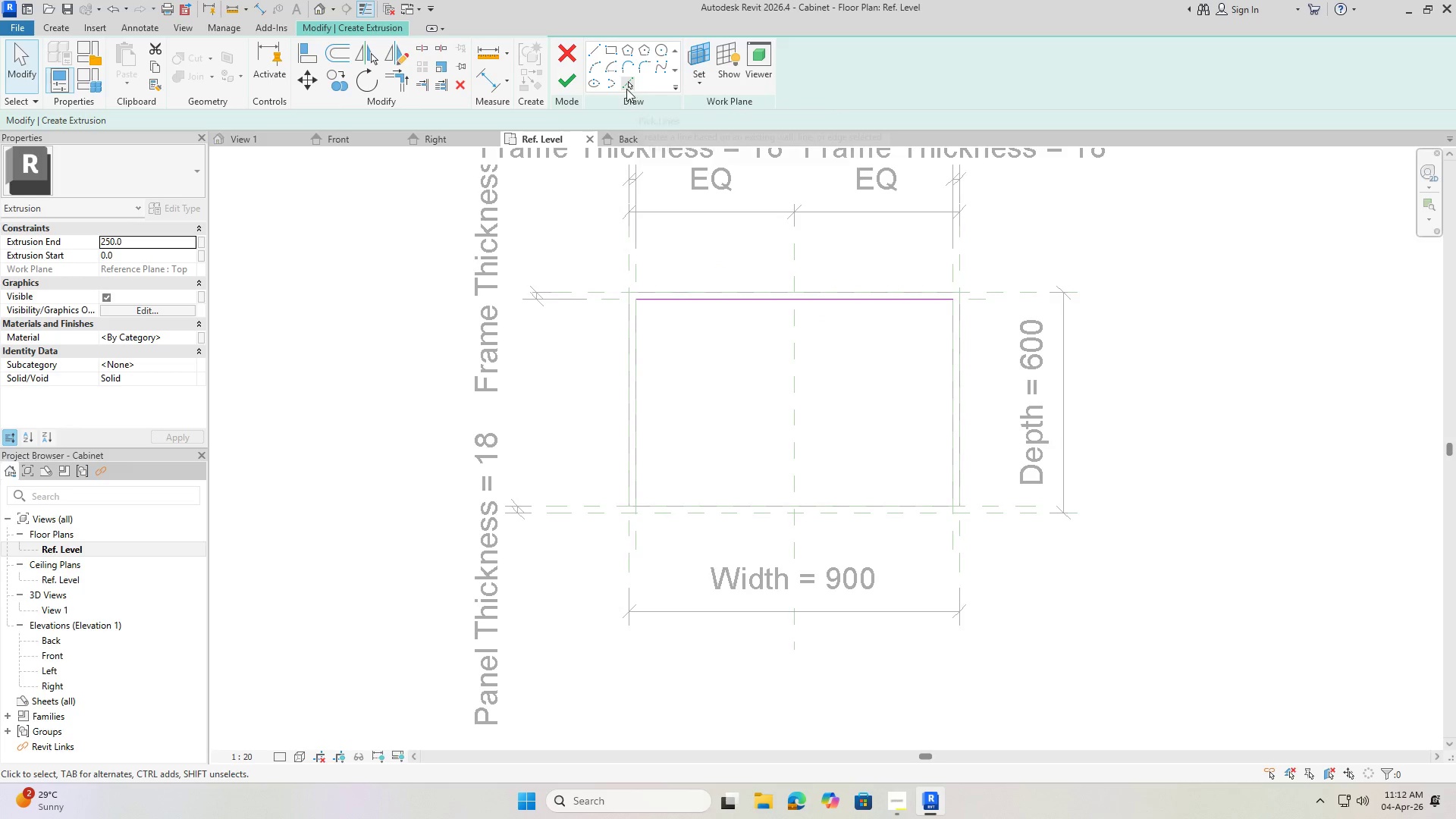 
left_click([627, 86])
 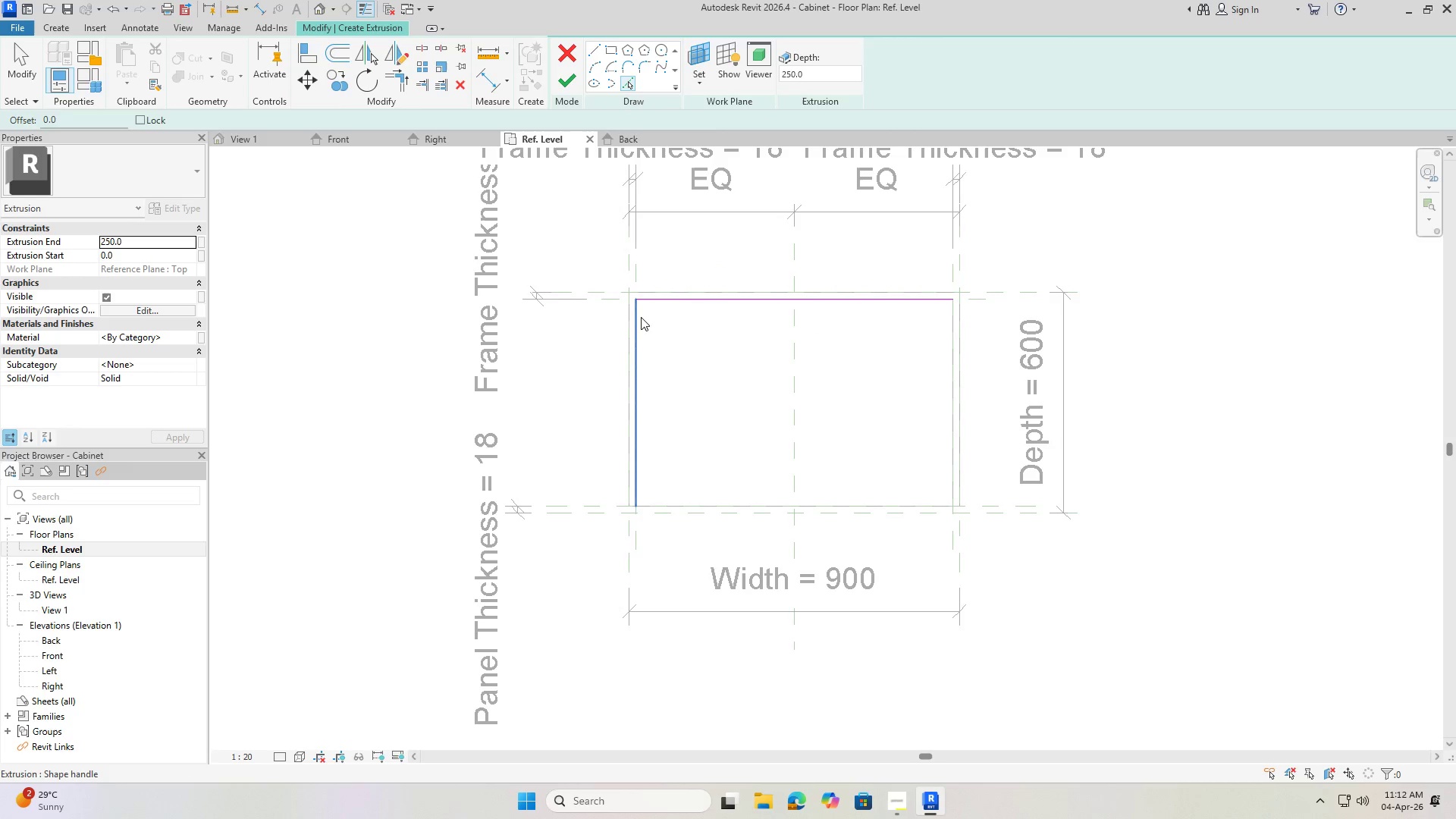 
left_click([635, 315])
 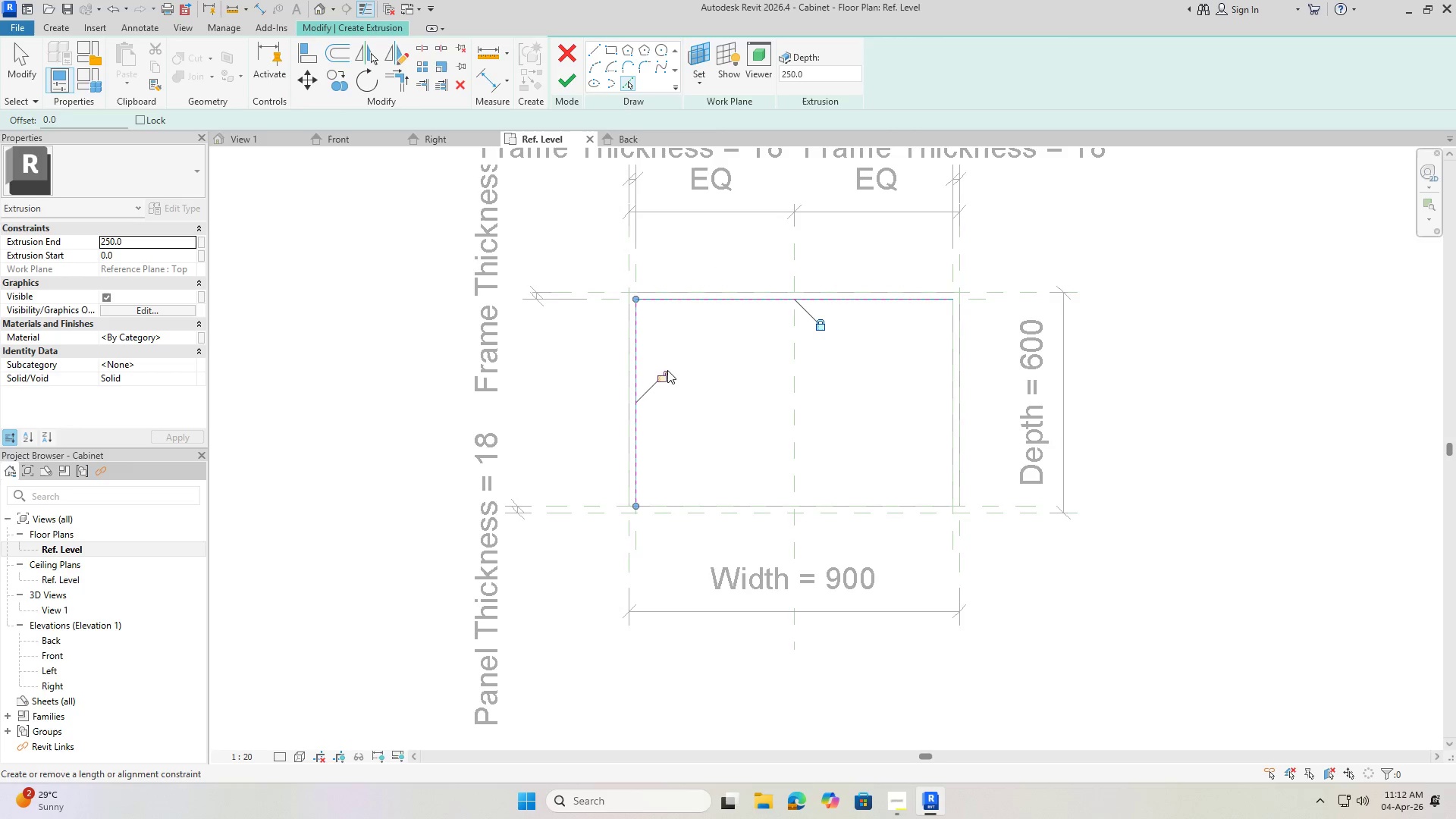 
left_click([665, 372])
 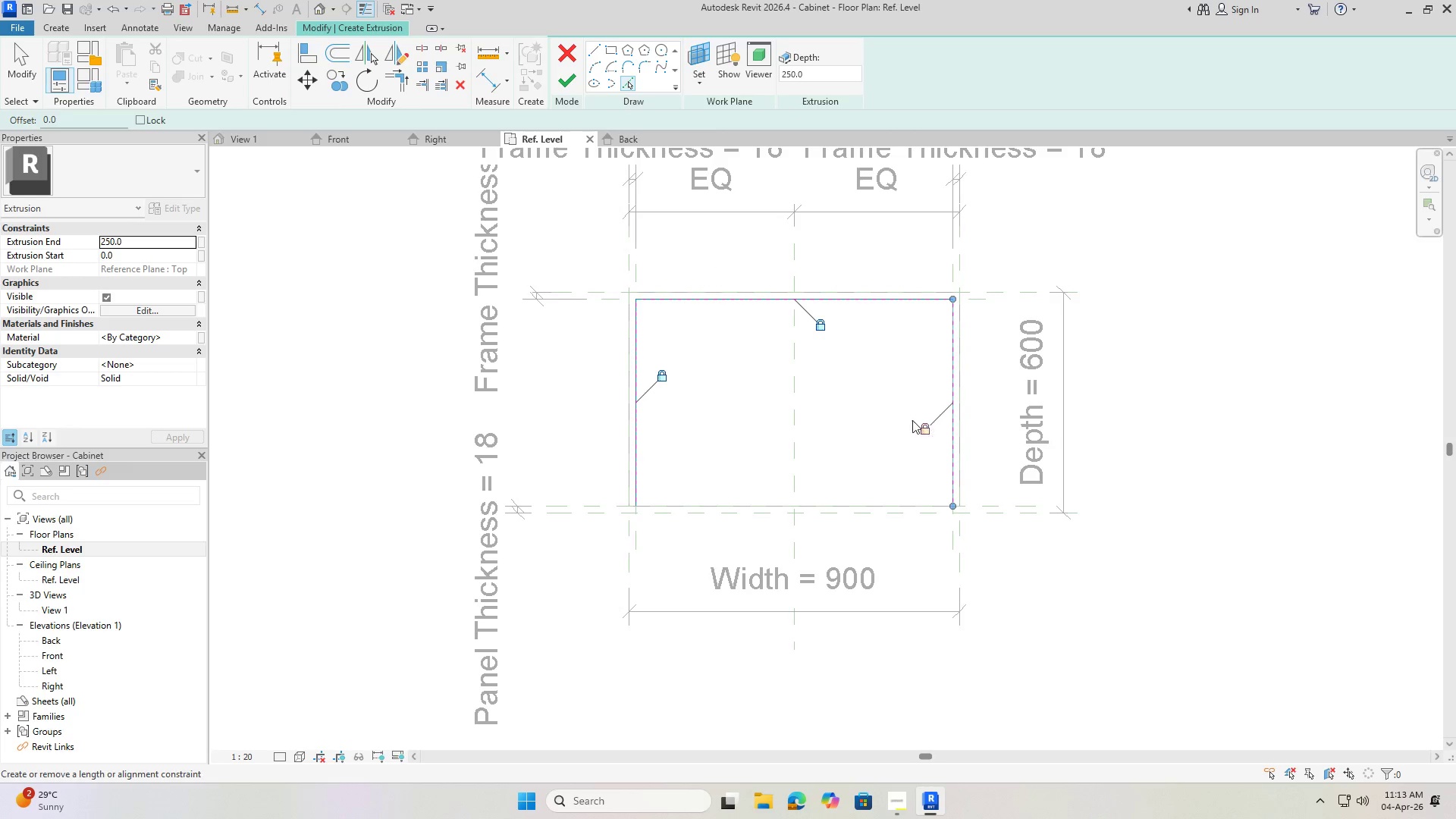 
left_click([884, 505])
 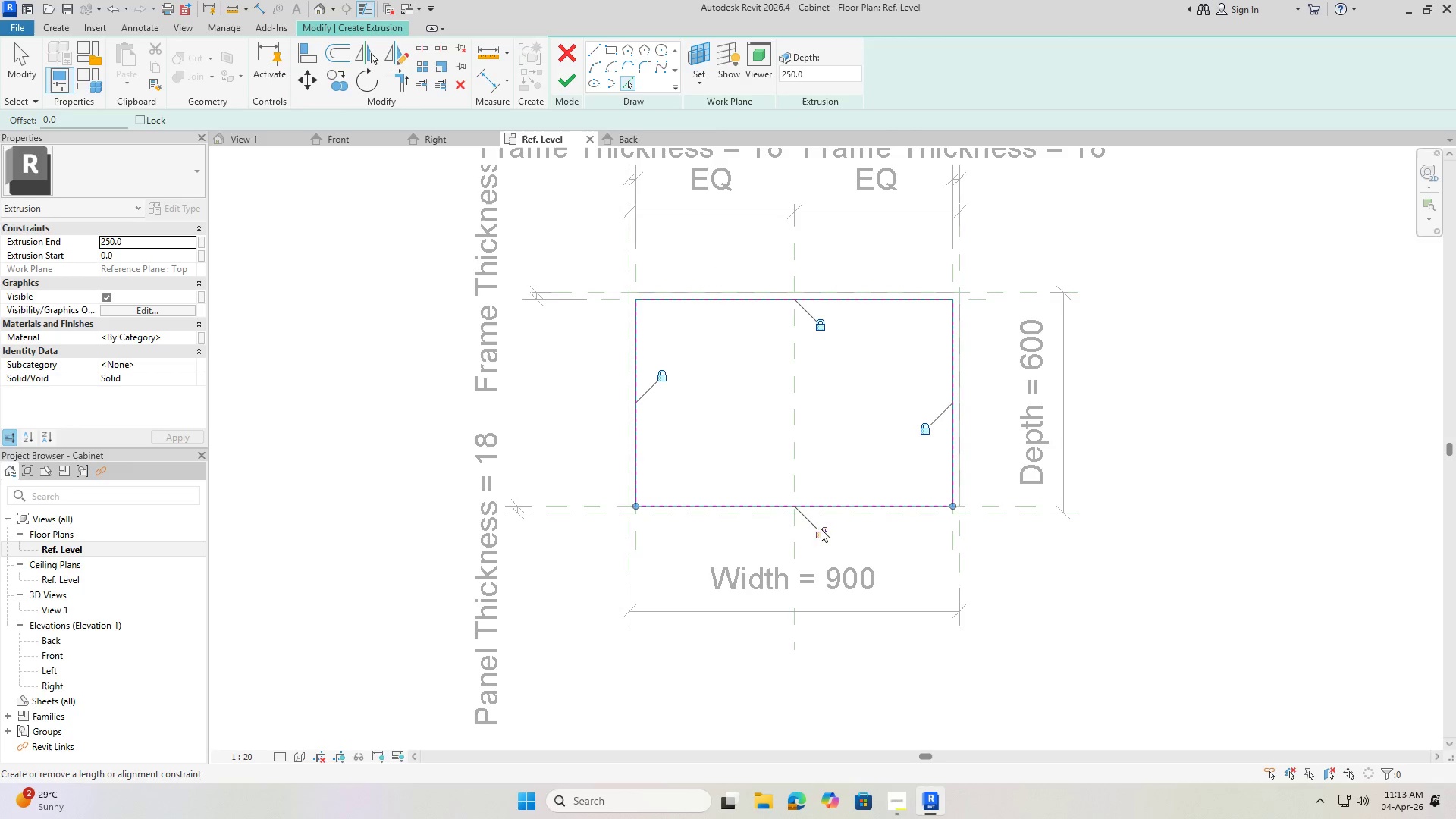 
left_click([821, 534])
 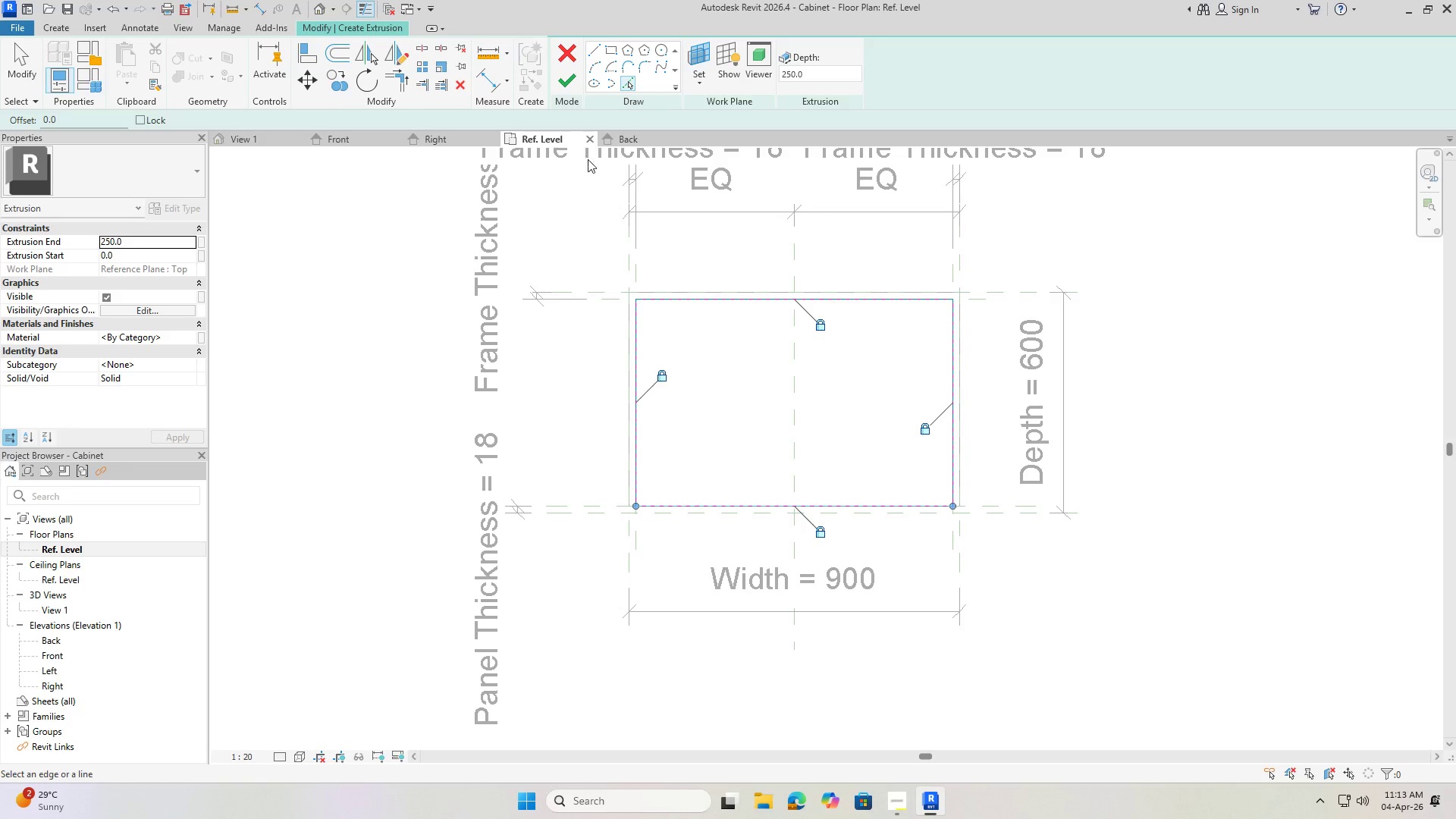 
wait(5.09)
 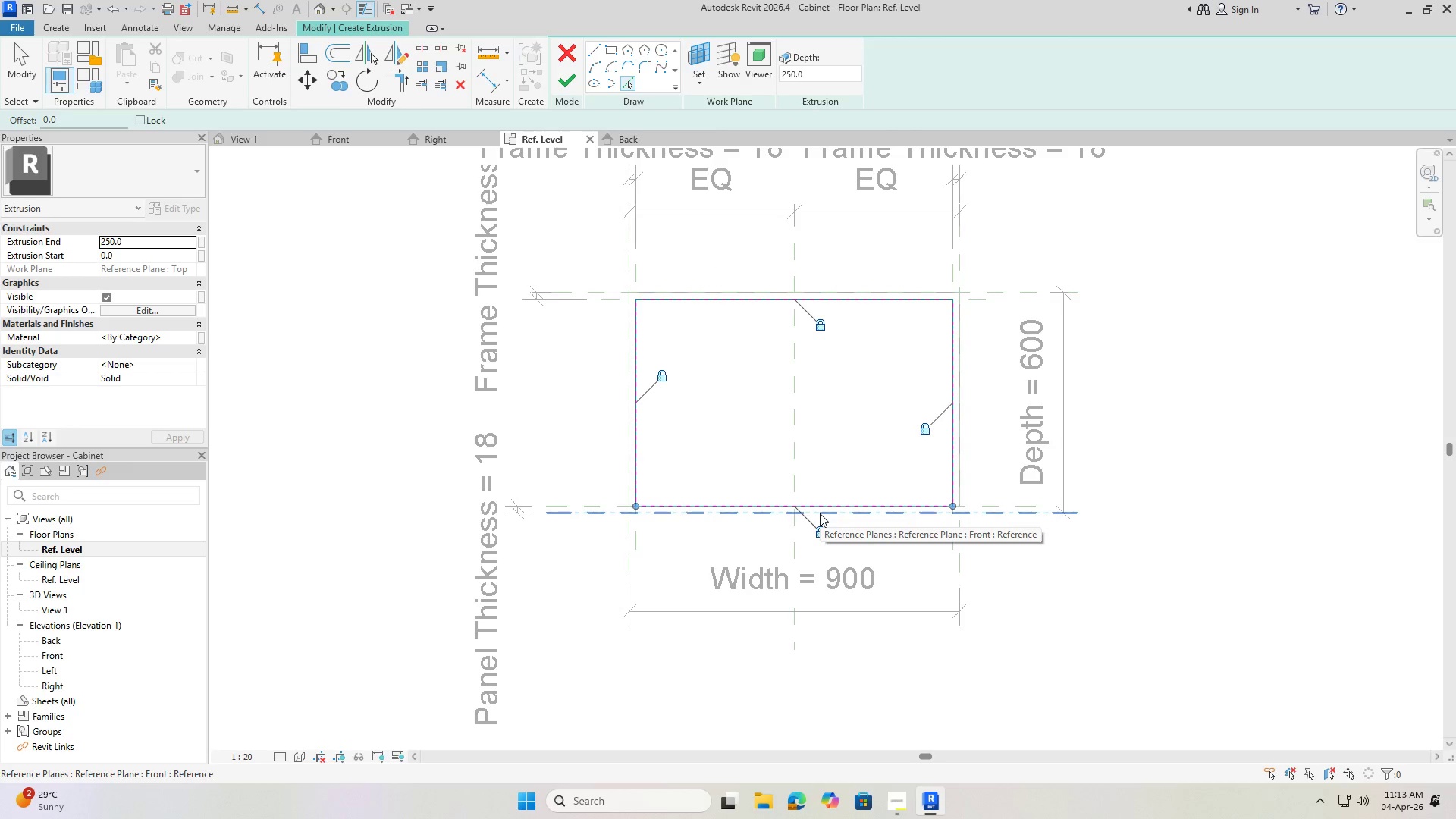 
left_click([569, 80])
 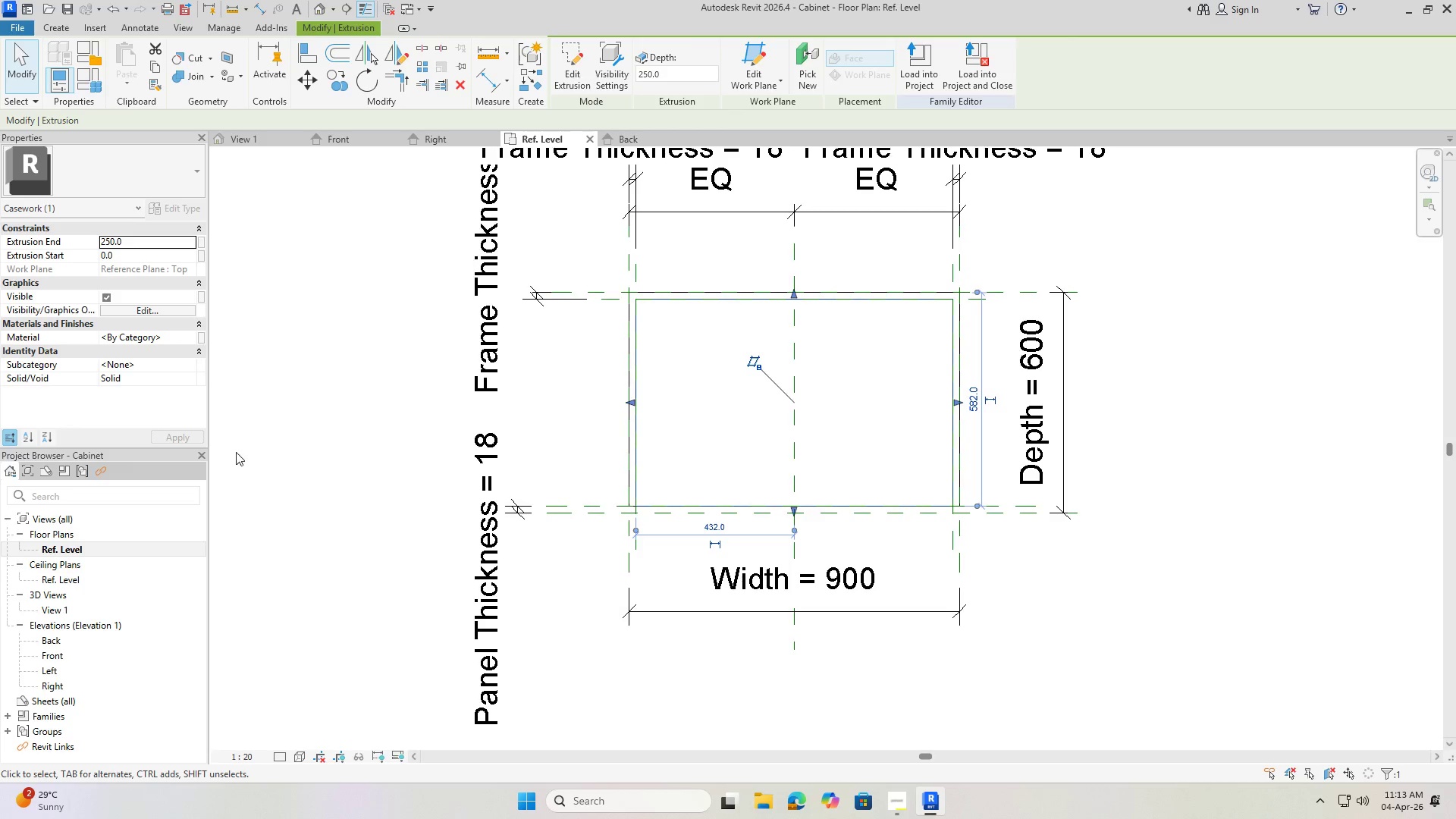 
key(Escape)
 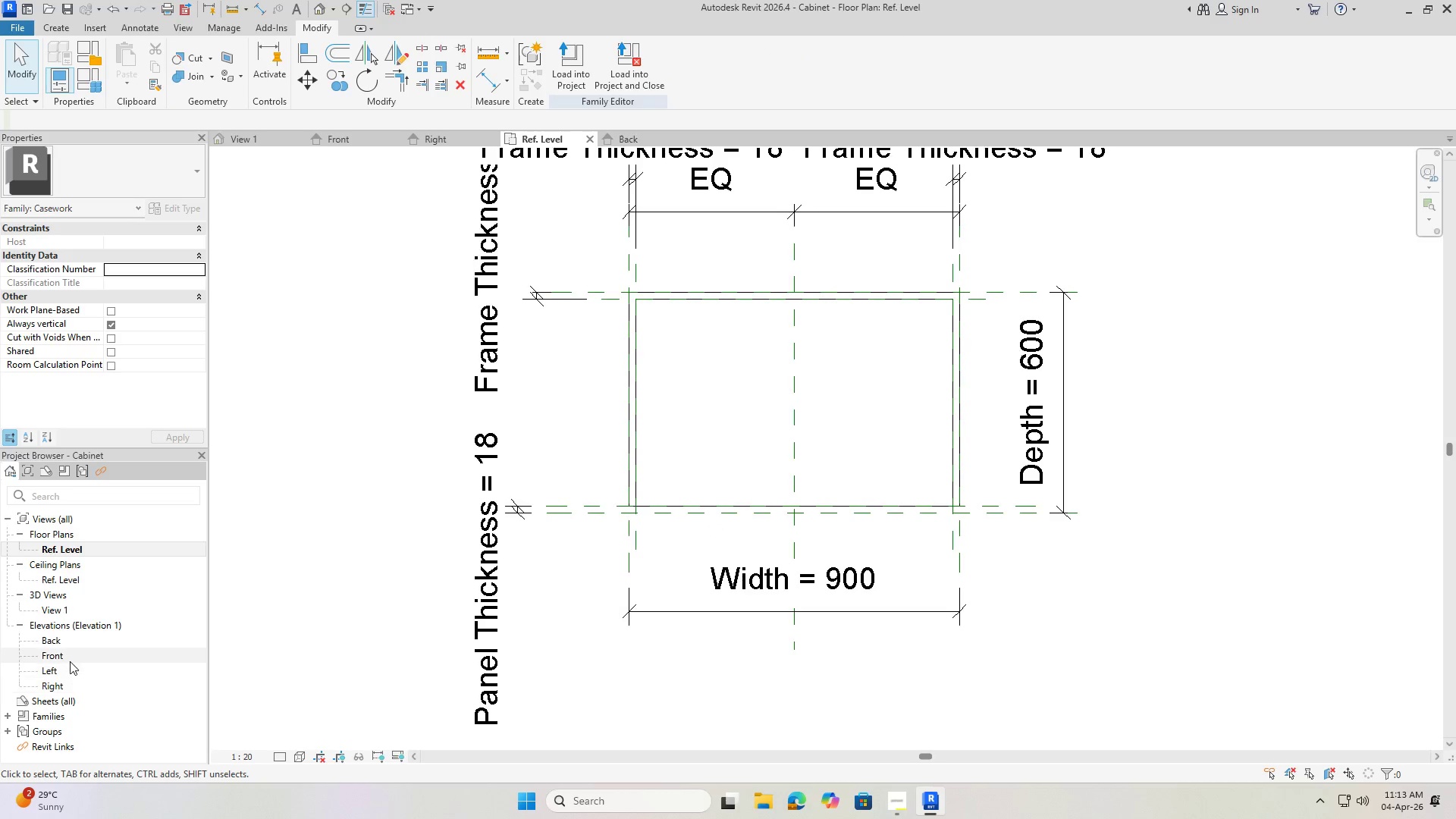 
double_click([71, 660])
 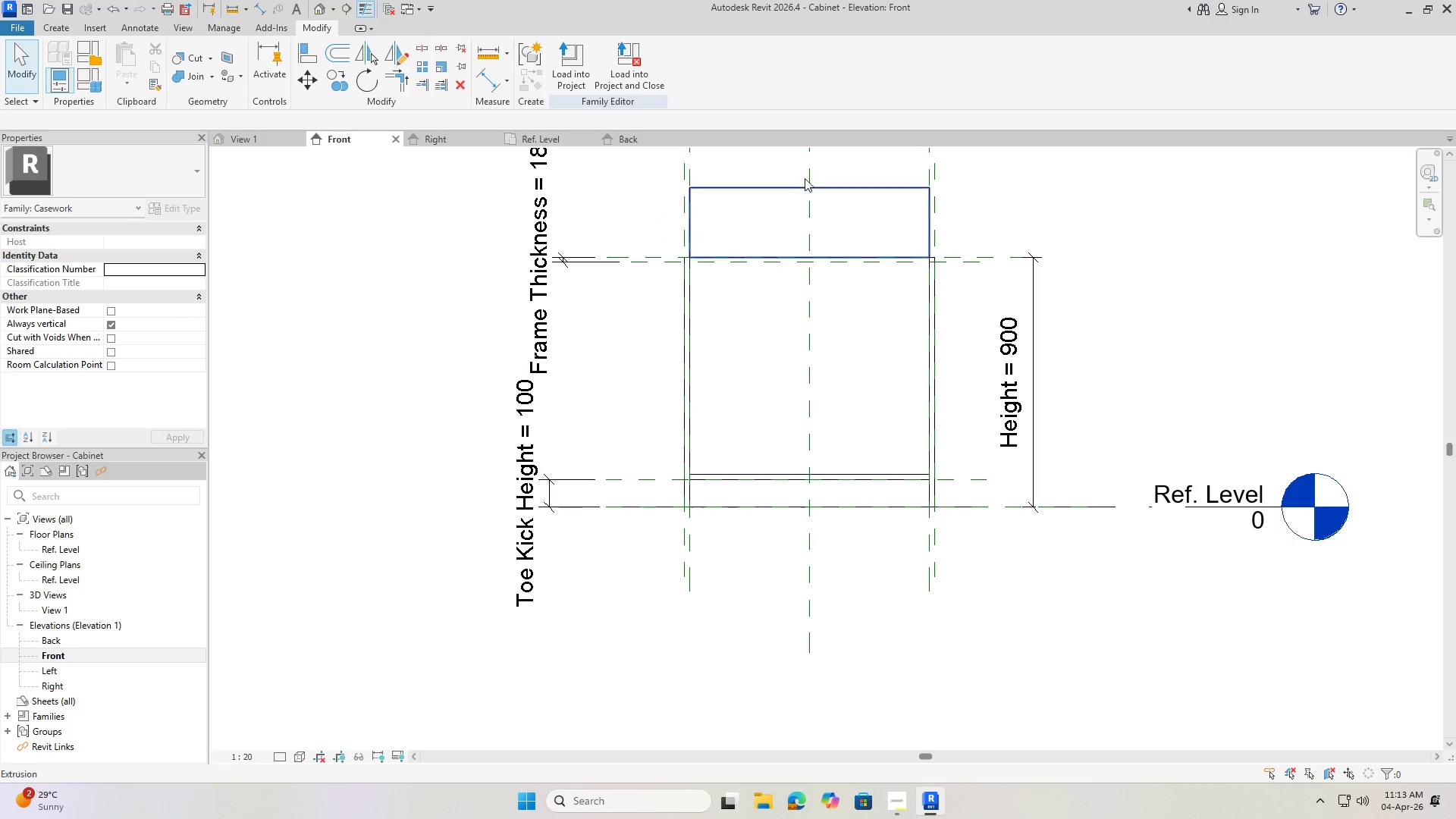 
left_click([786, 178])
 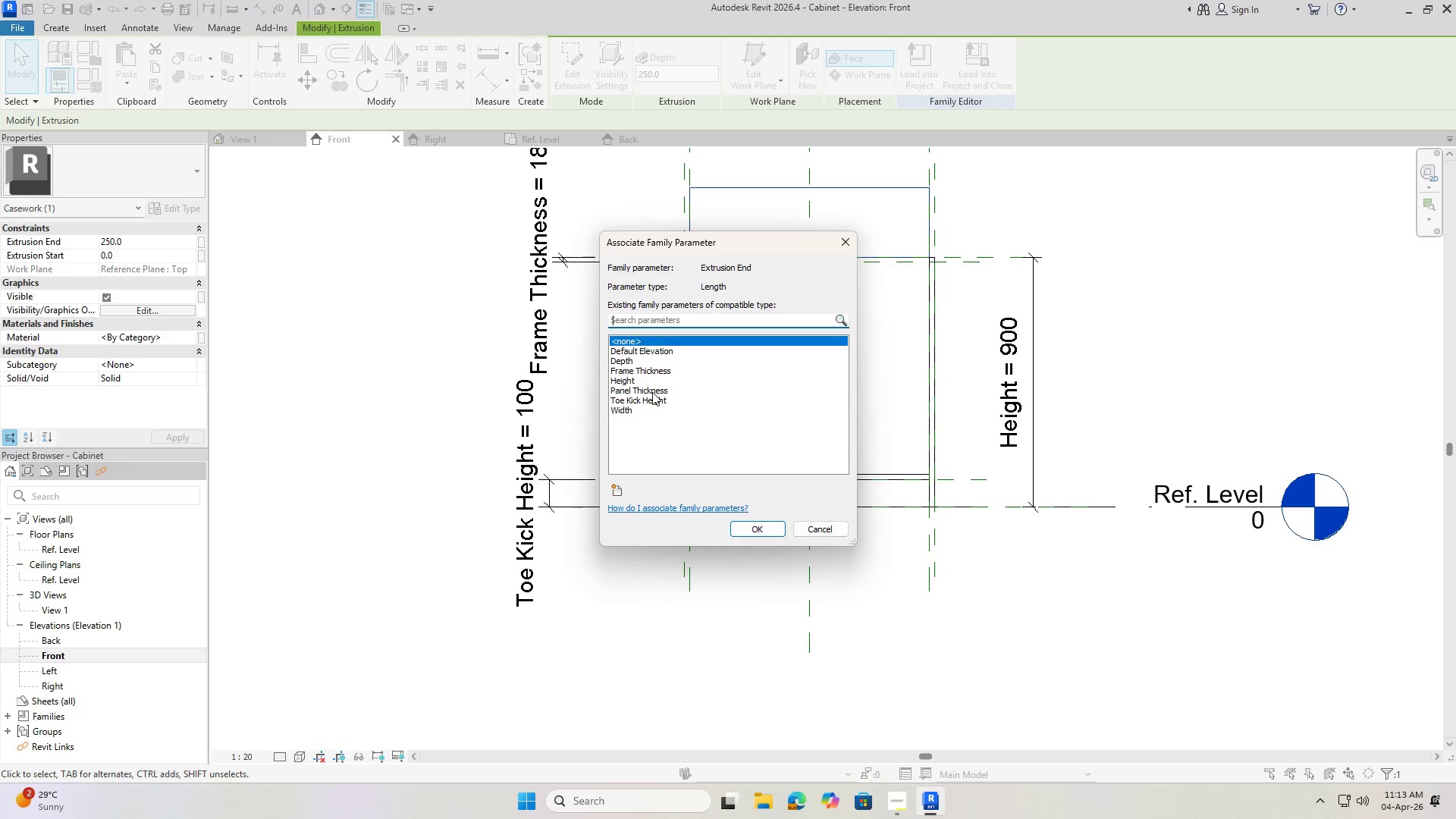 
wait(13.5)
 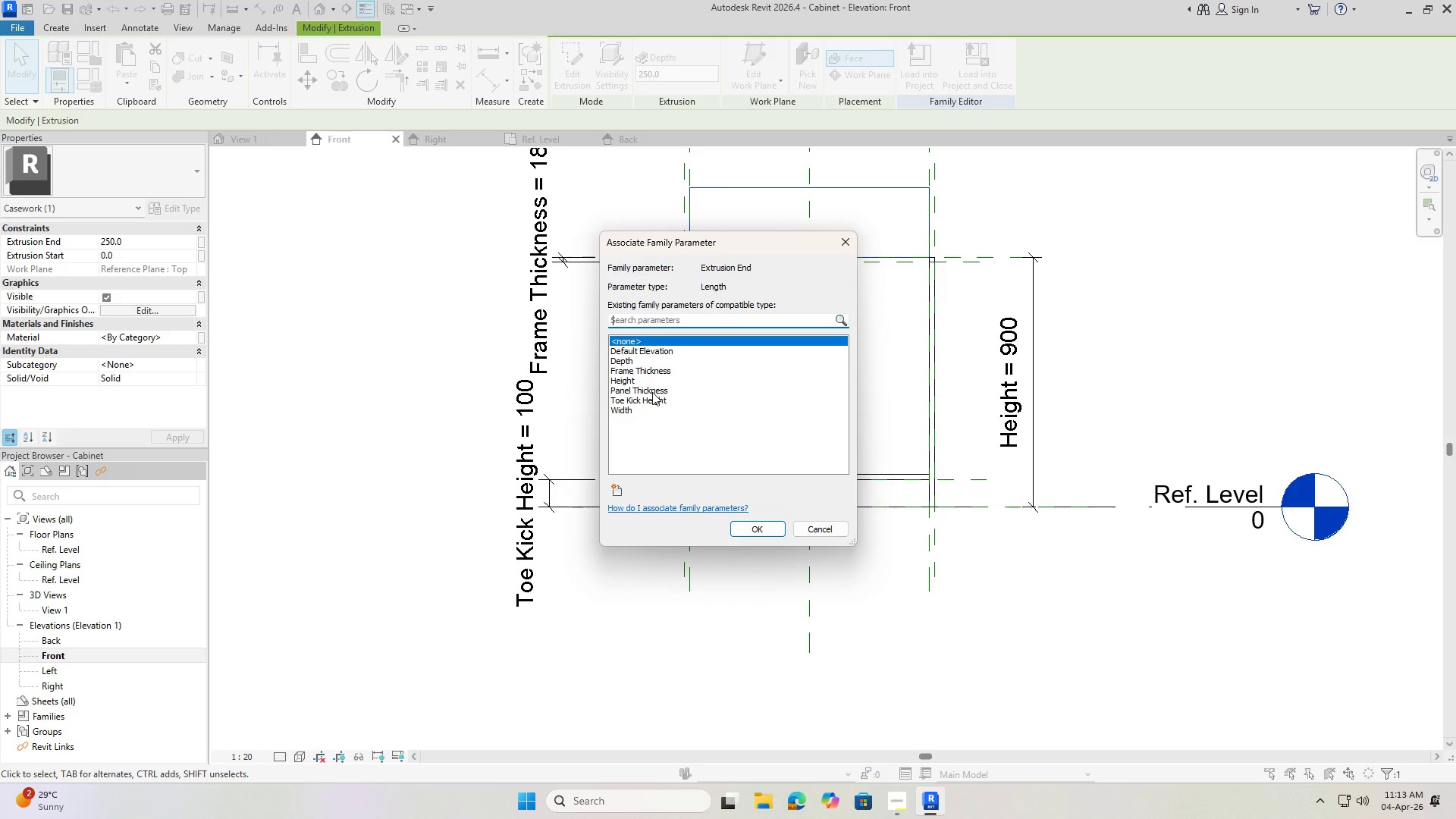 
key(Escape)
 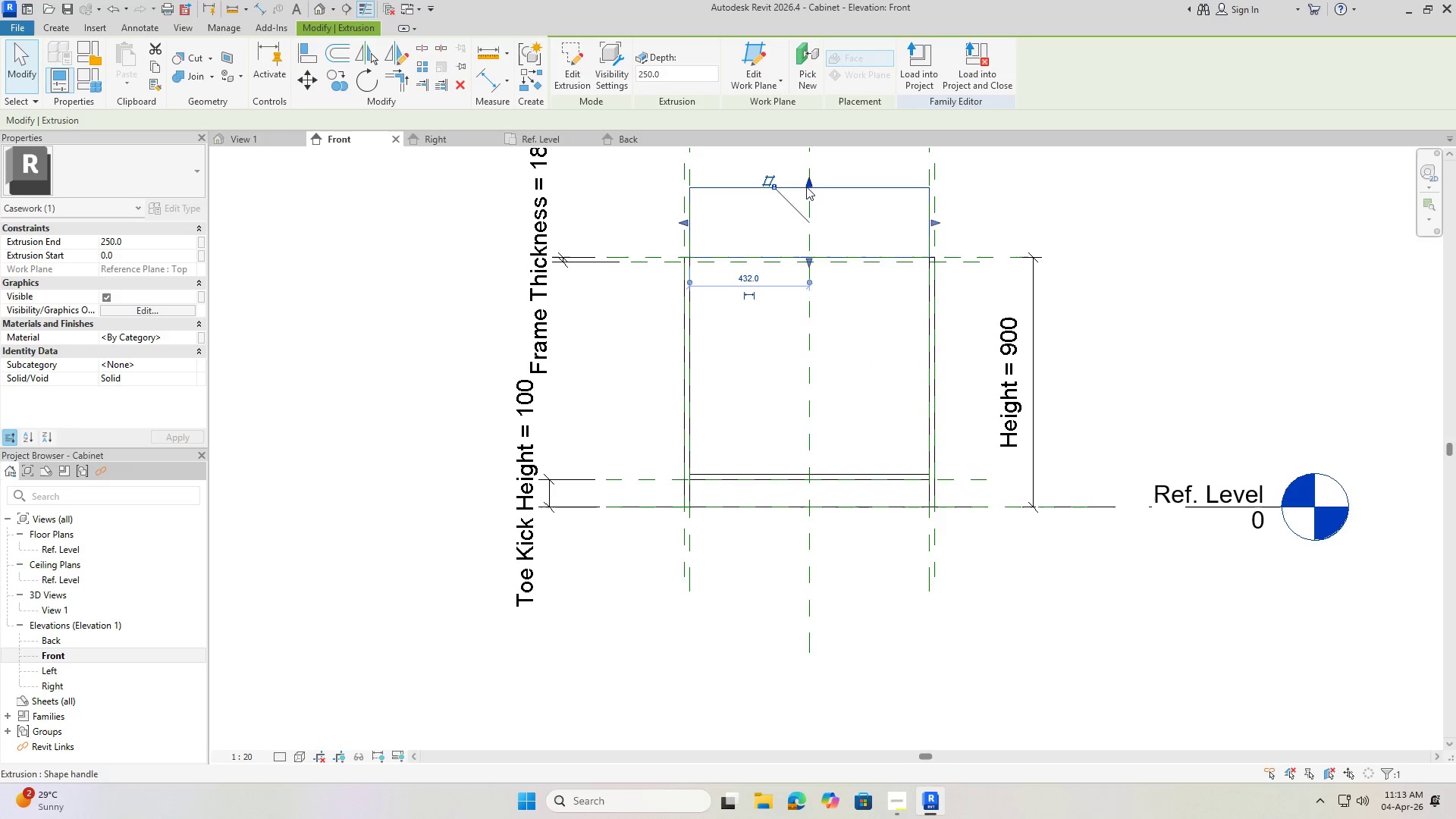 
left_click_drag(start_coordinate=[806, 184], to_coordinate=[815, 261])
 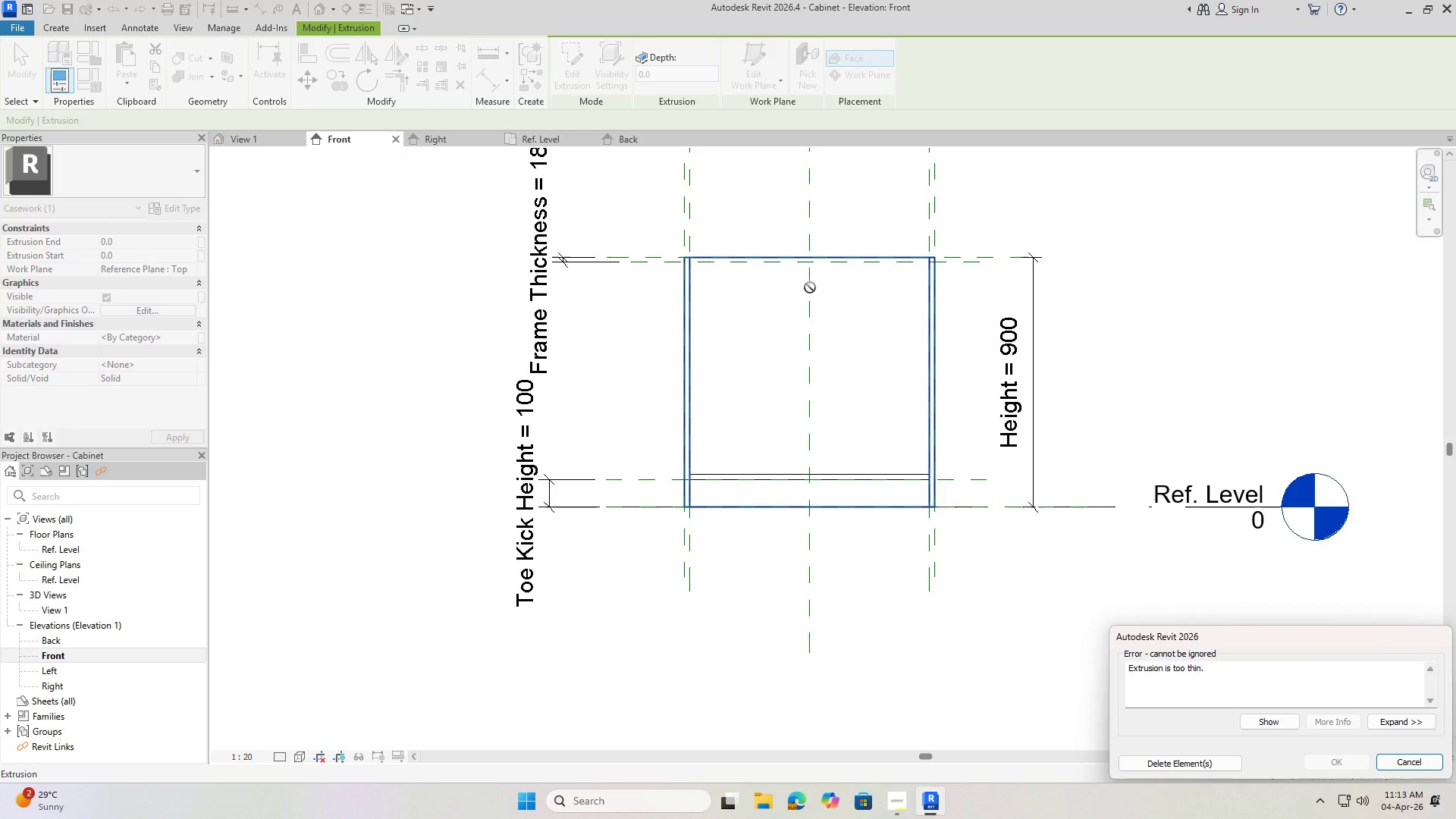 
key(Control+Z)
 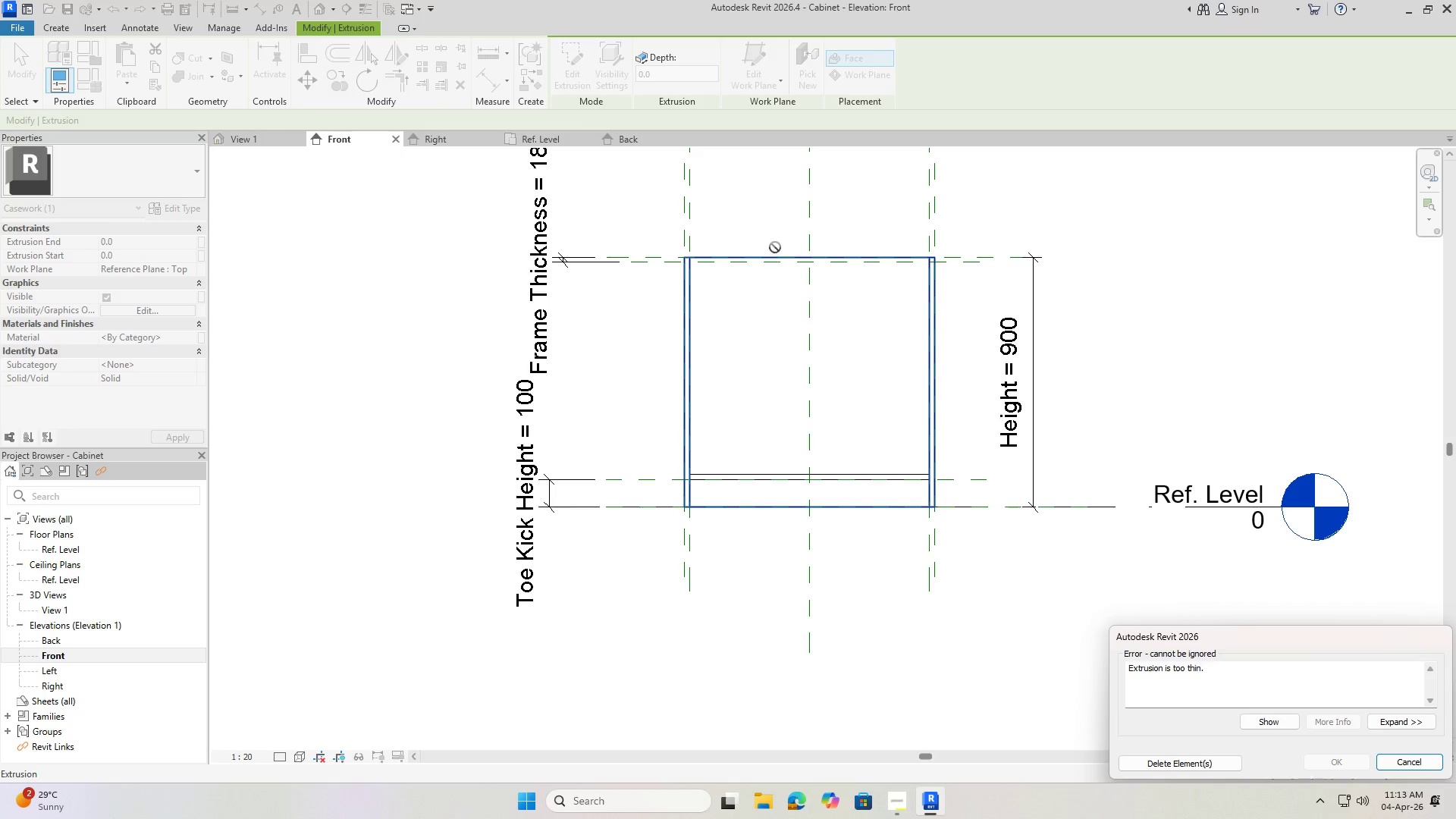 
key(Escape)
 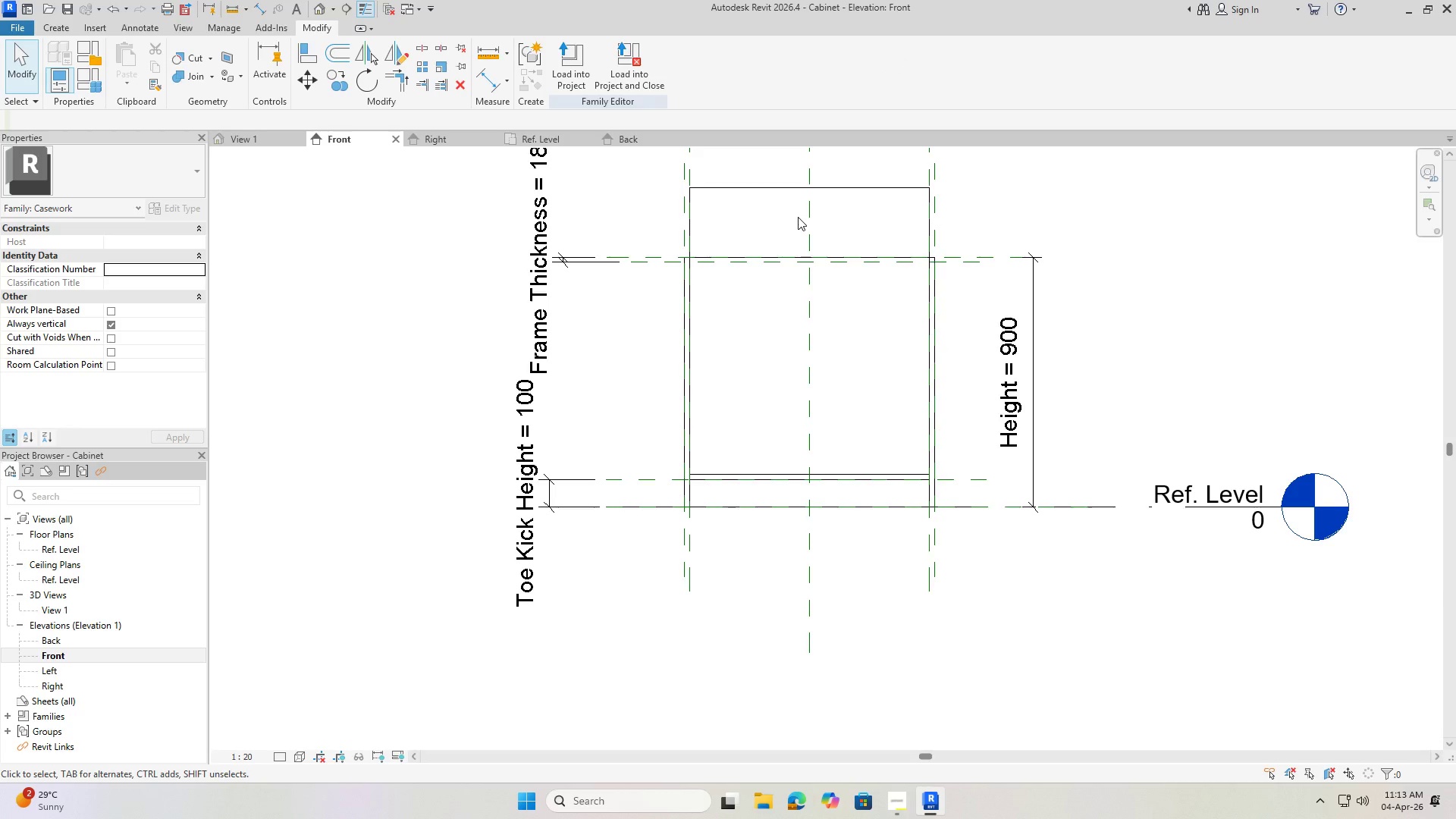 
key(Escape)
 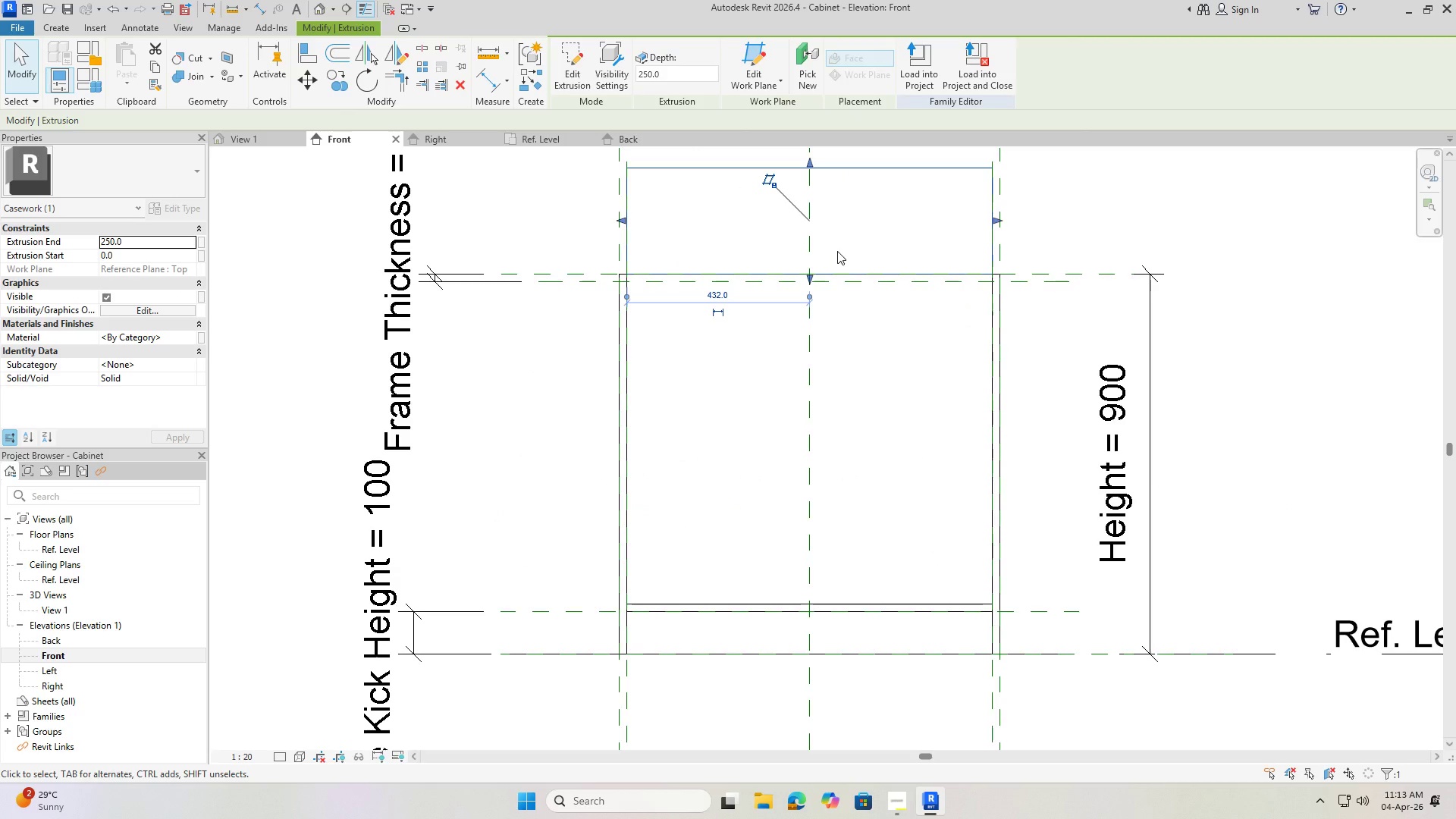 
scroll: coordinate [820, 262], scroll_direction: up, amount: 3.0
 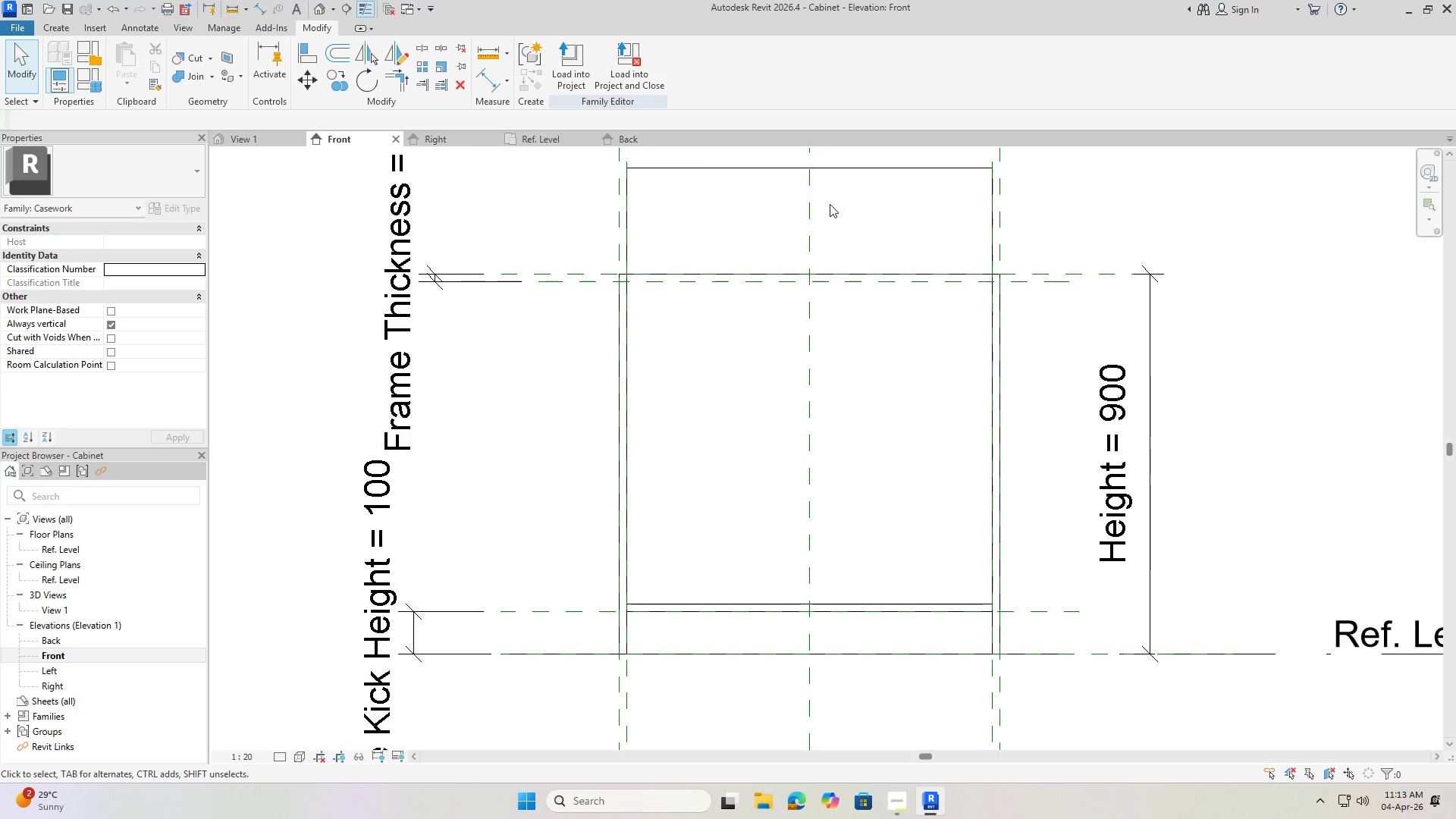 
wait(5.91)
 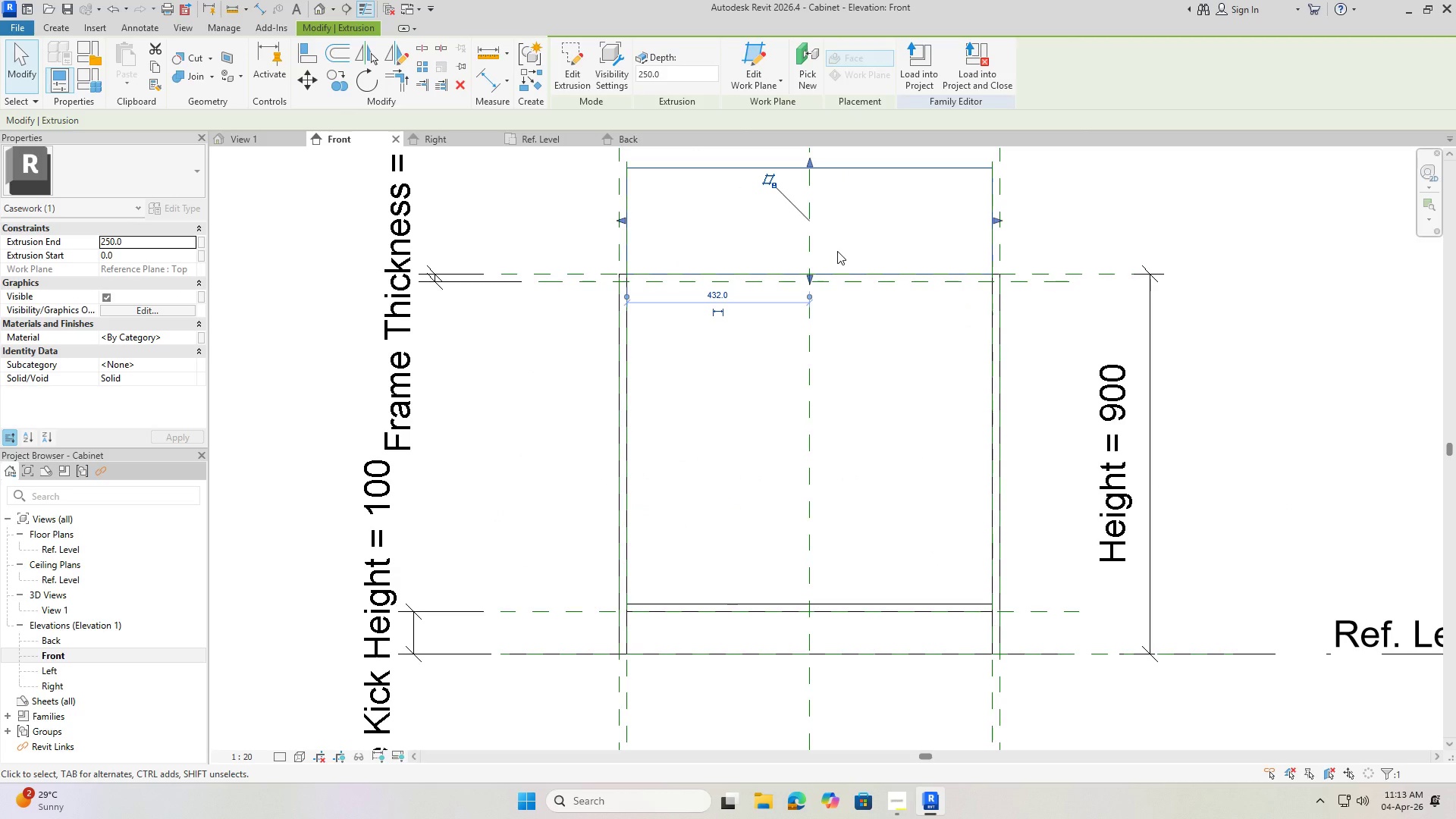 
left_click_drag(start_coordinate=[809, 277], to_coordinate=[810, 282])
 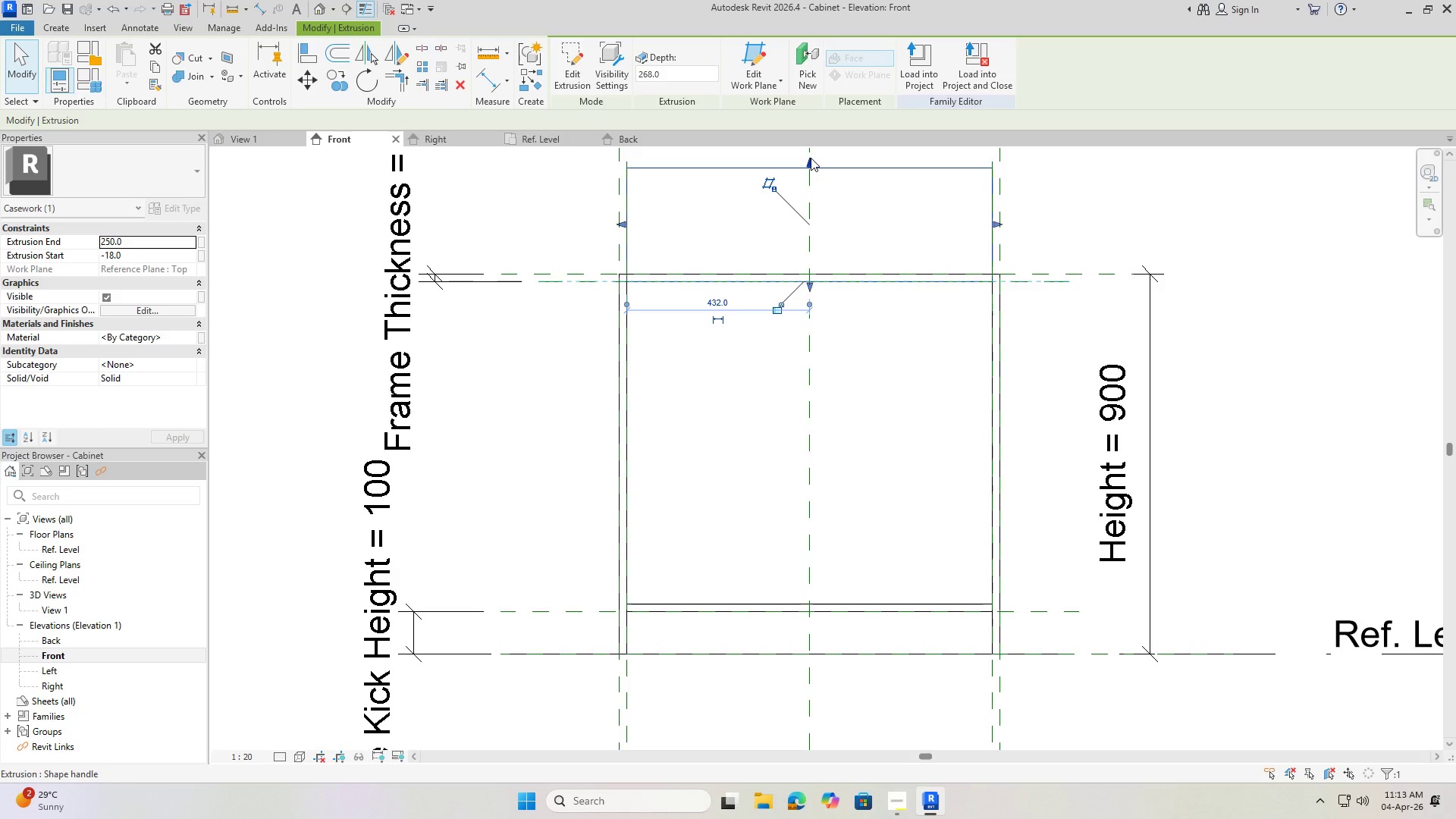 
left_click_drag(start_coordinate=[811, 158], to_coordinate=[816, 265])
 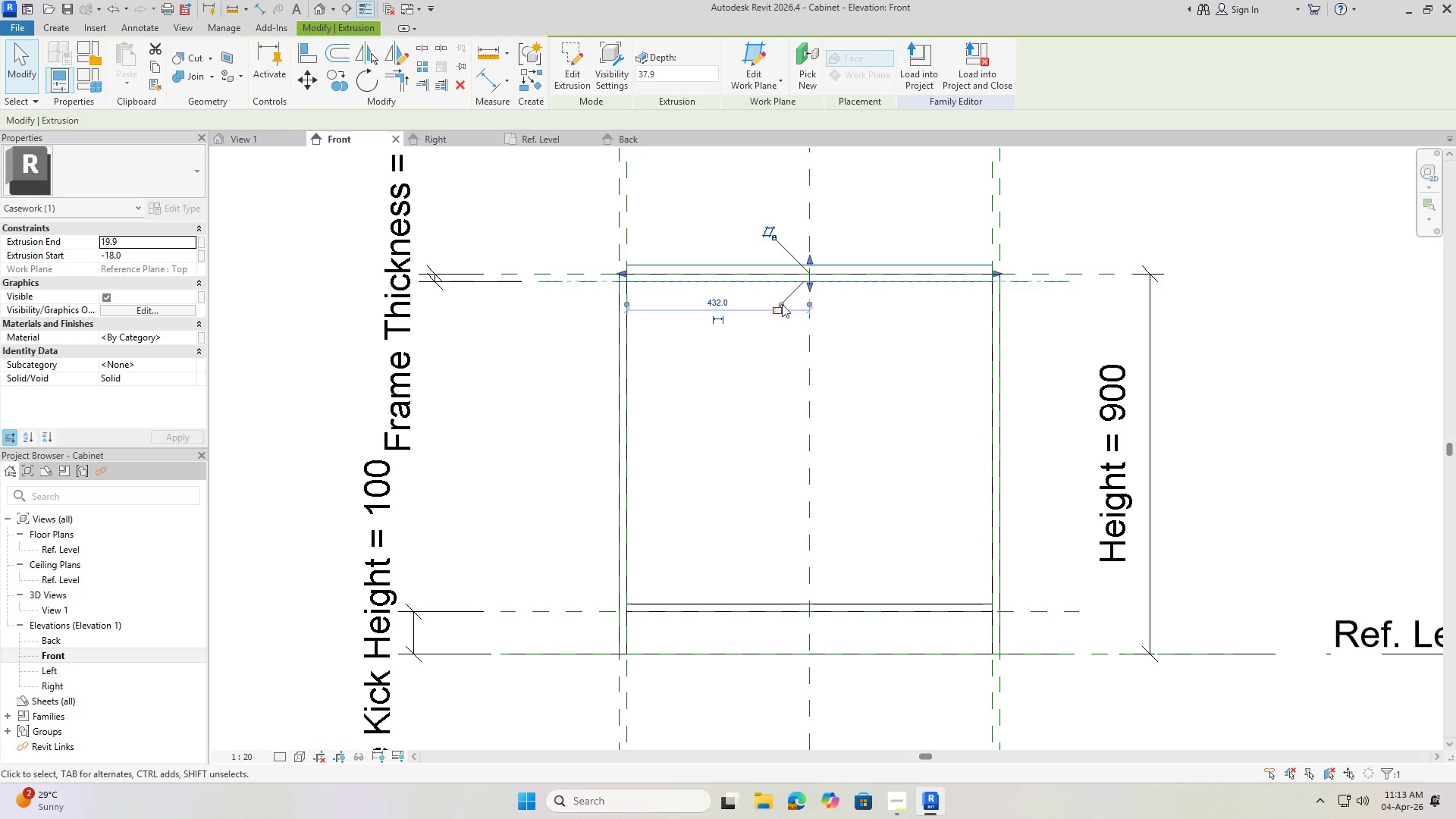 
left_click([778, 309])
 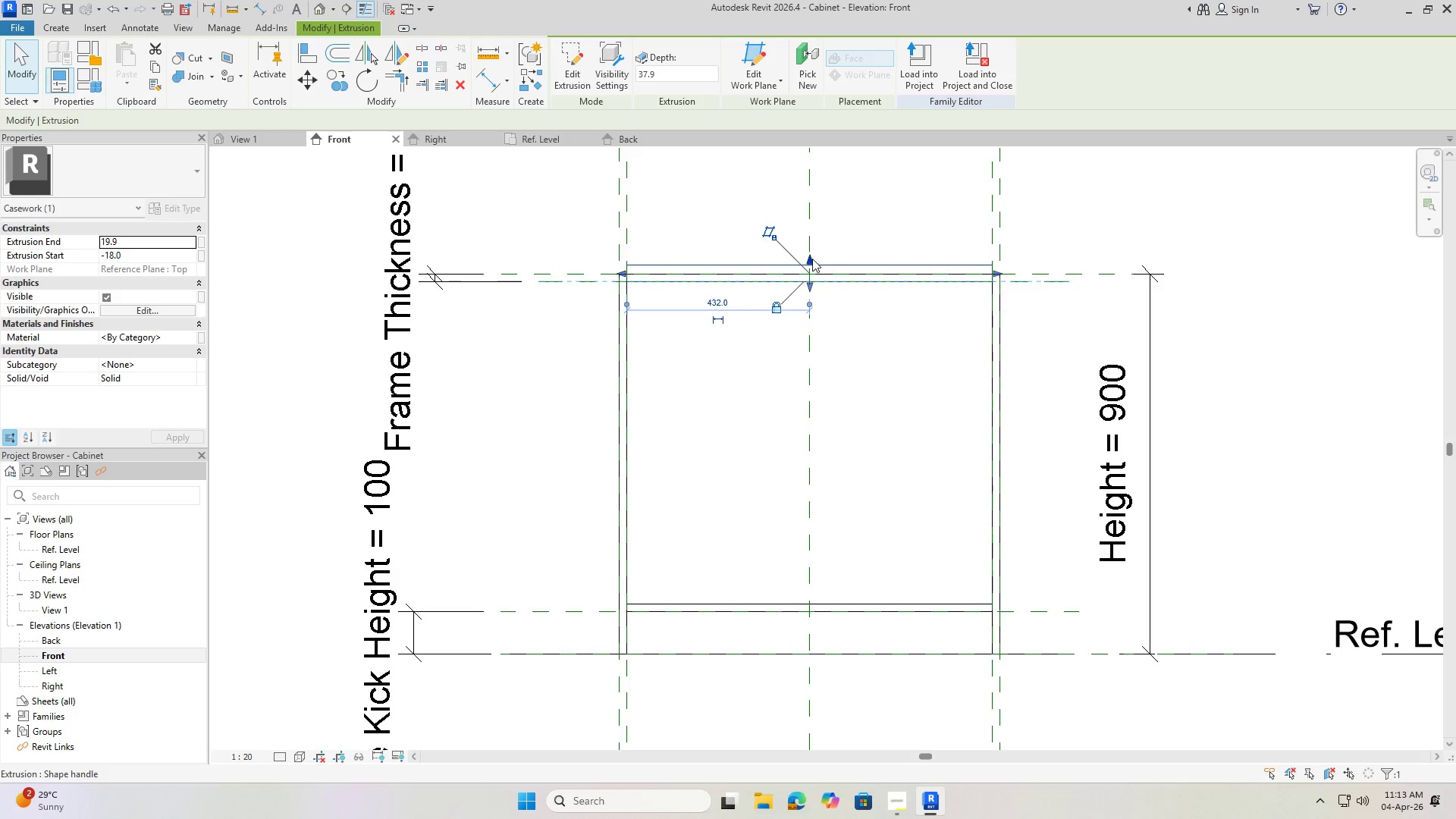 
left_click_drag(start_coordinate=[811, 259], to_coordinate=[811, 269])
 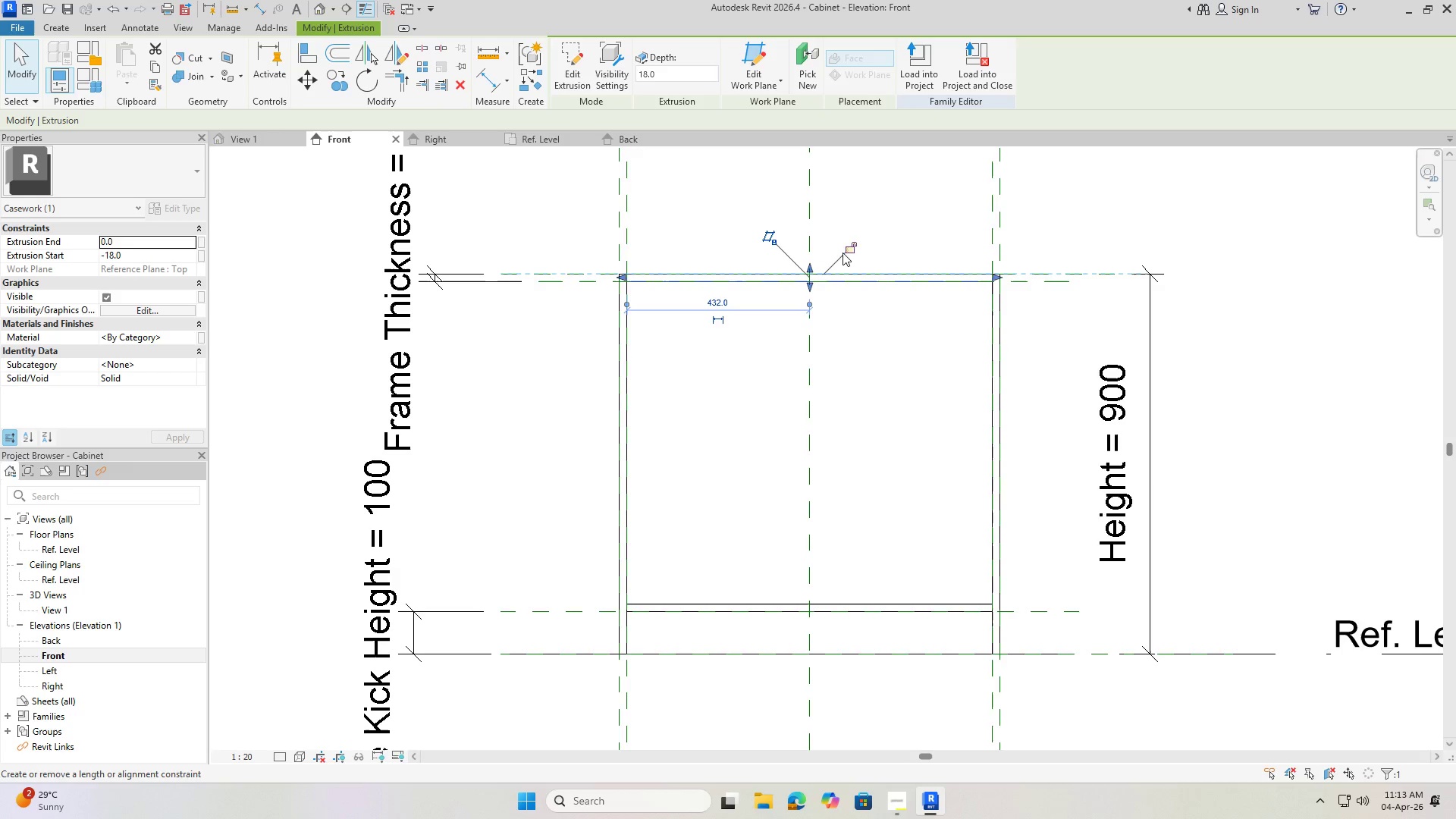 
left_click([846, 249])
 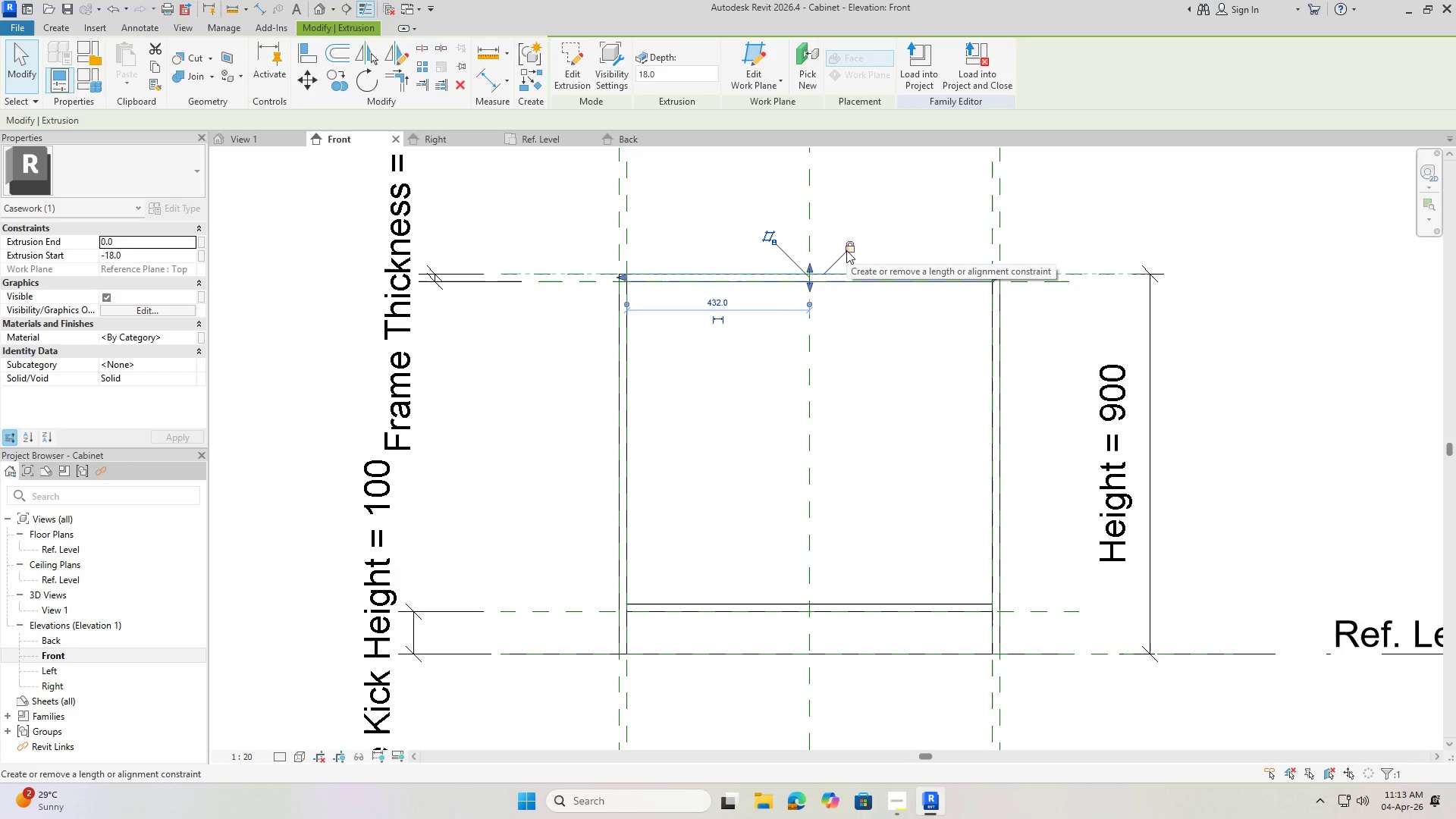 
key(Escape)
 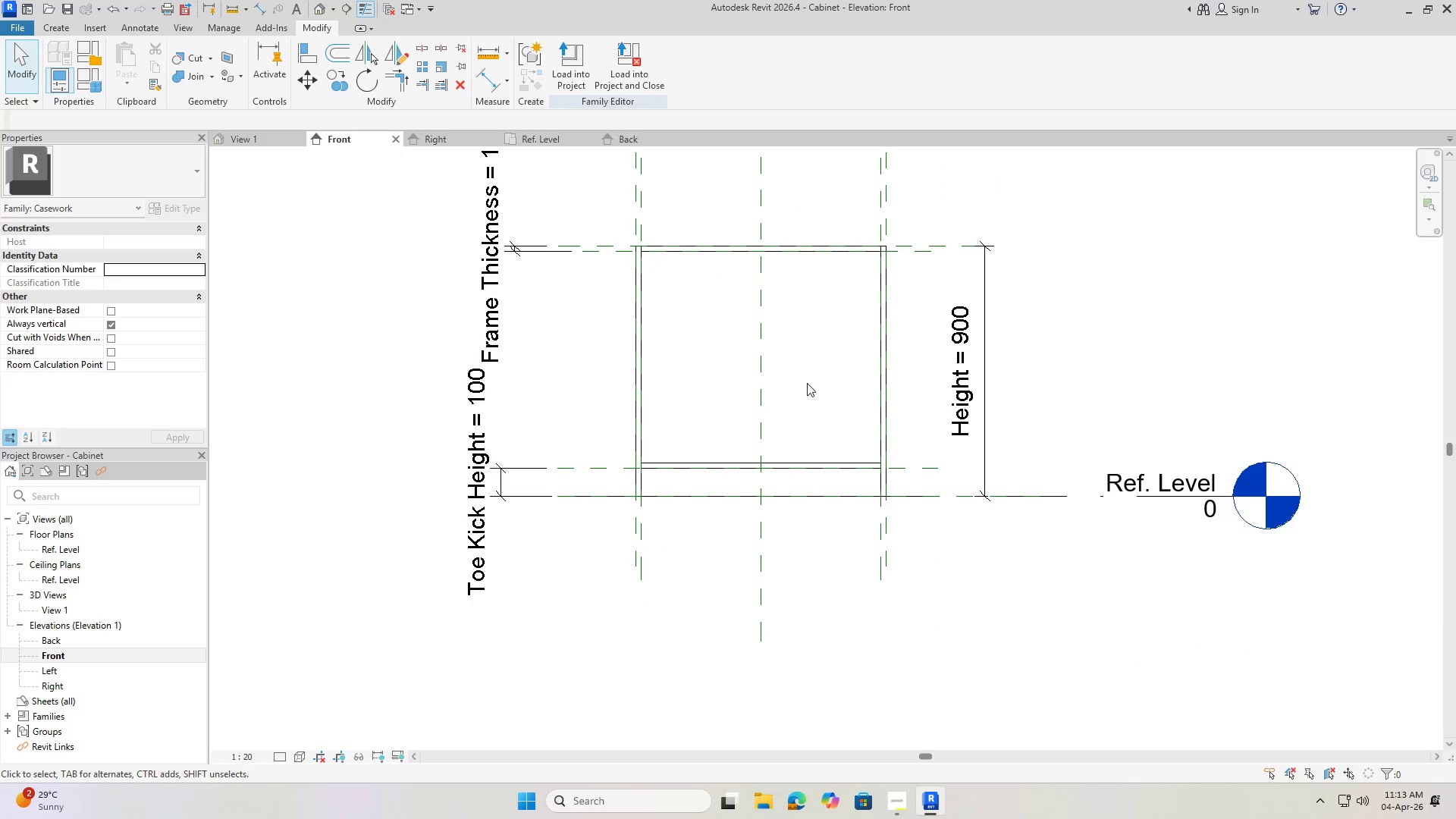 
scroll: coordinate [755, 297], scroll_direction: down, amount: 6.0
 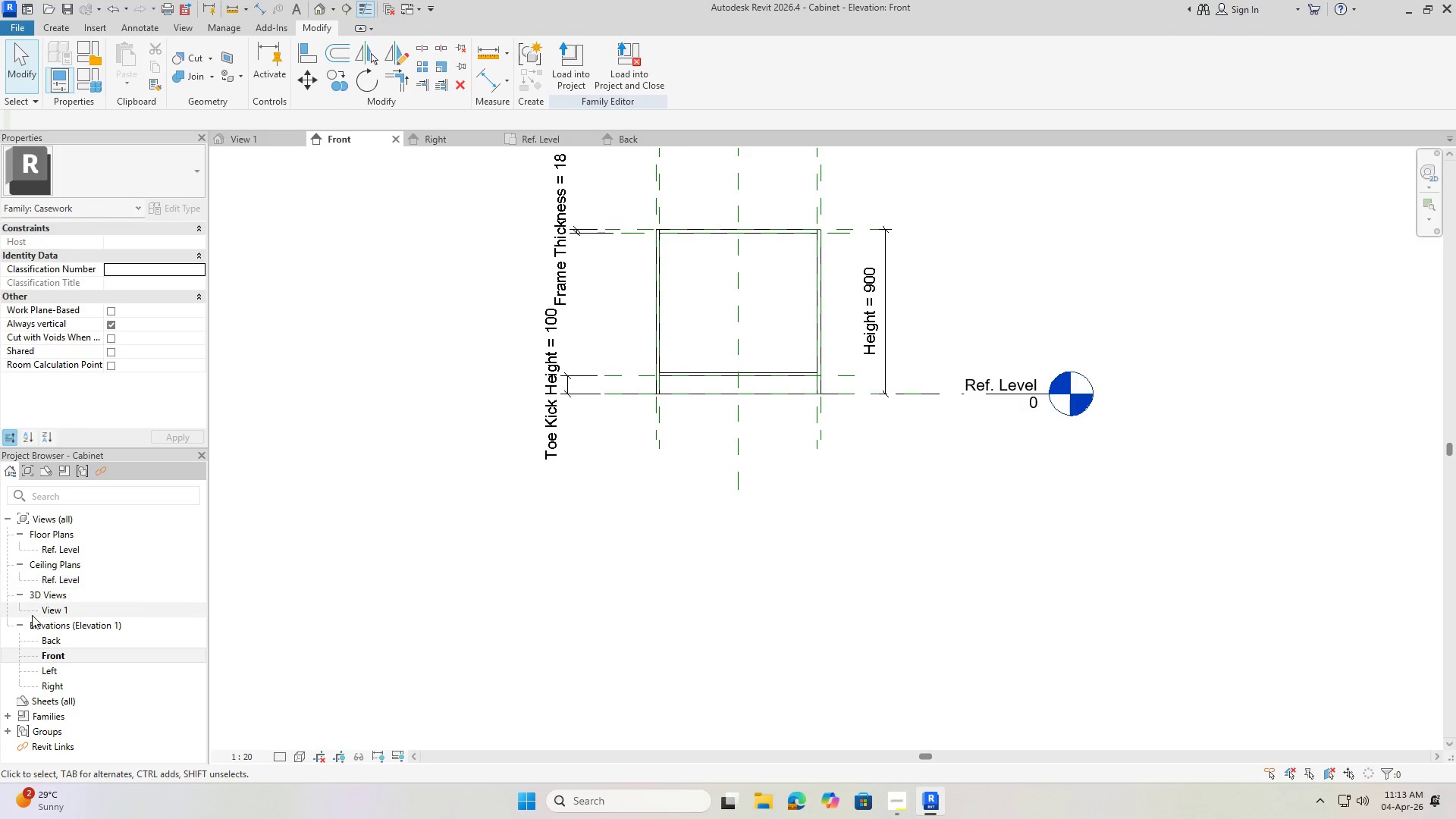 
double_click([51, 611])
 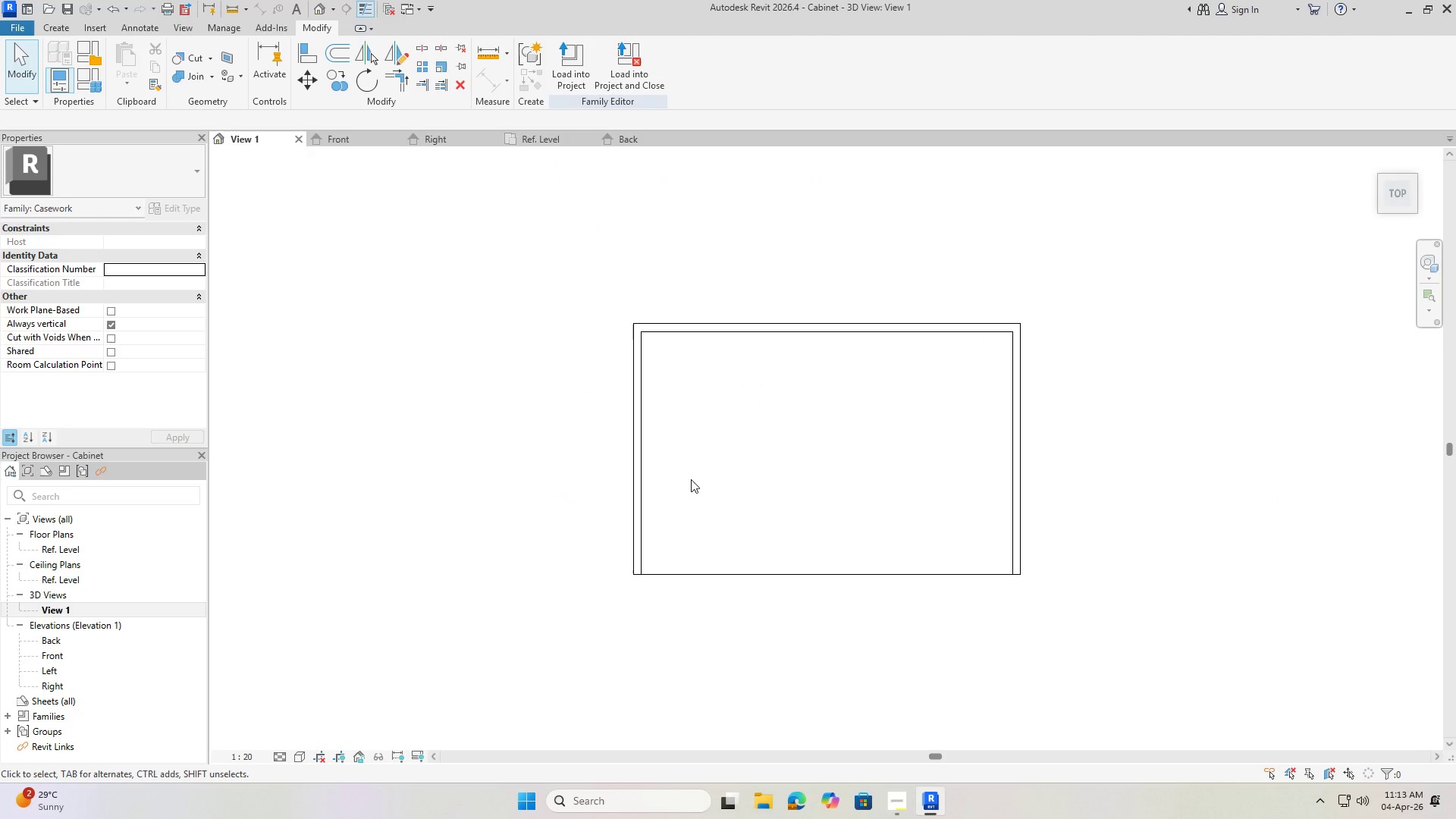 
hold_key(key=ShiftLeft, duration=1.5)
 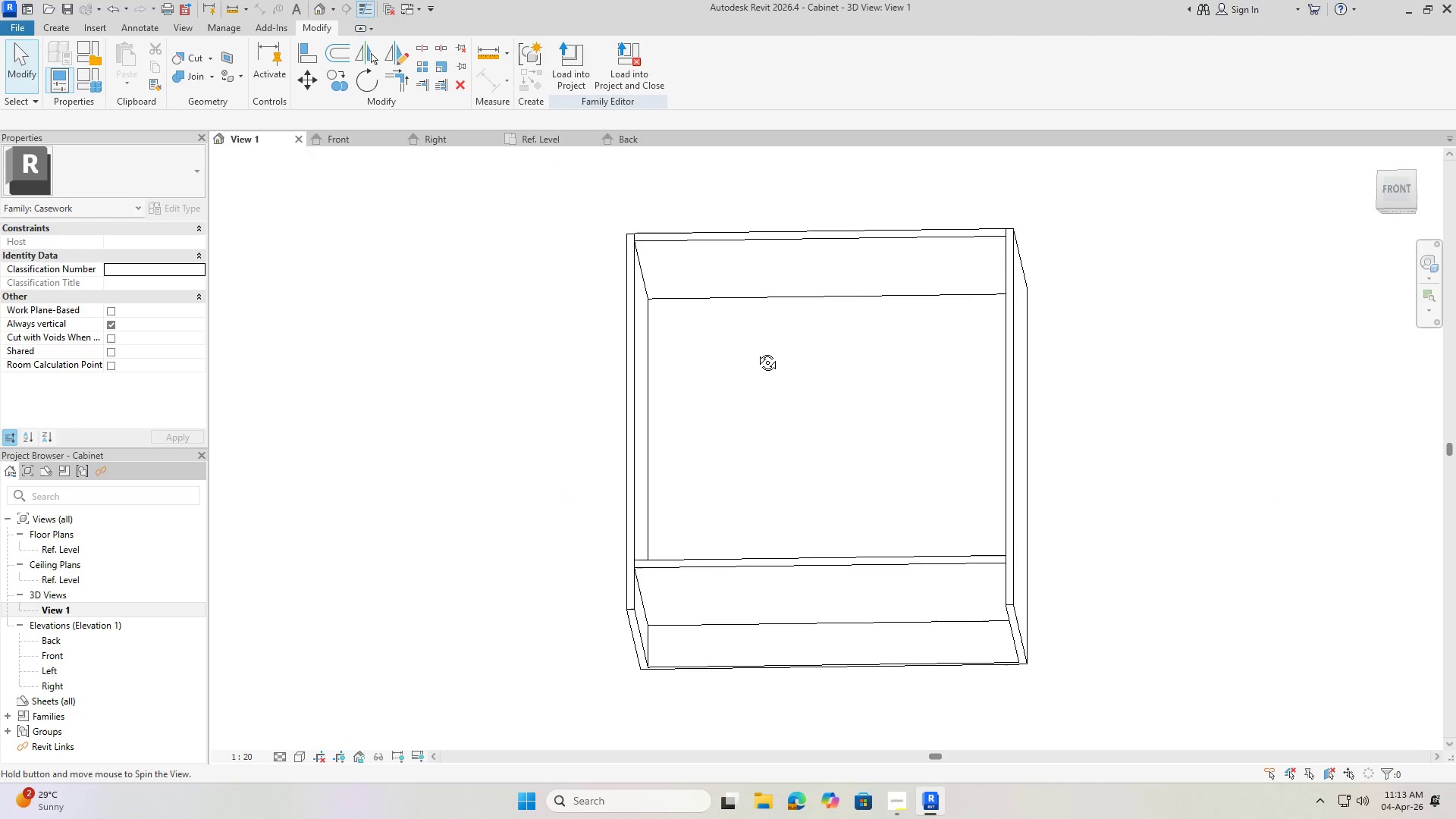 
hold_key(key=ShiftLeft, duration=1.53)
 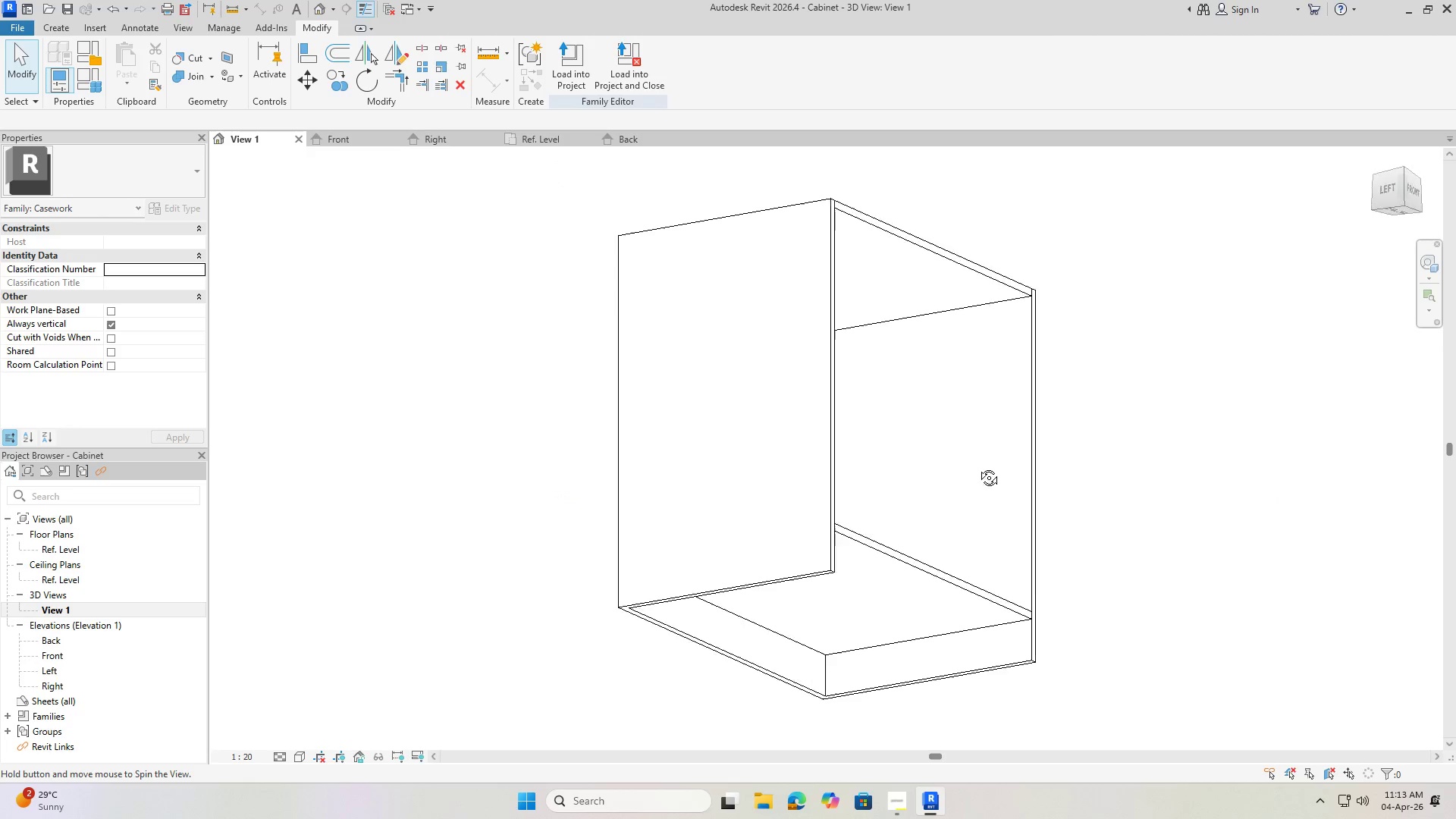 
scroll: coordinate [789, 385], scroll_direction: down, amount: 1.0
 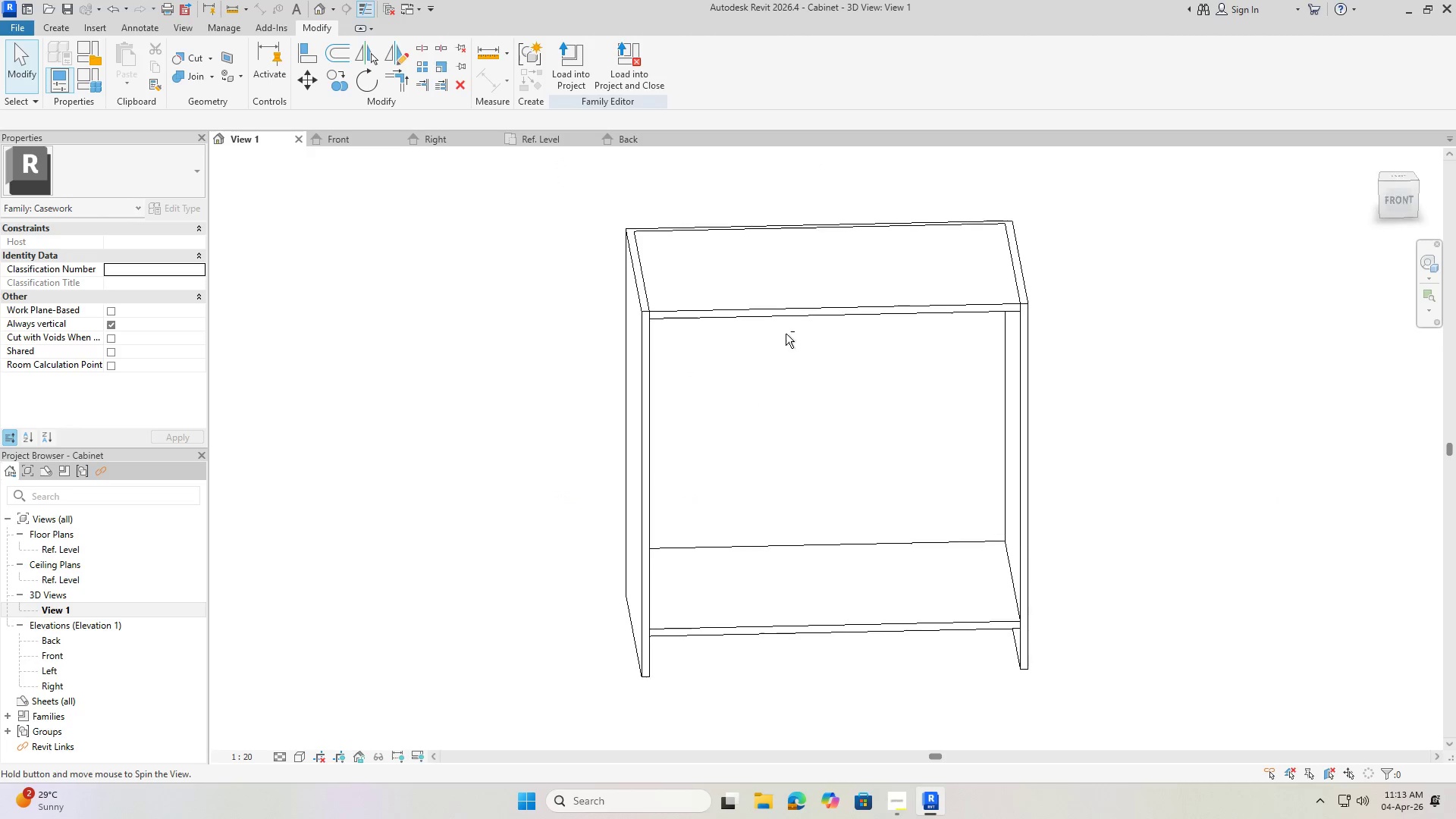 
hold_key(key=ShiftLeft, duration=0.88)
 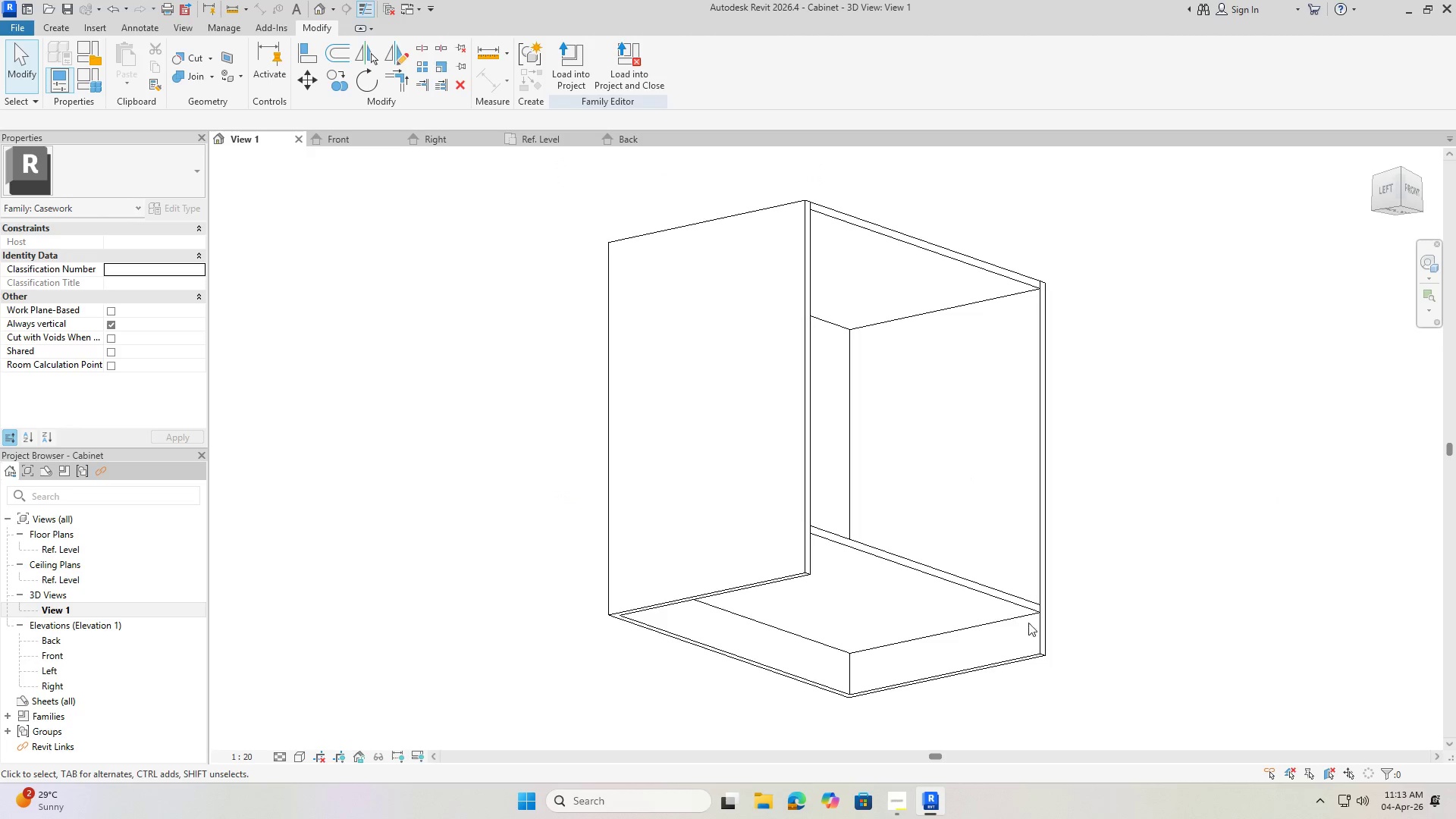 
hold_key(key=ShiftLeft, duration=1.5)
 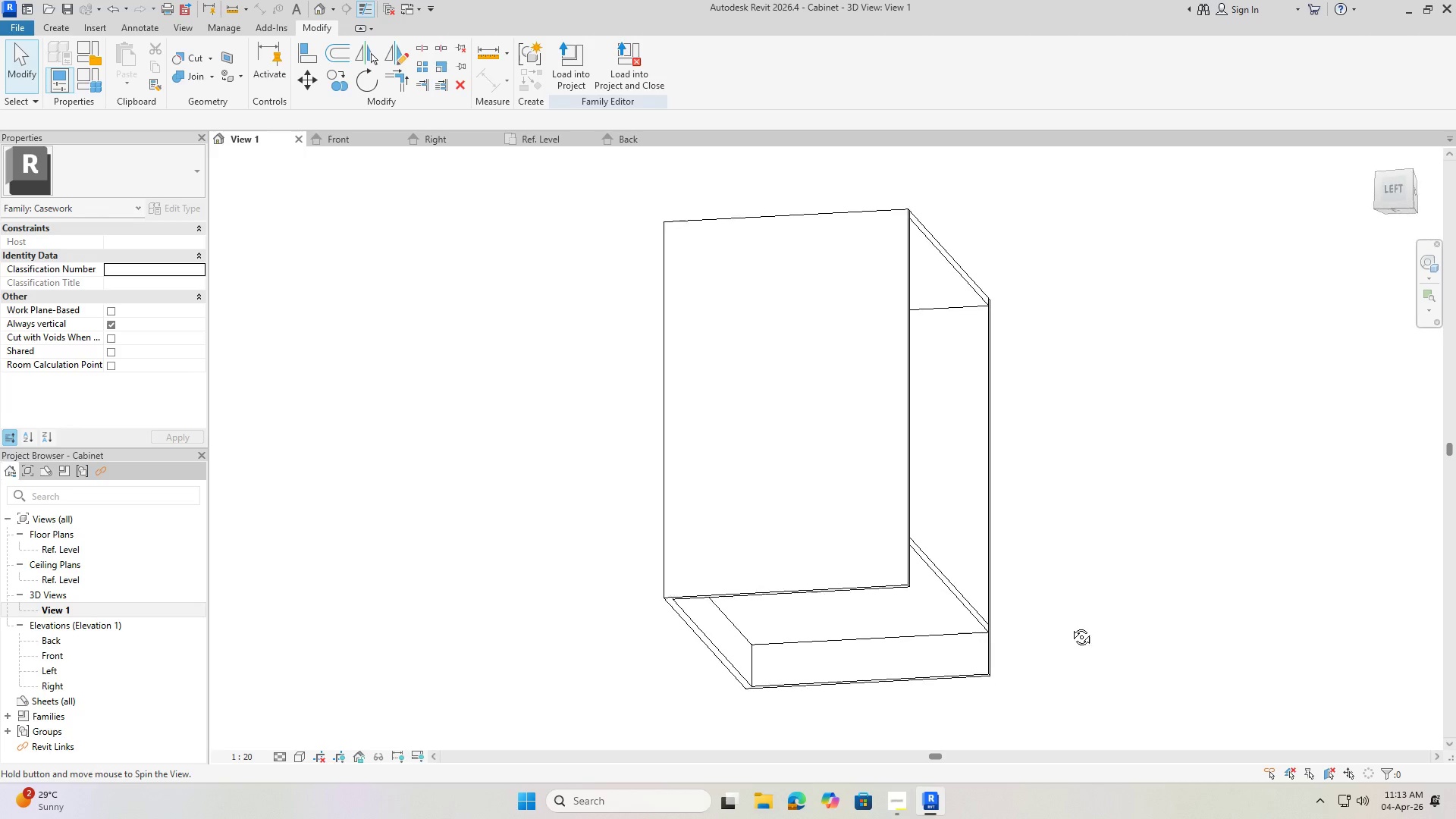 
hold_key(key=ShiftLeft, duration=1.0)
 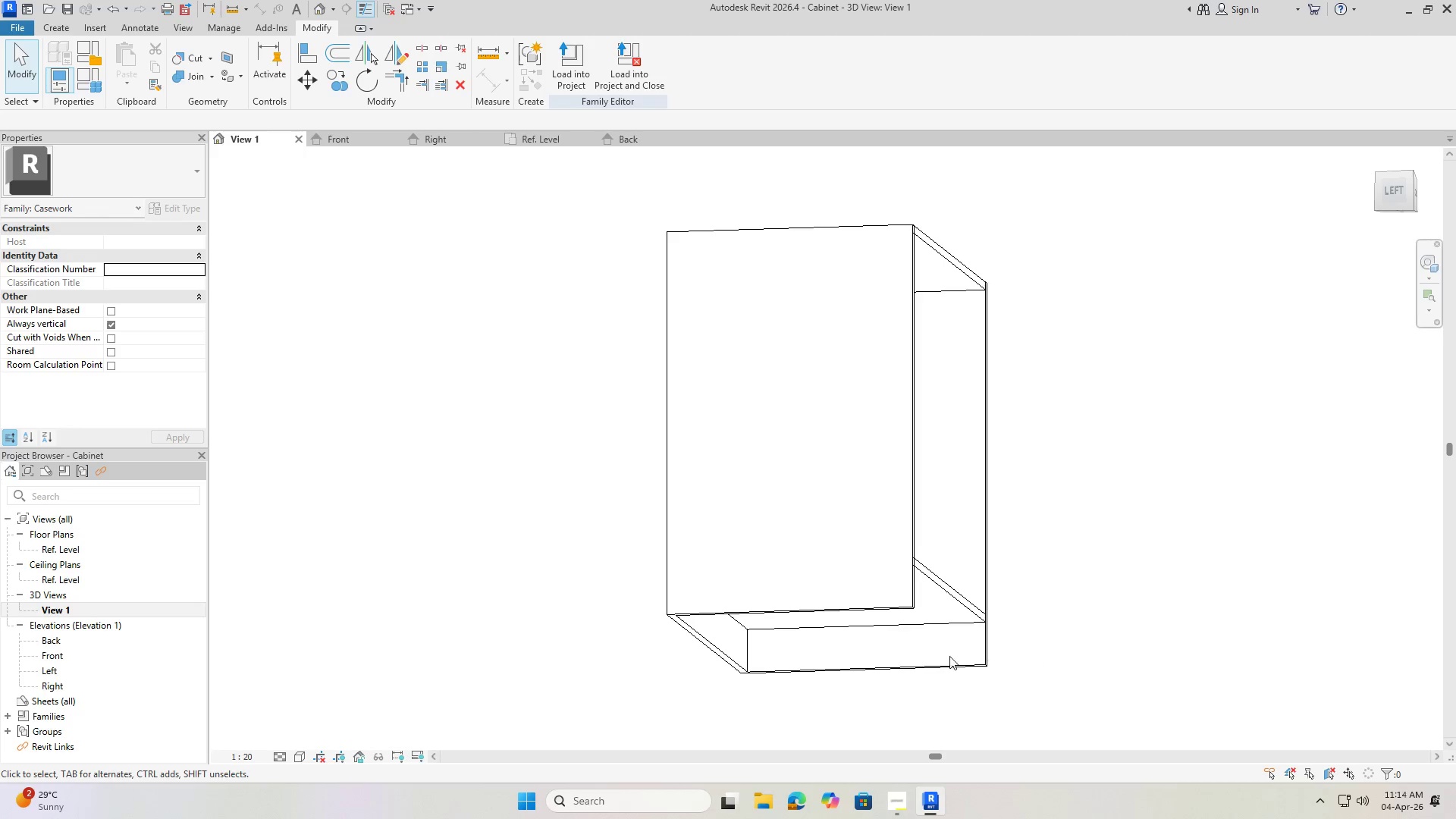 
hold_key(key=ShiftLeft, duration=1.3)
 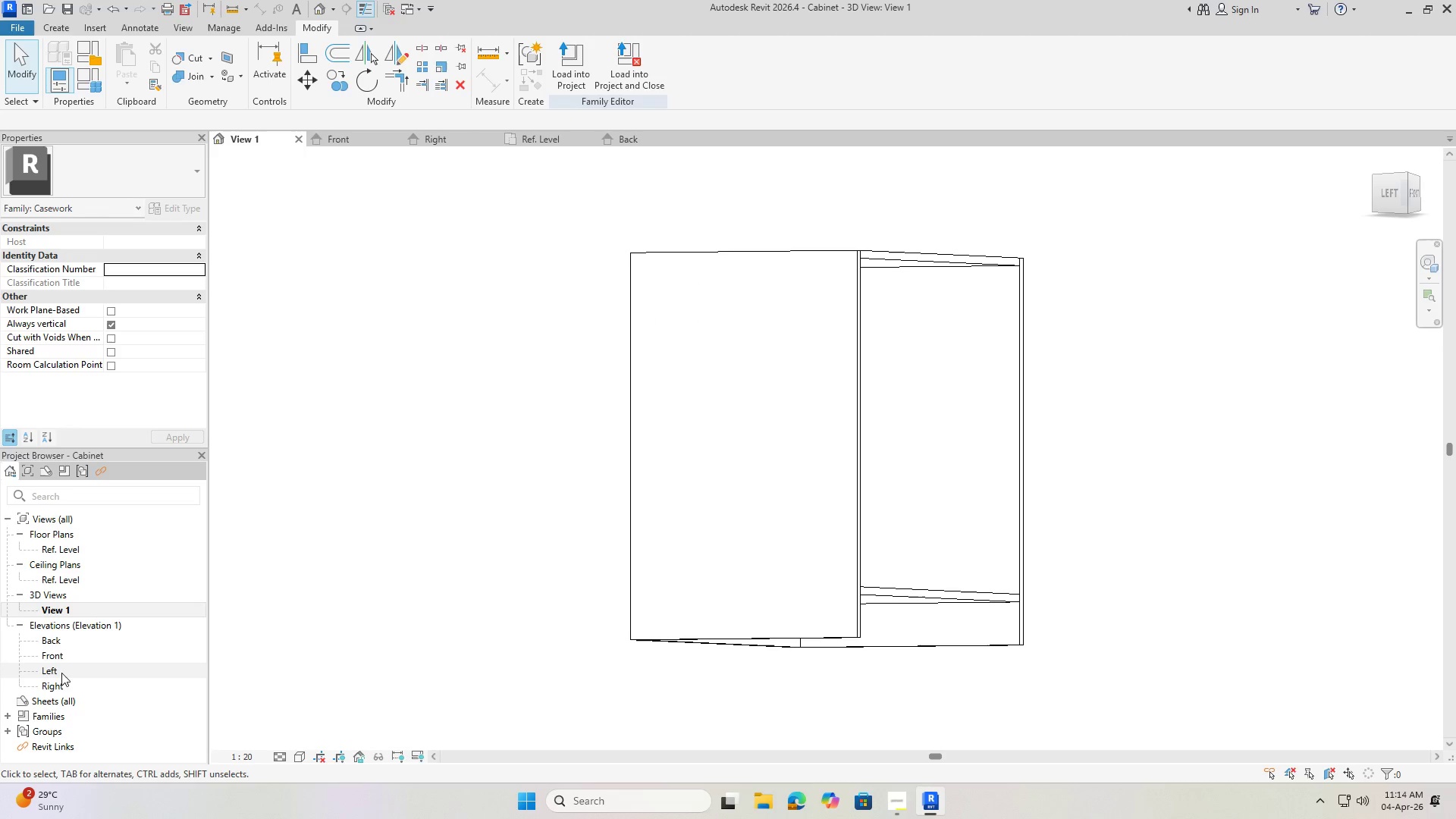 
double_click([59, 674])
 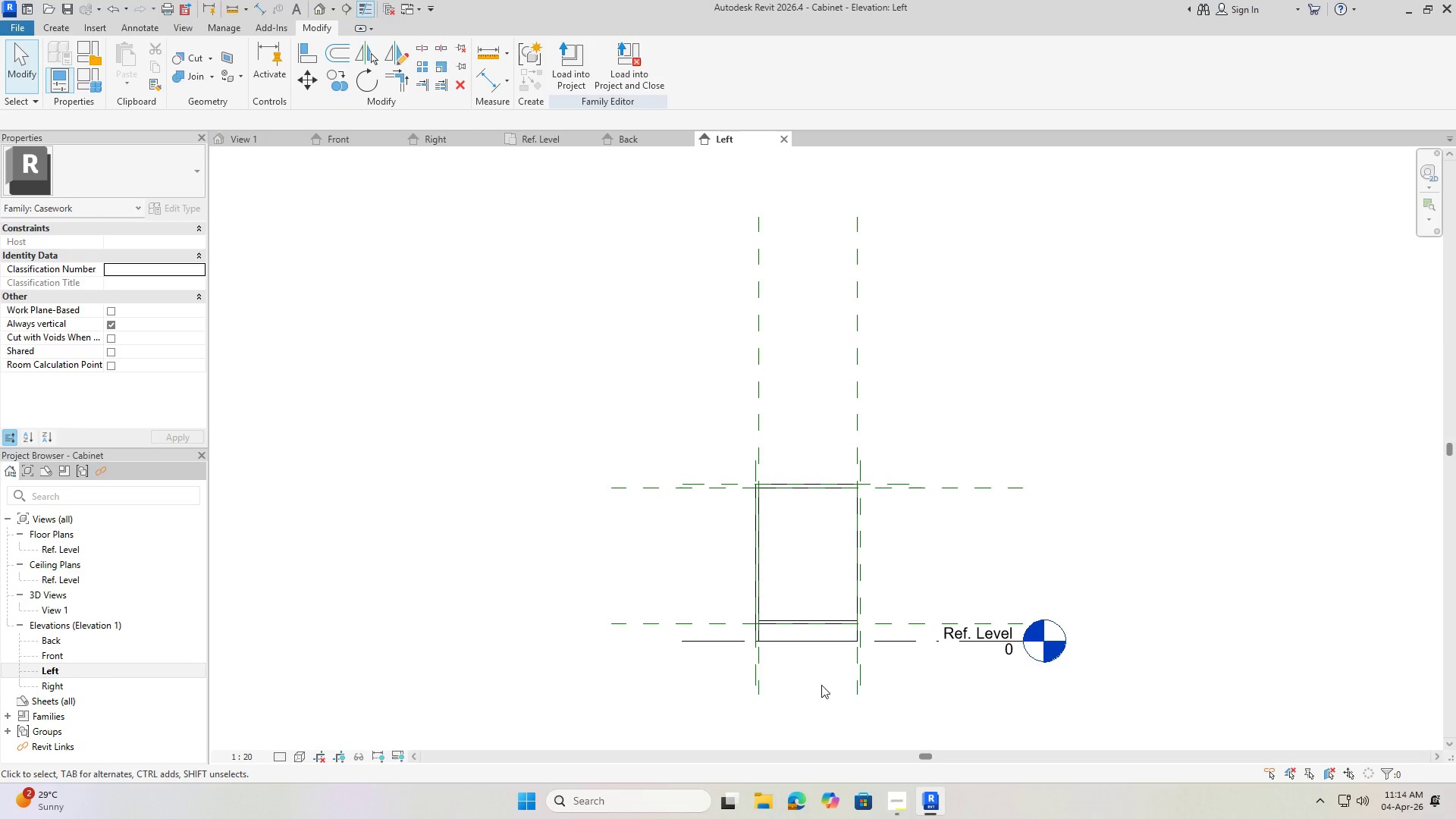 
scroll: coordinate [901, 585], scroll_direction: up, amount: 8.0
 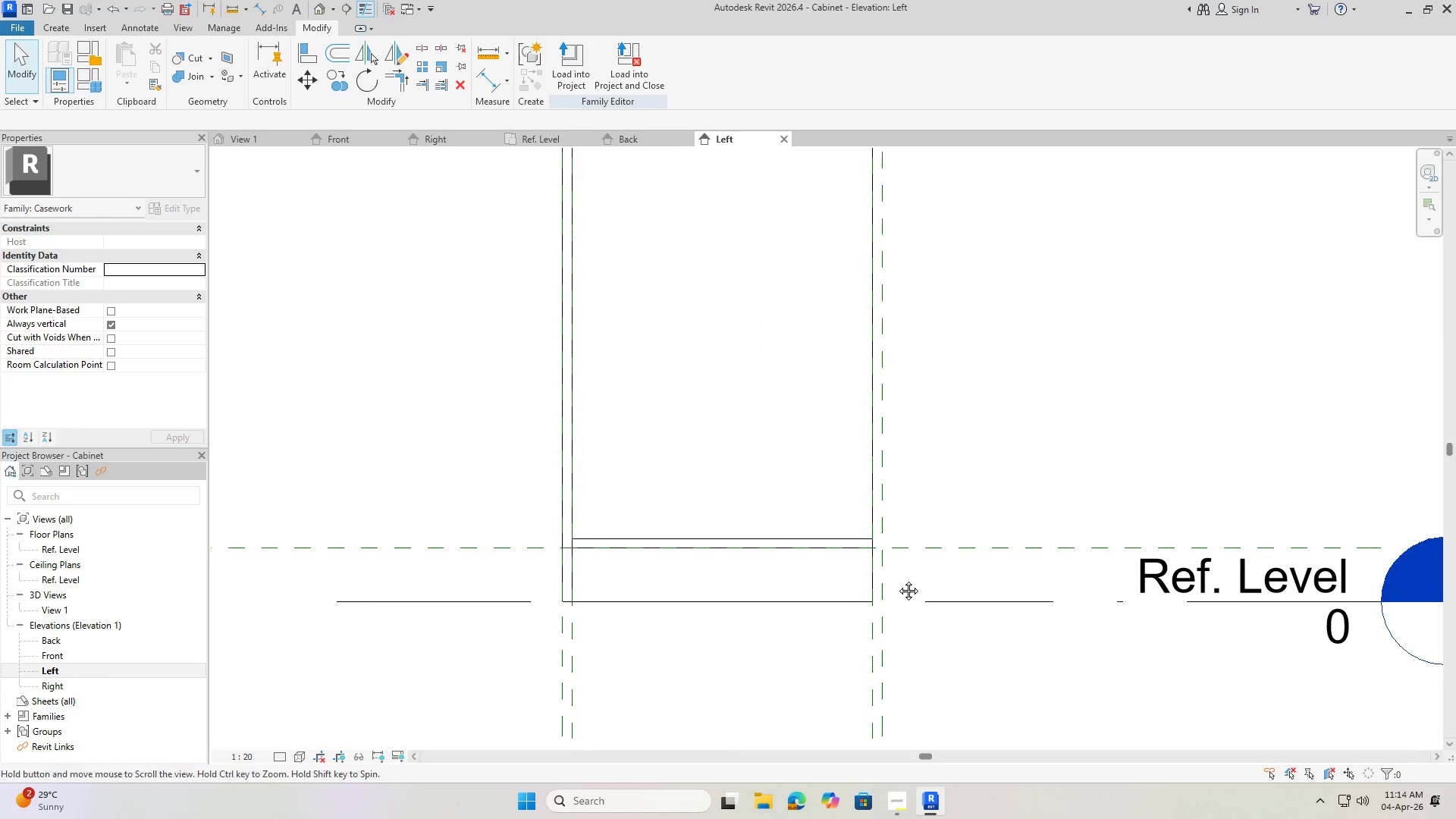 
scroll: coordinate [856, 549], scroll_direction: down, amount: 1.0
 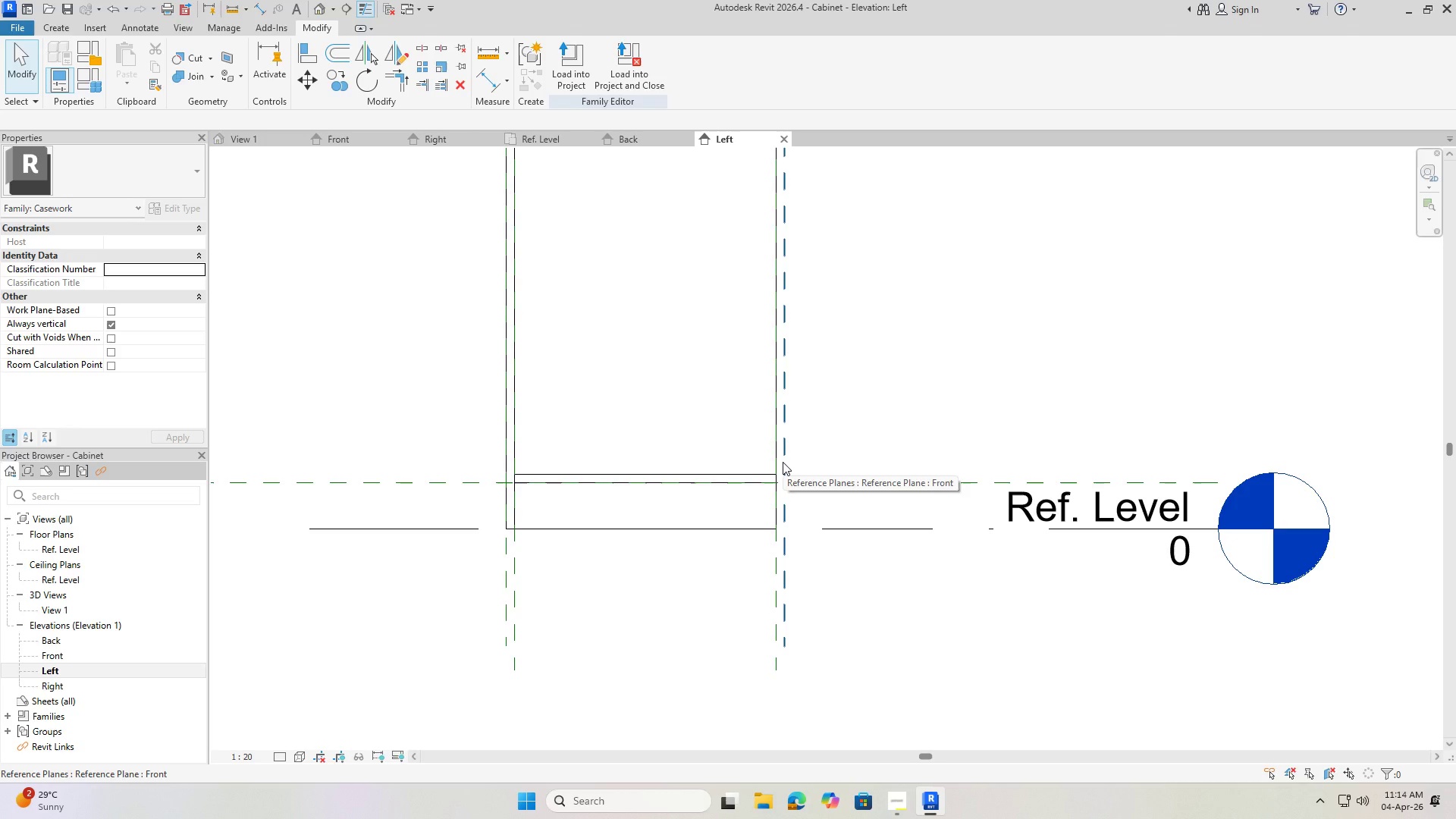 
wait(5.53)
 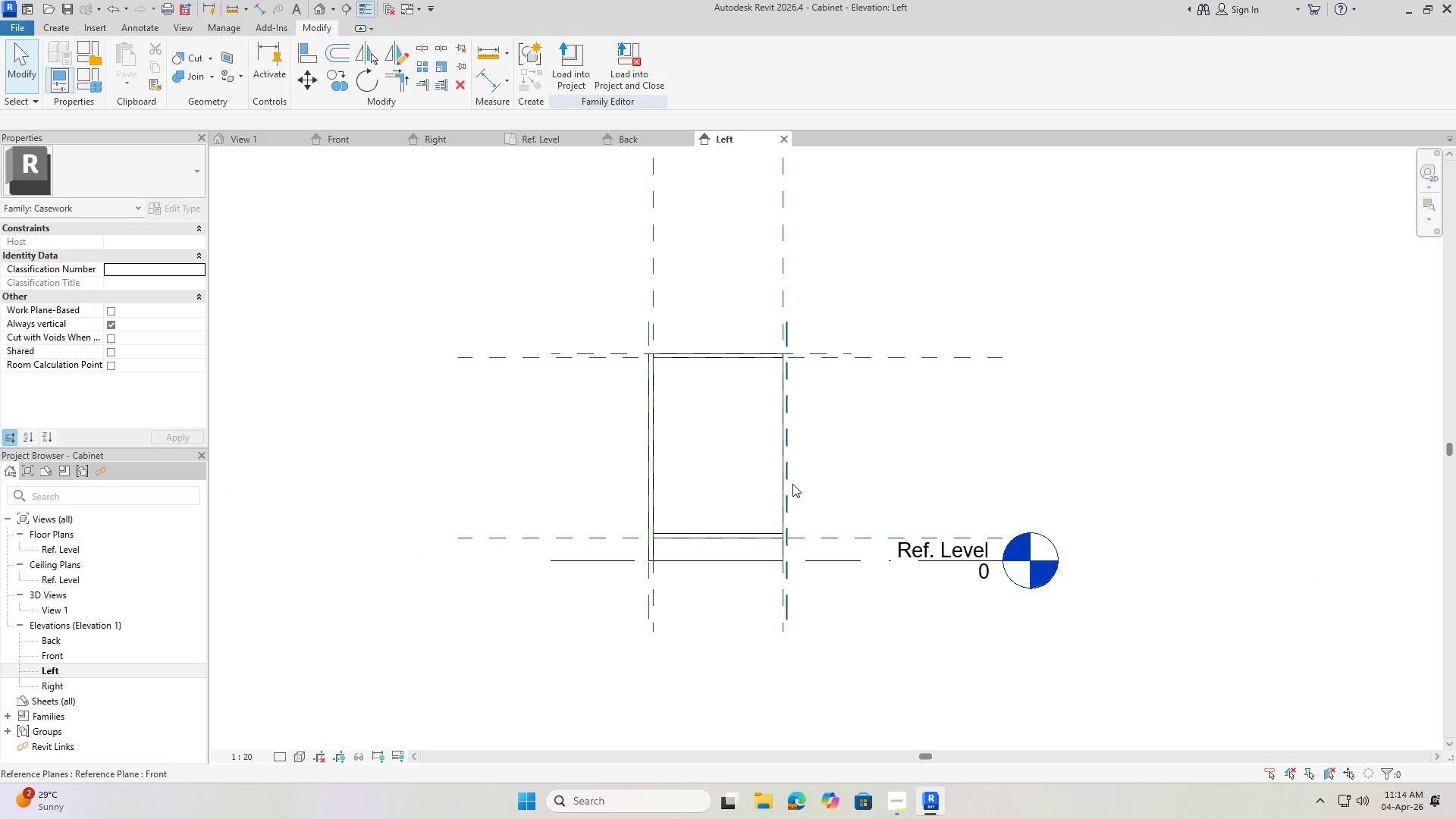 
key(Escape)
 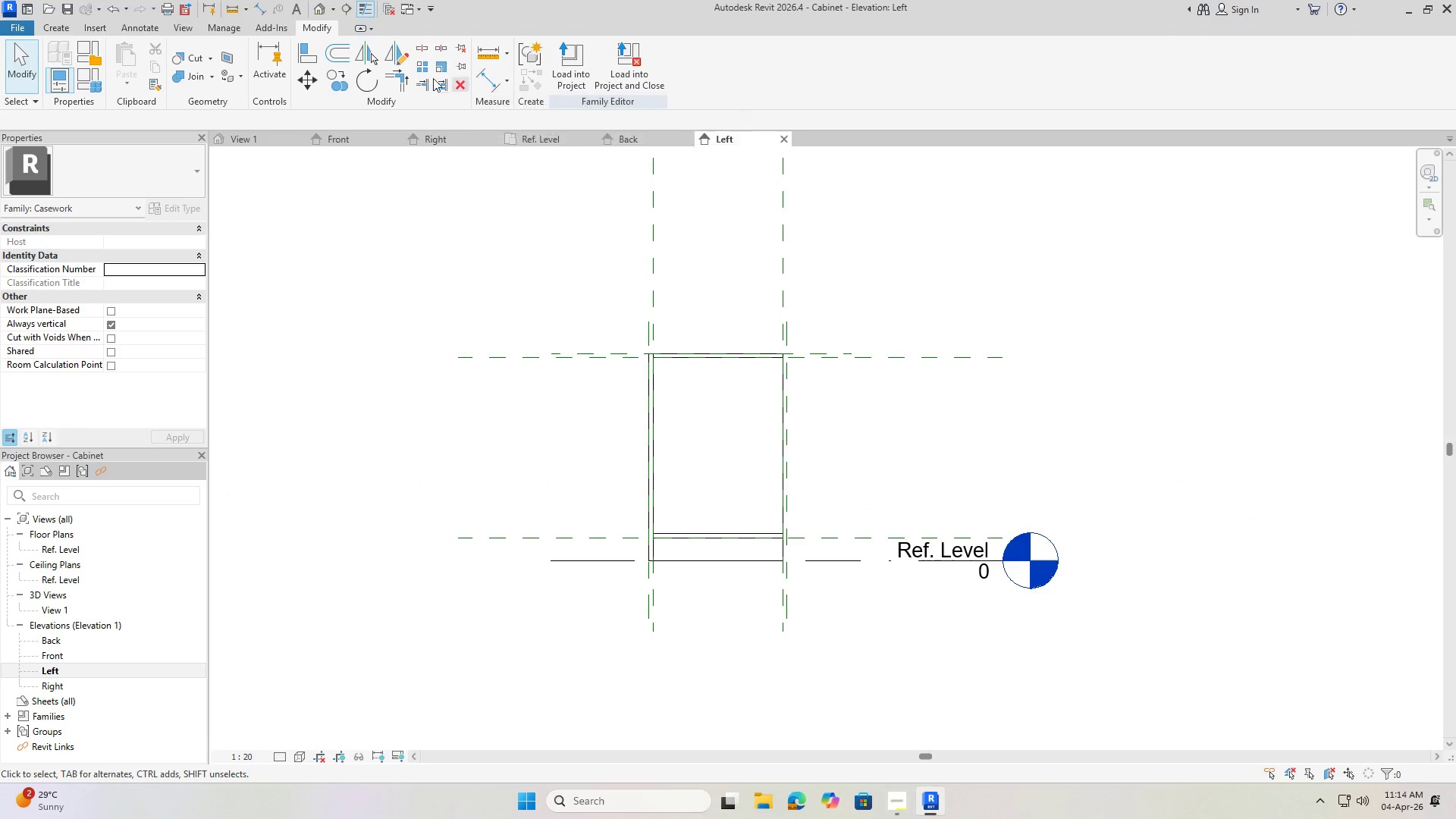 
scroll: coordinate [796, 490], scroll_direction: down, amount: 5.0
 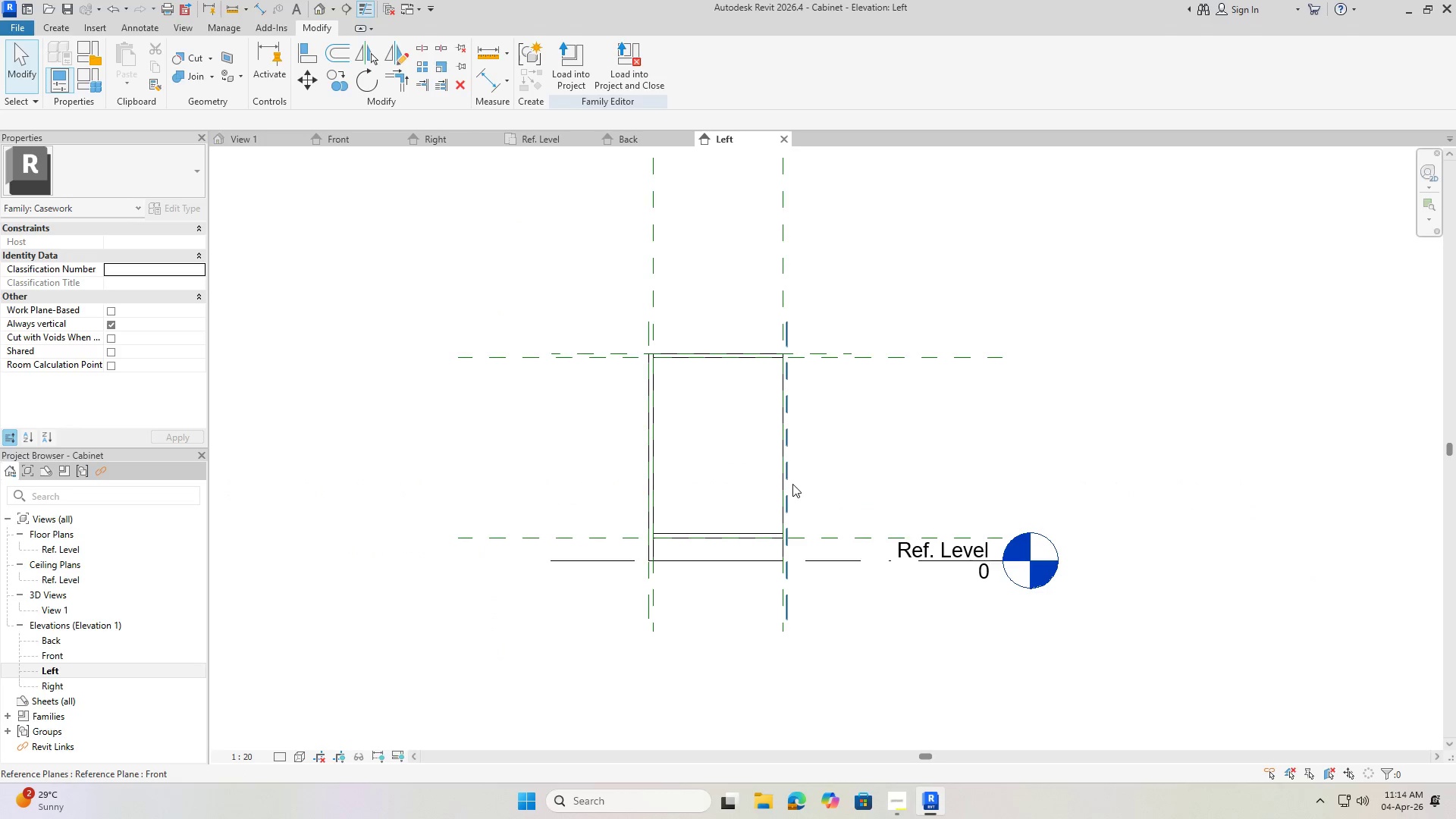 
left_click([45, 28])
 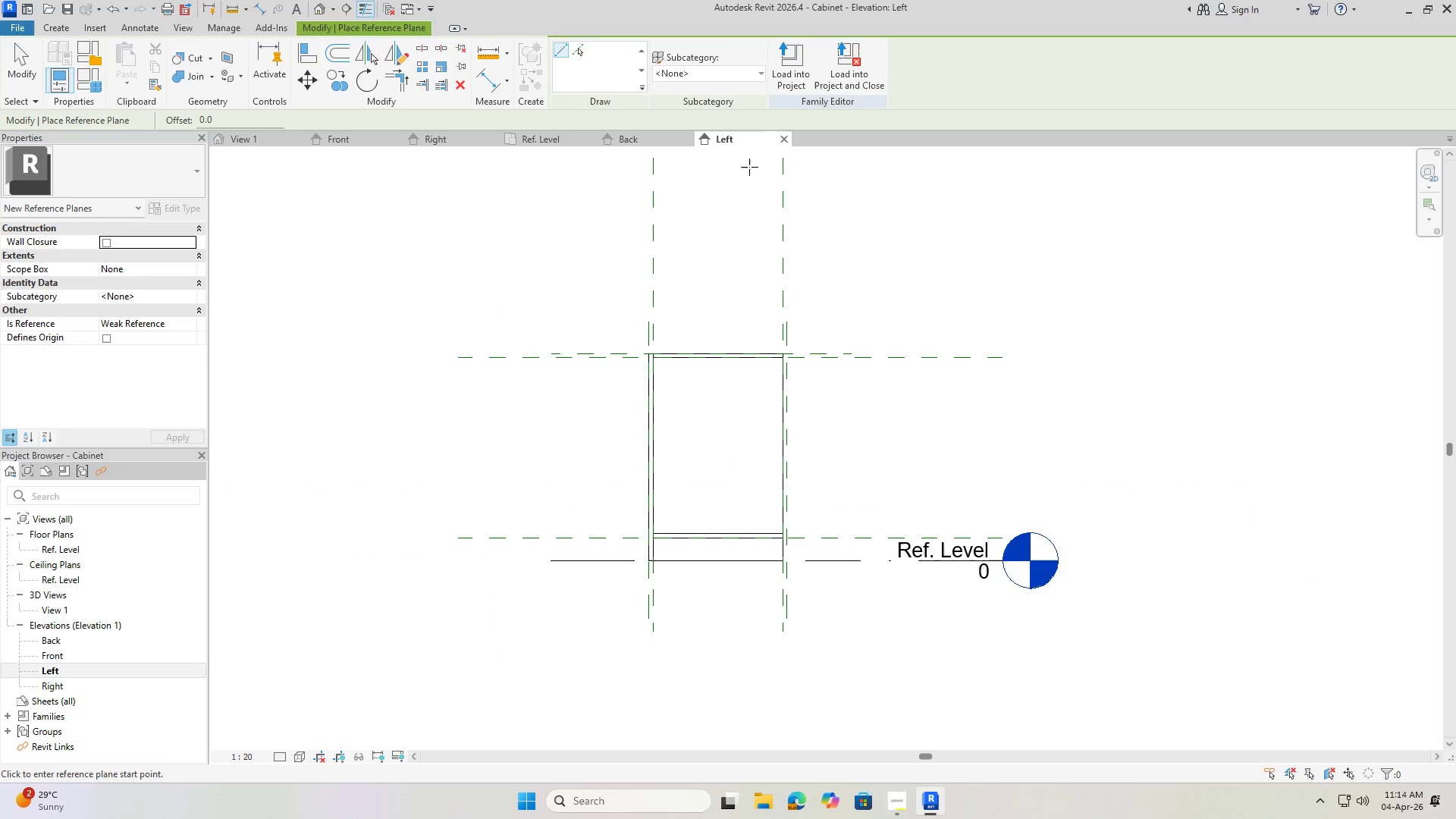 
left_click([761, 187])
 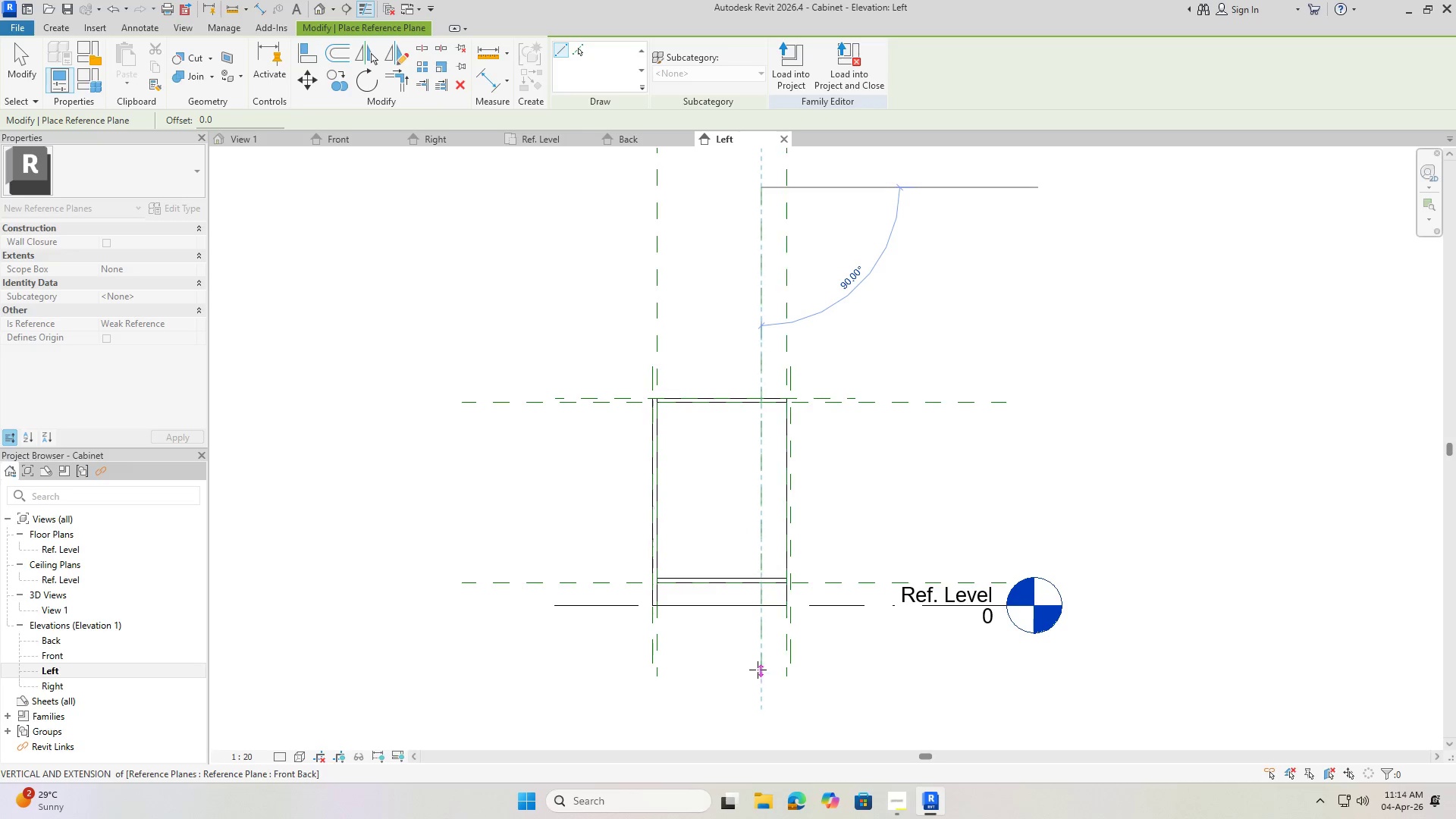 
left_click([757, 668])
 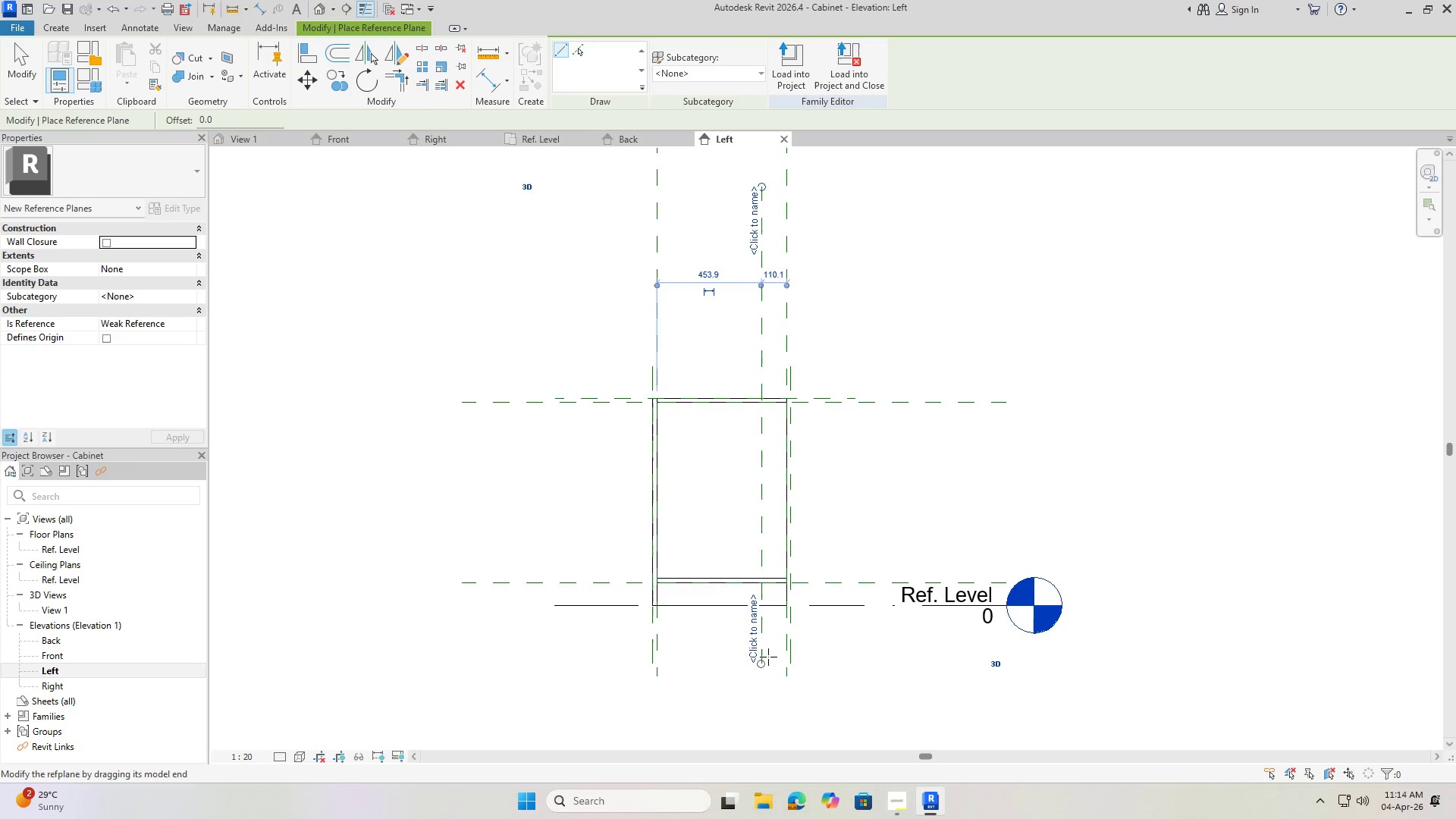 
key(Escape)
 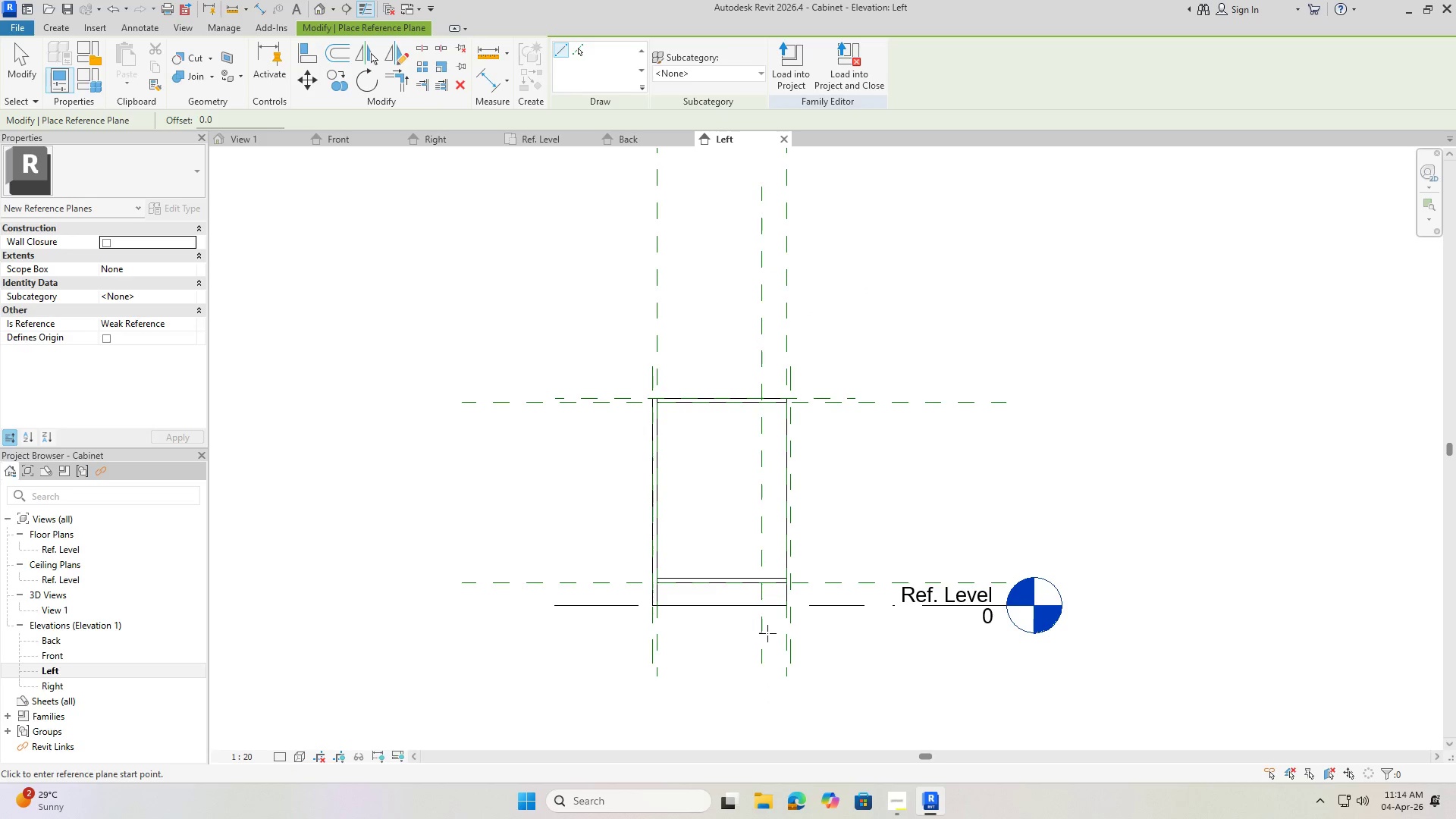 
key(Escape)
 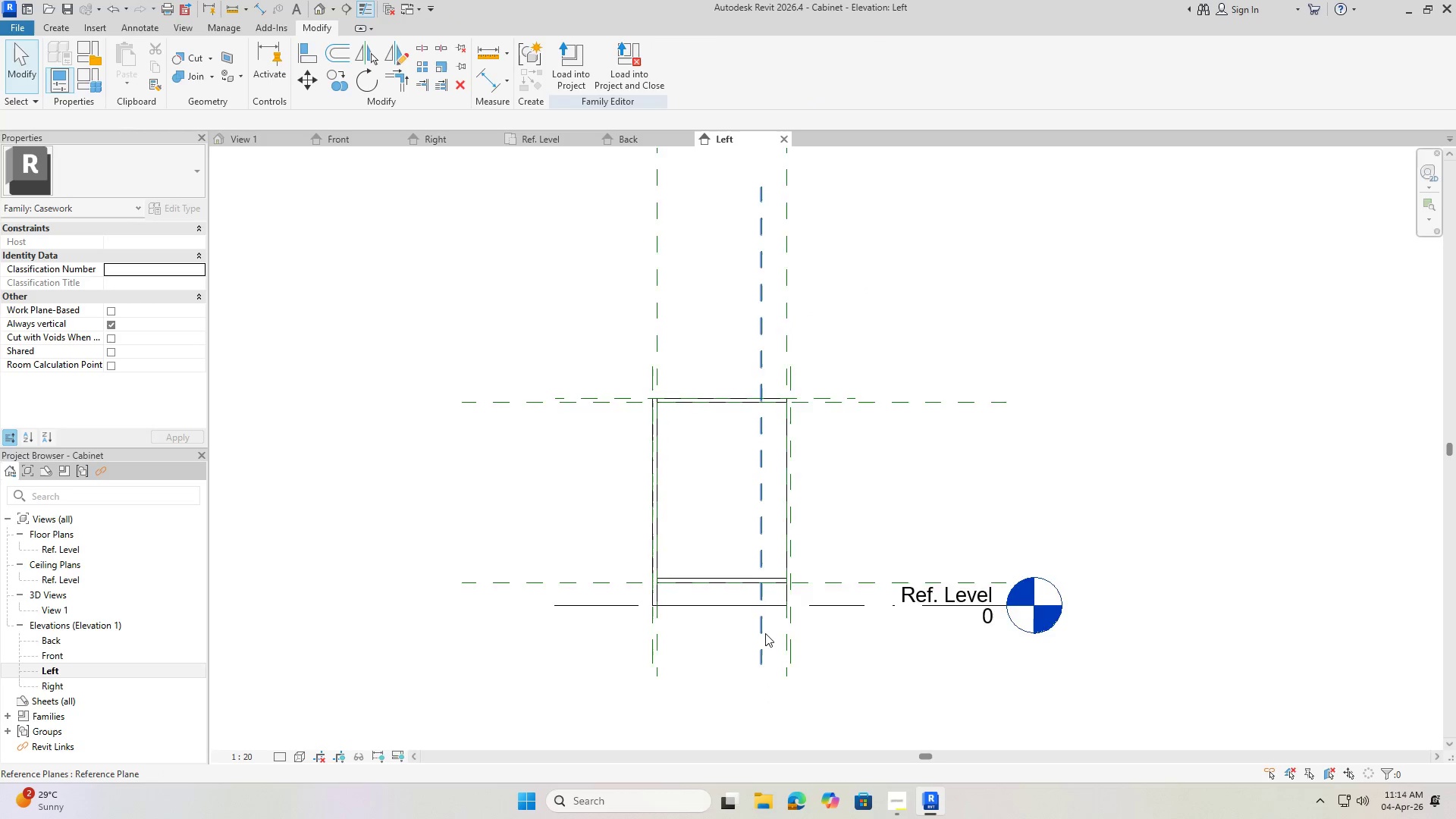 
left_click([762, 639])
 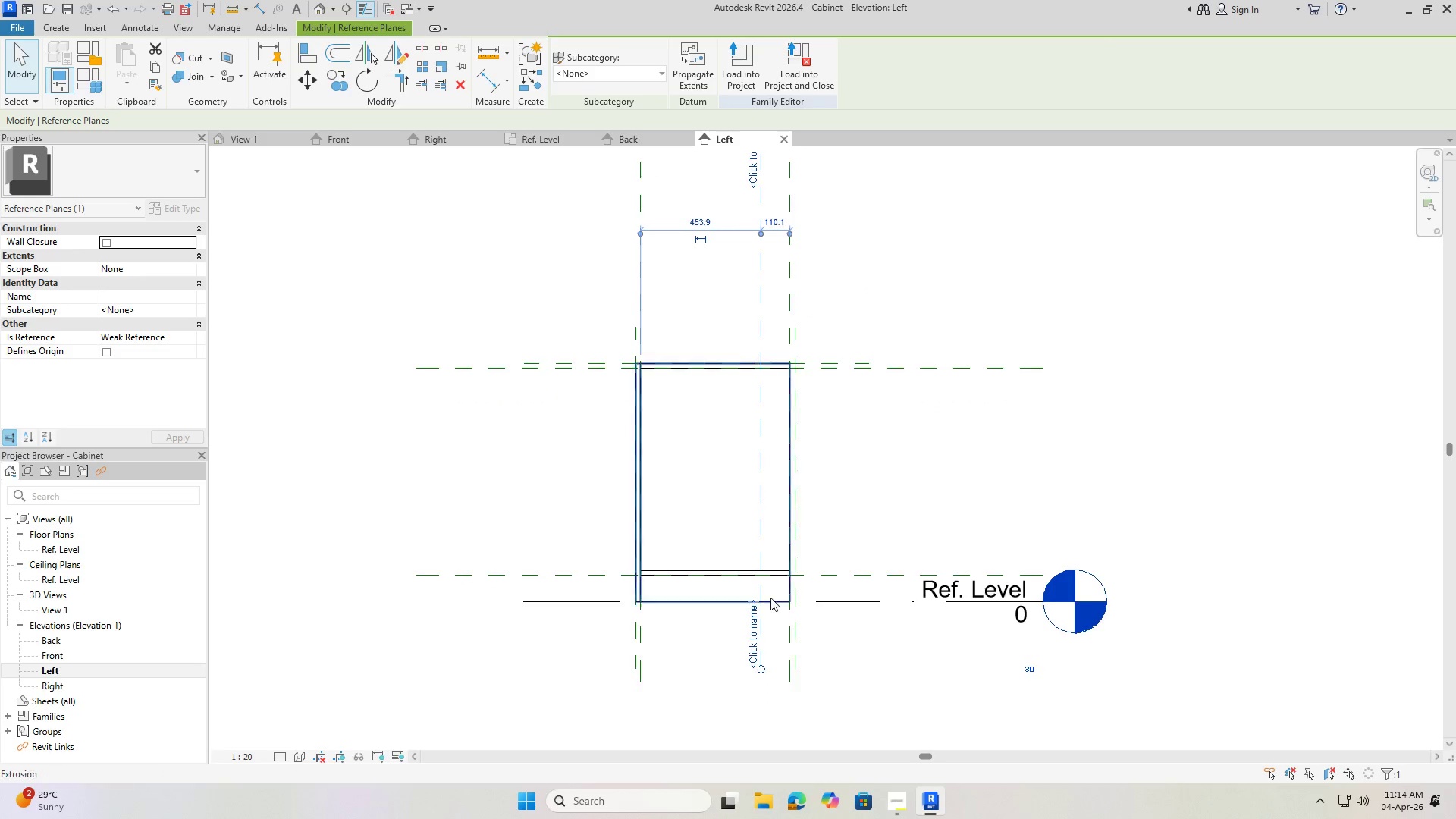 
scroll: coordinate [769, 595], scroll_direction: up, amount: 2.0
 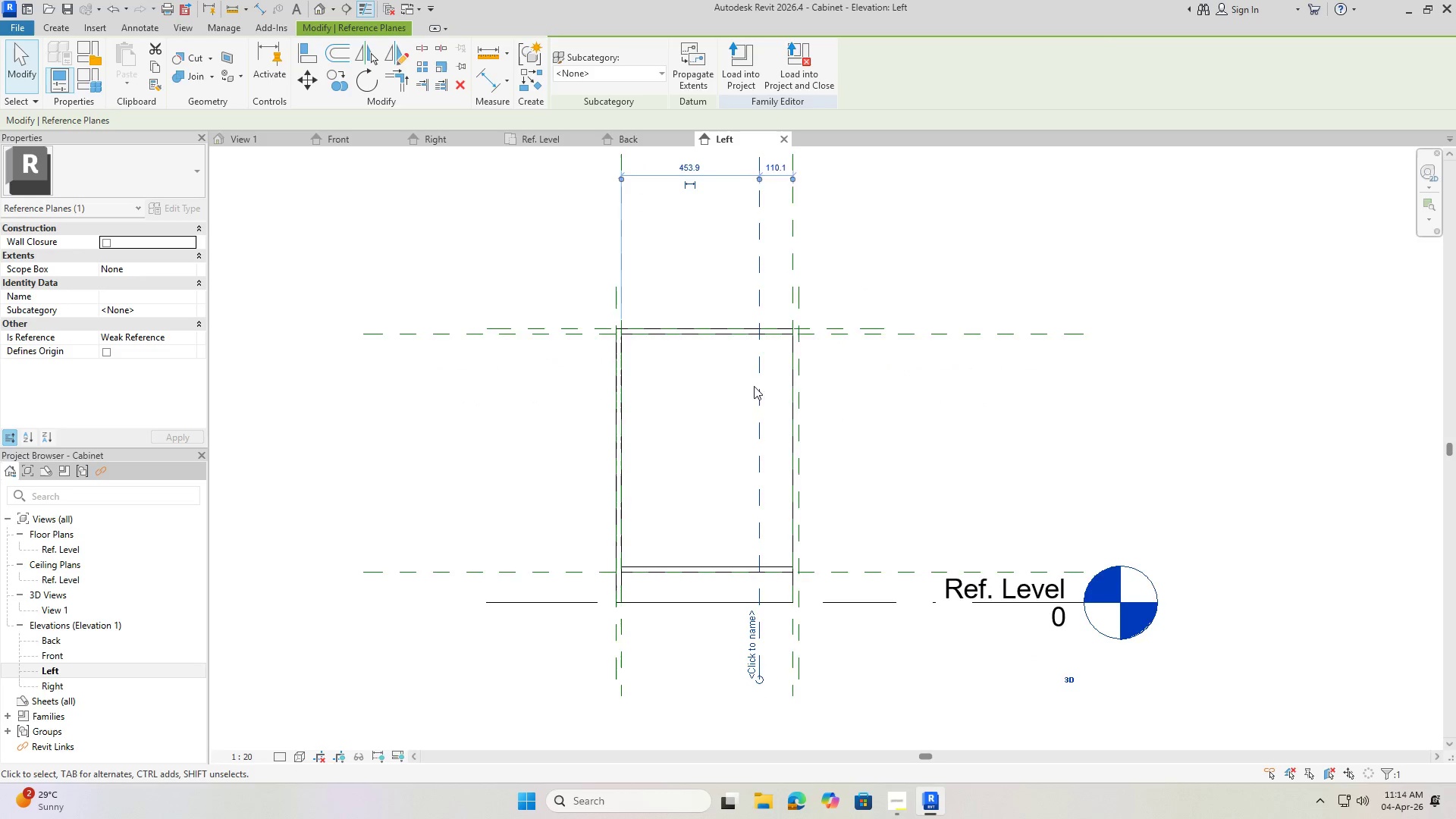 
scroll: coordinate [738, 445], scroll_direction: down, amount: 2.0
 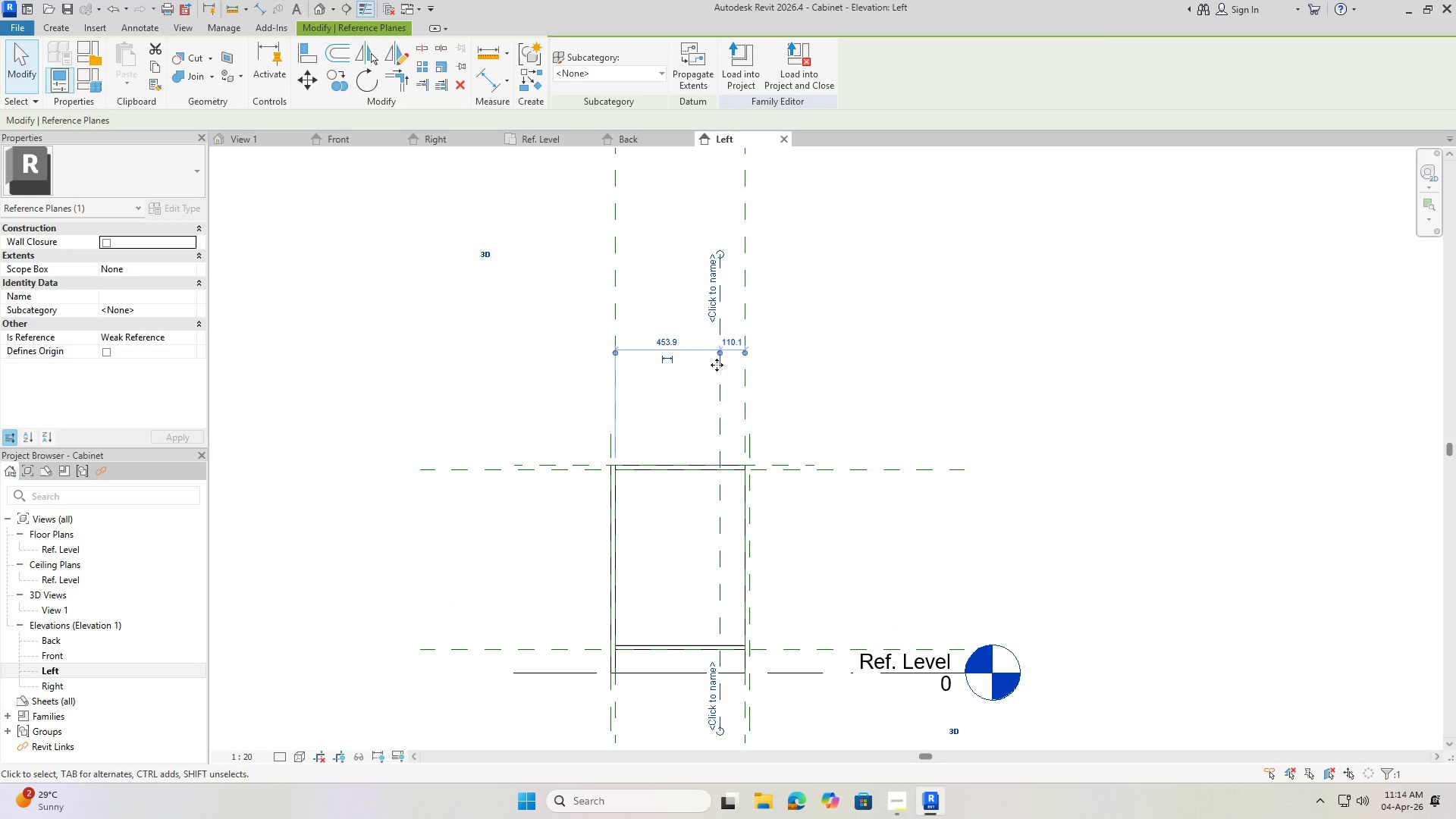 
scroll: coordinate [731, 338], scroll_direction: up, amount: 3.0
 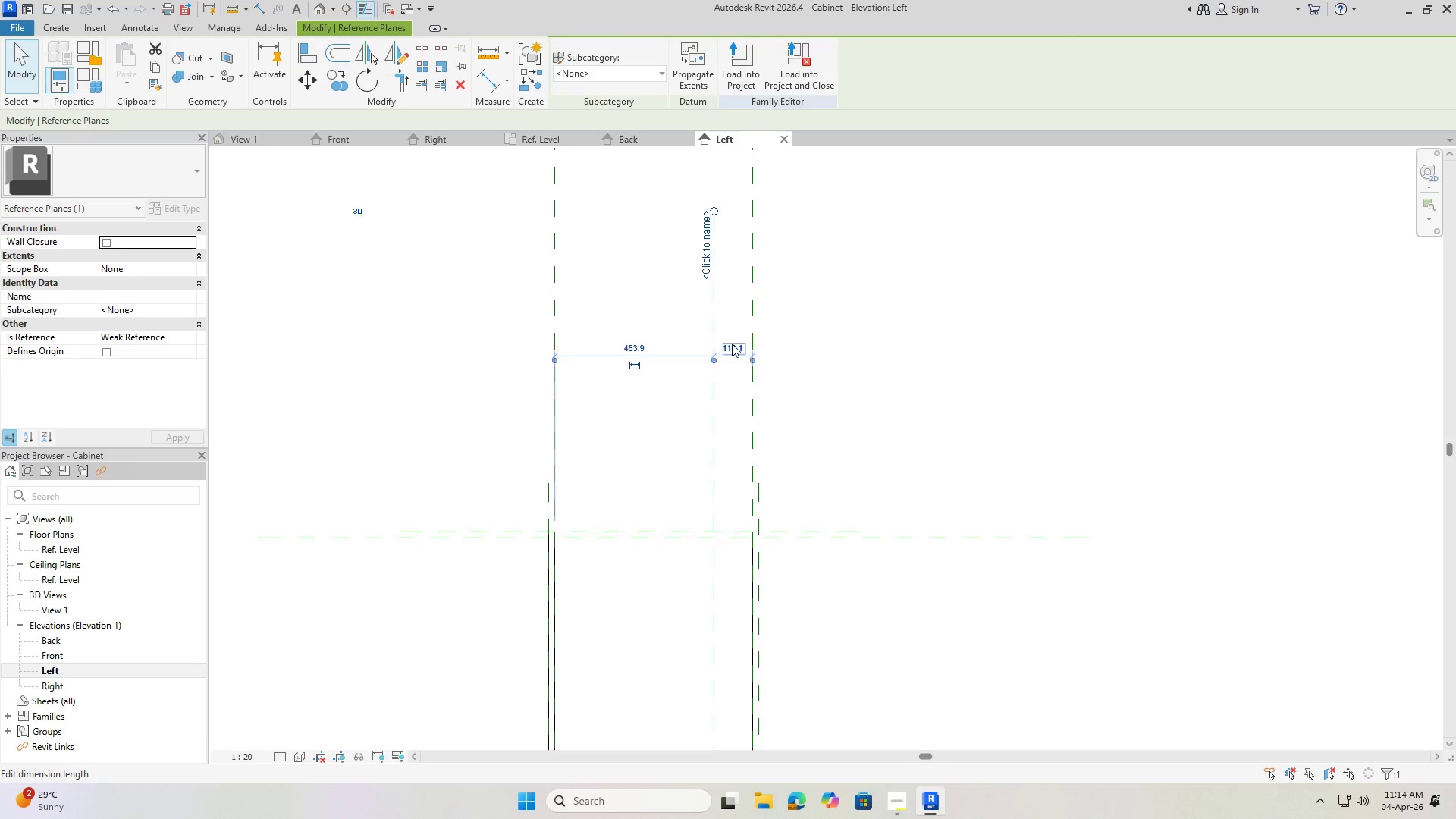 
left_click([732, 344])
 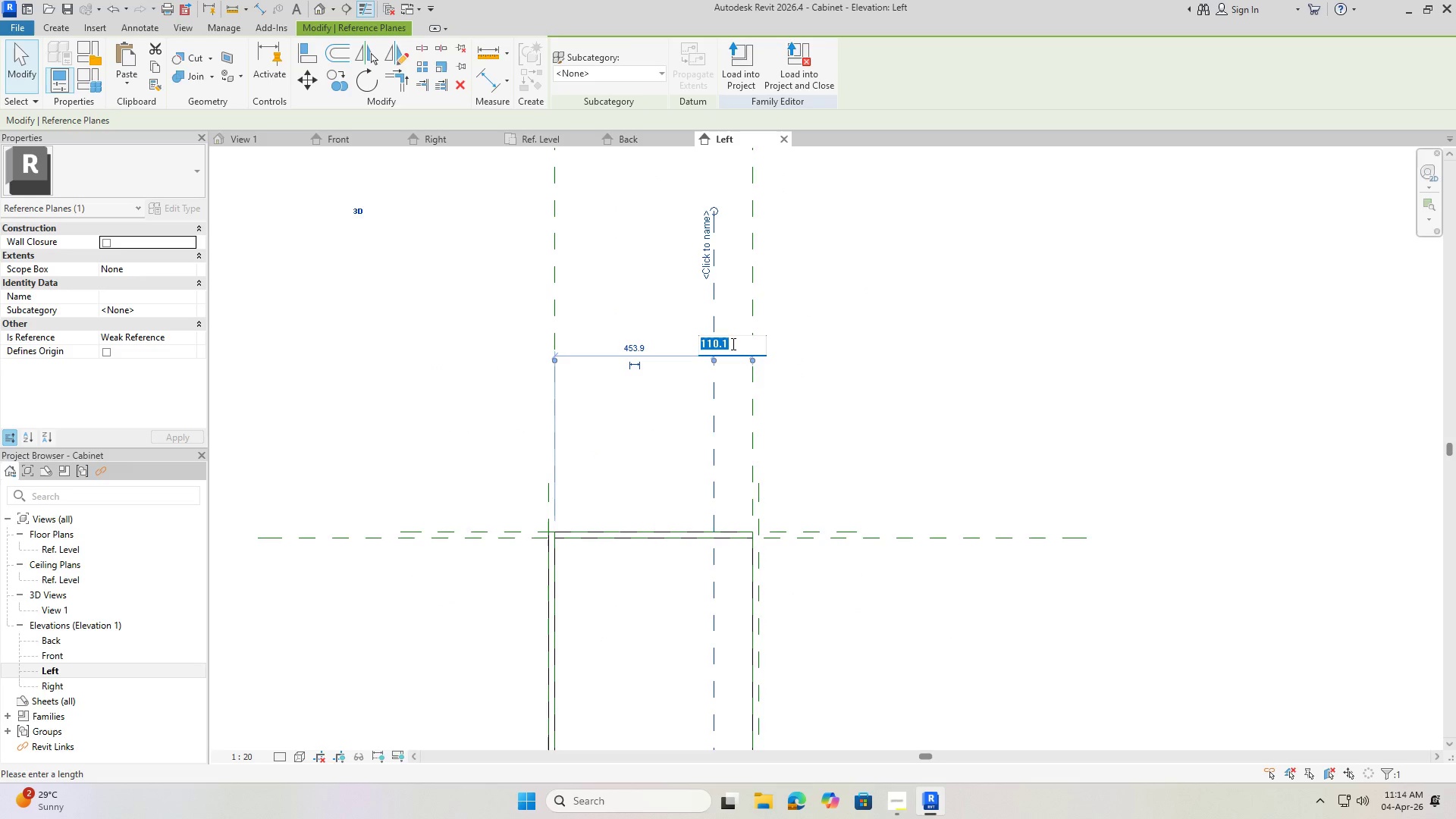 
key(Escape)
 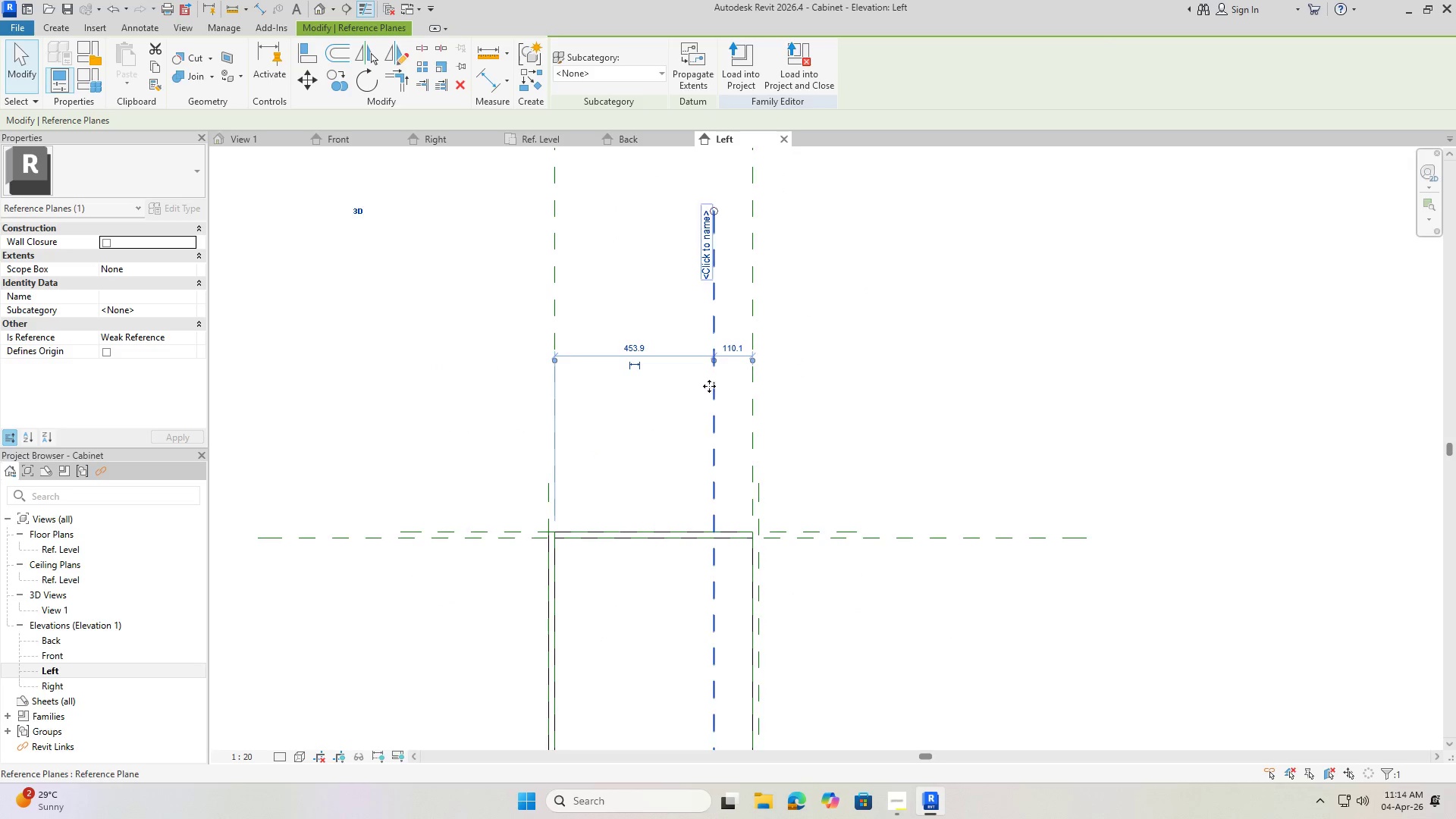 
key(Escape)
 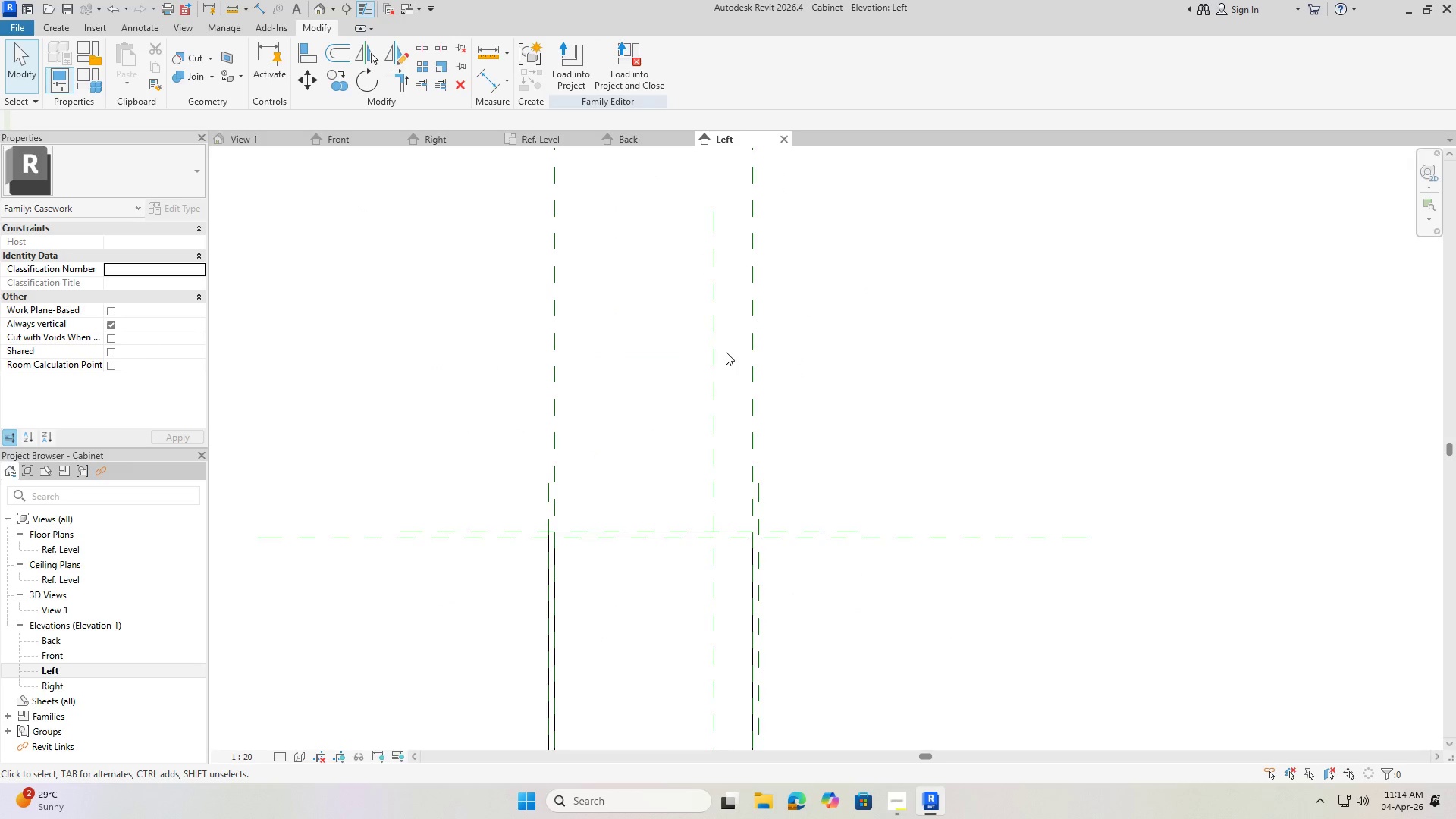 
left_click([710, 352])
 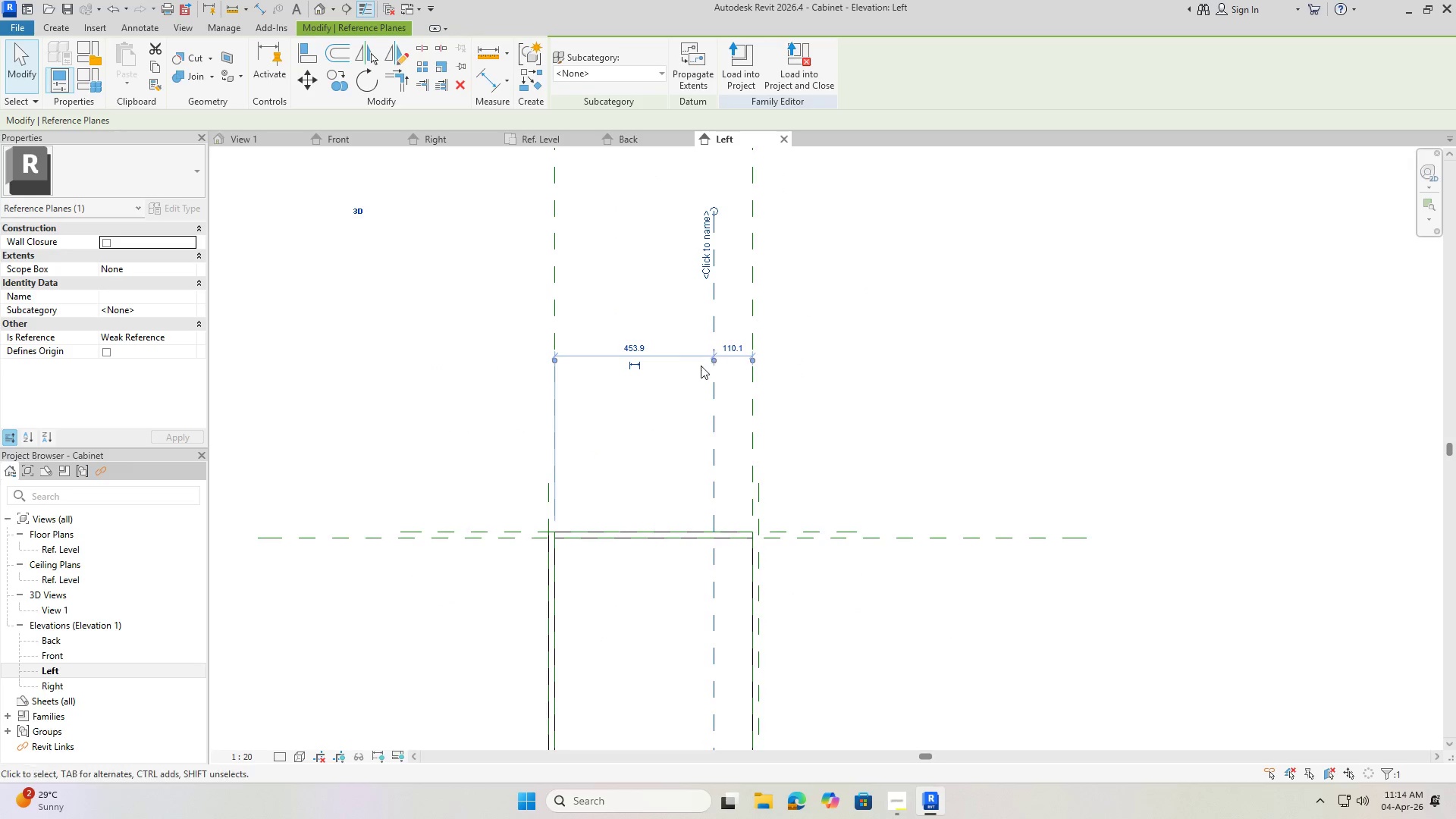 
key(Escape)
 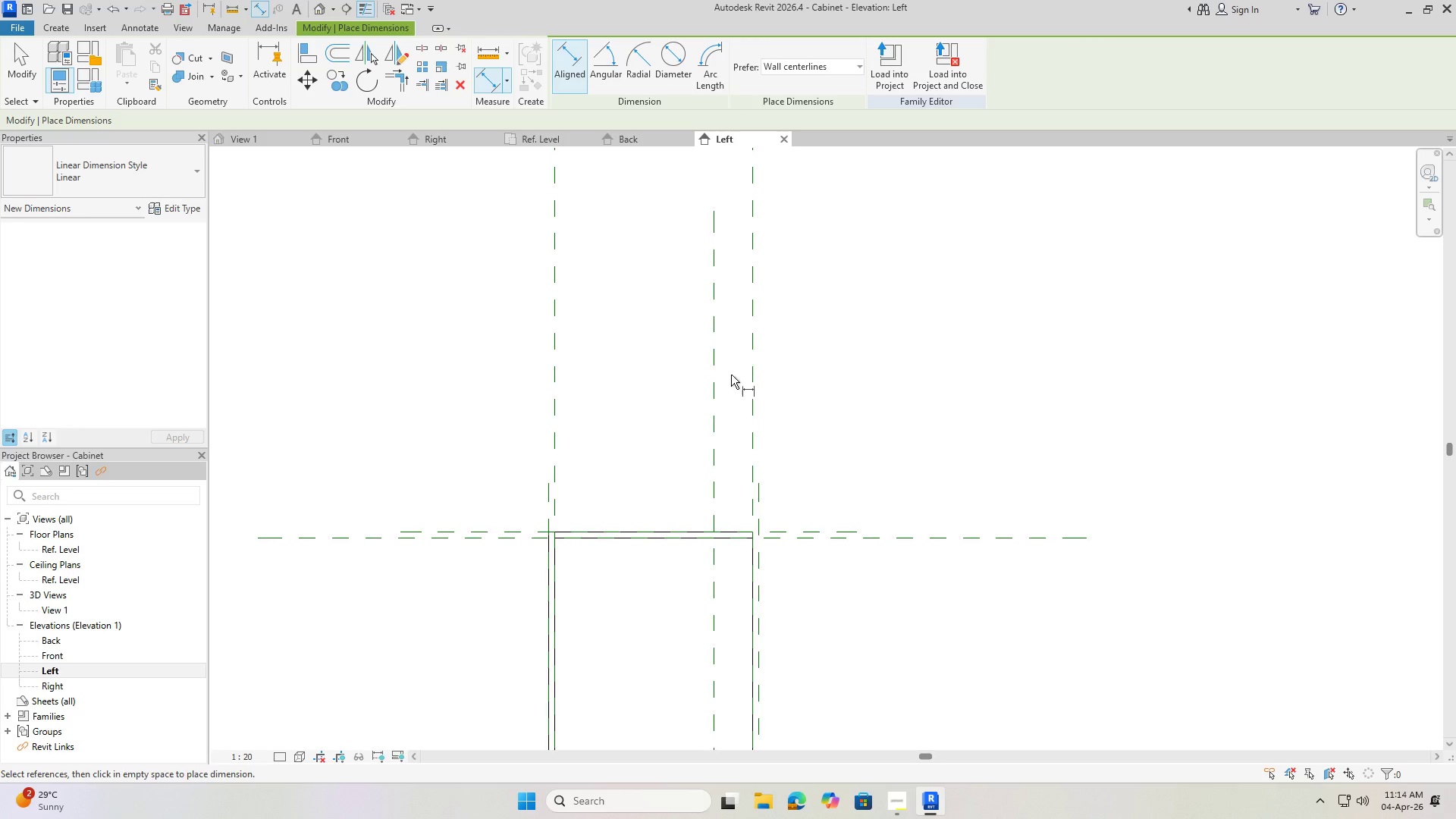 
left_click([712, 379])
 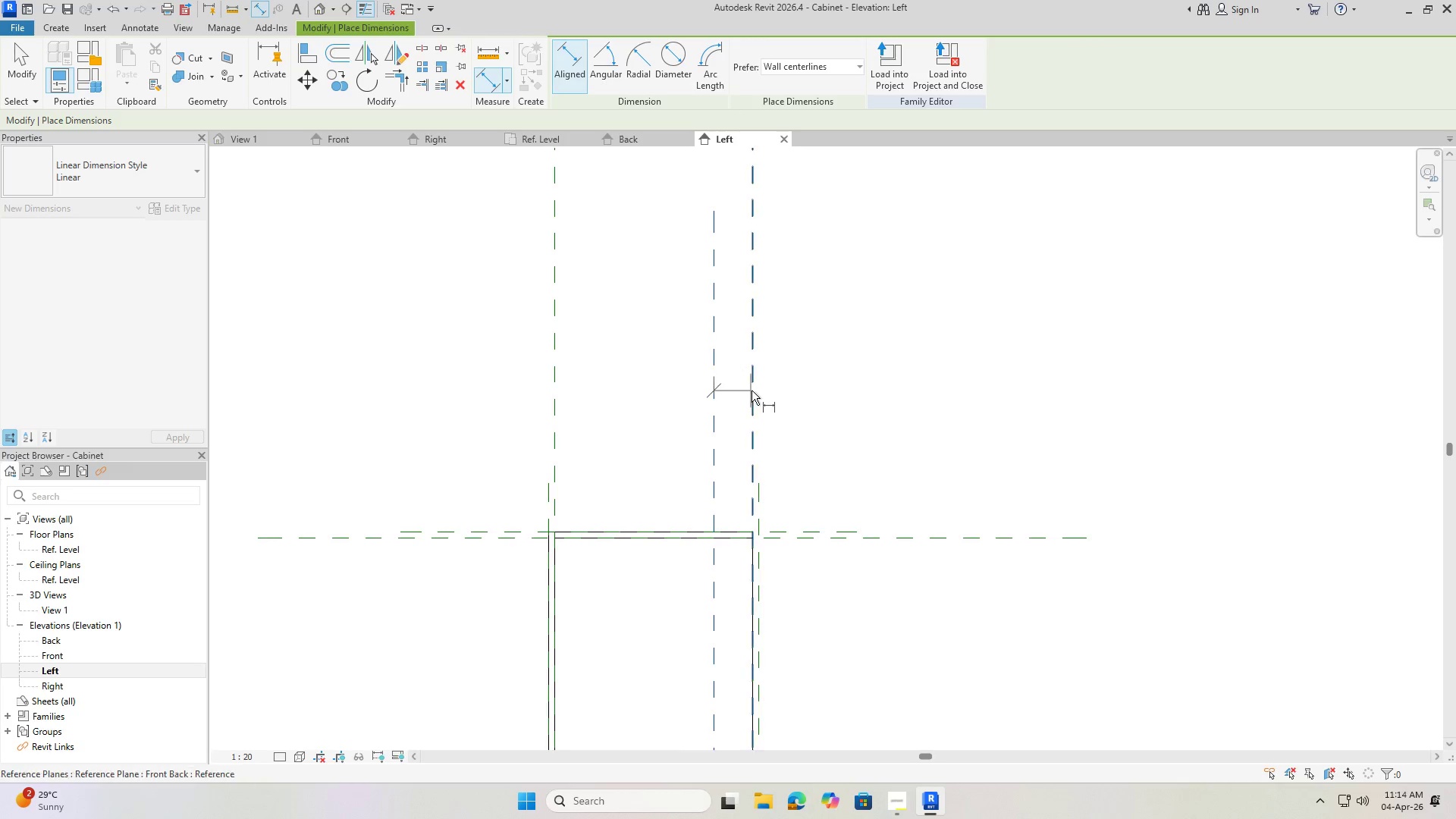 
left_click([752, 391])
 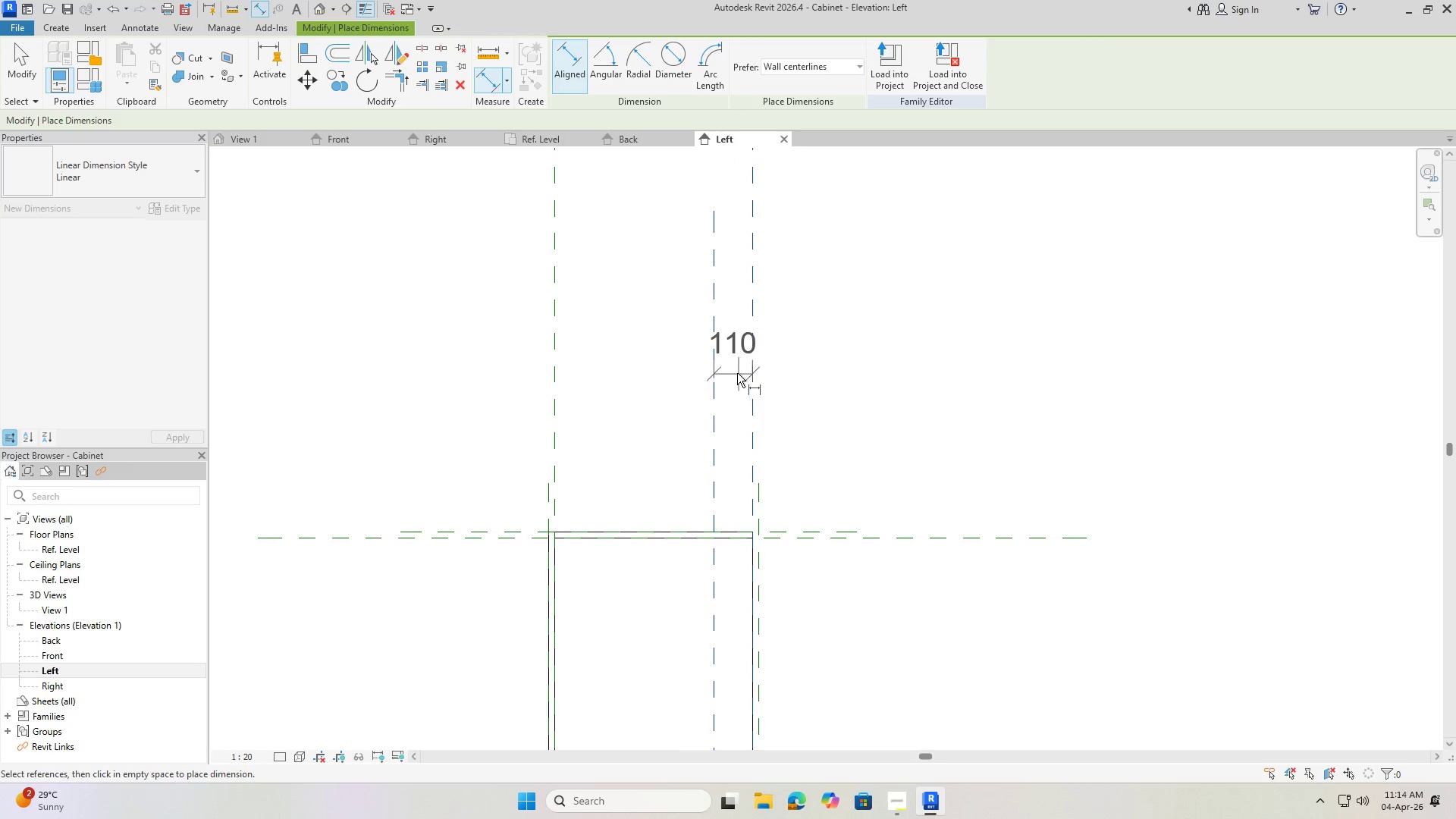 
left_click([737, 373])
 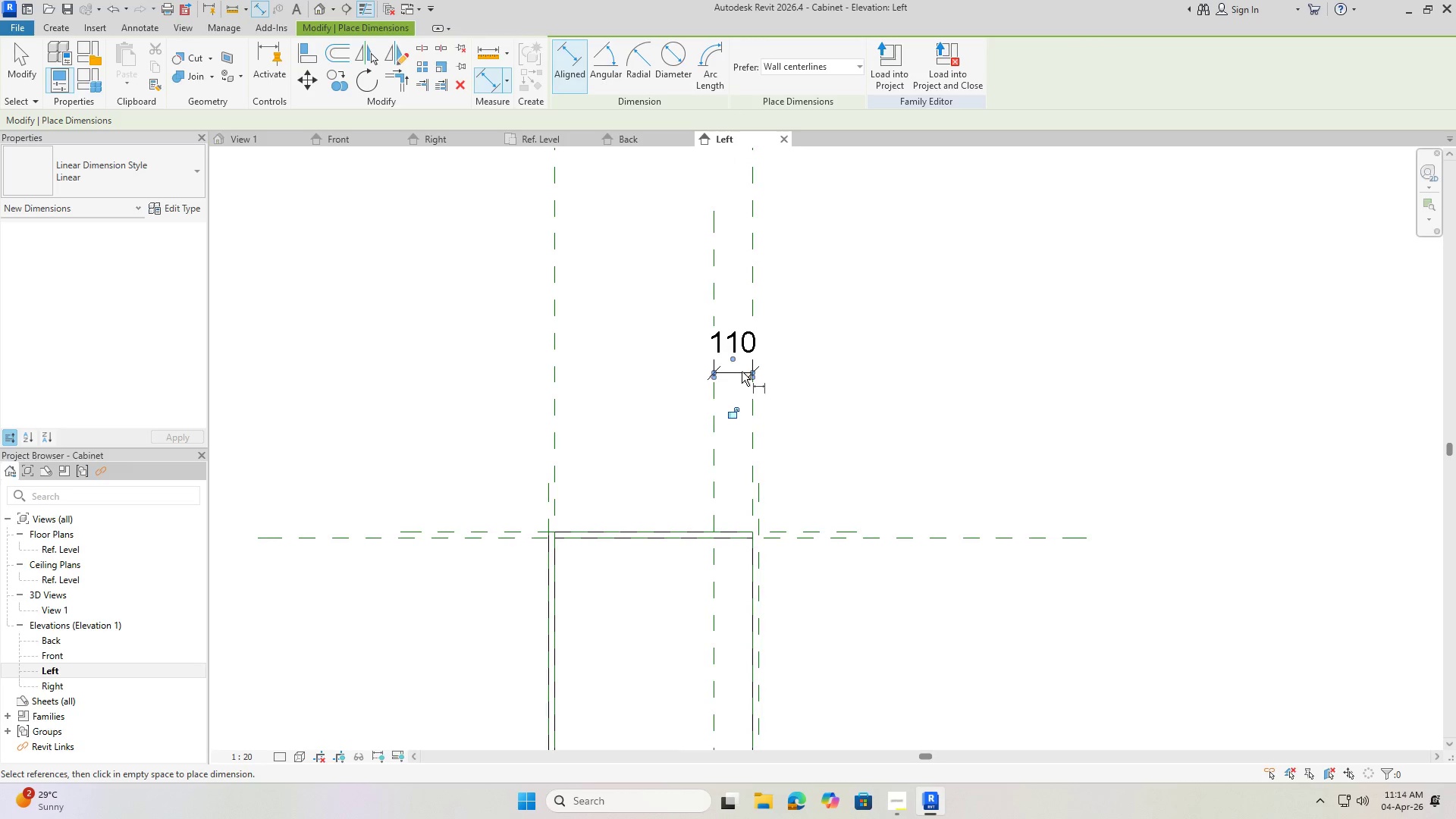 
key(Escape)
 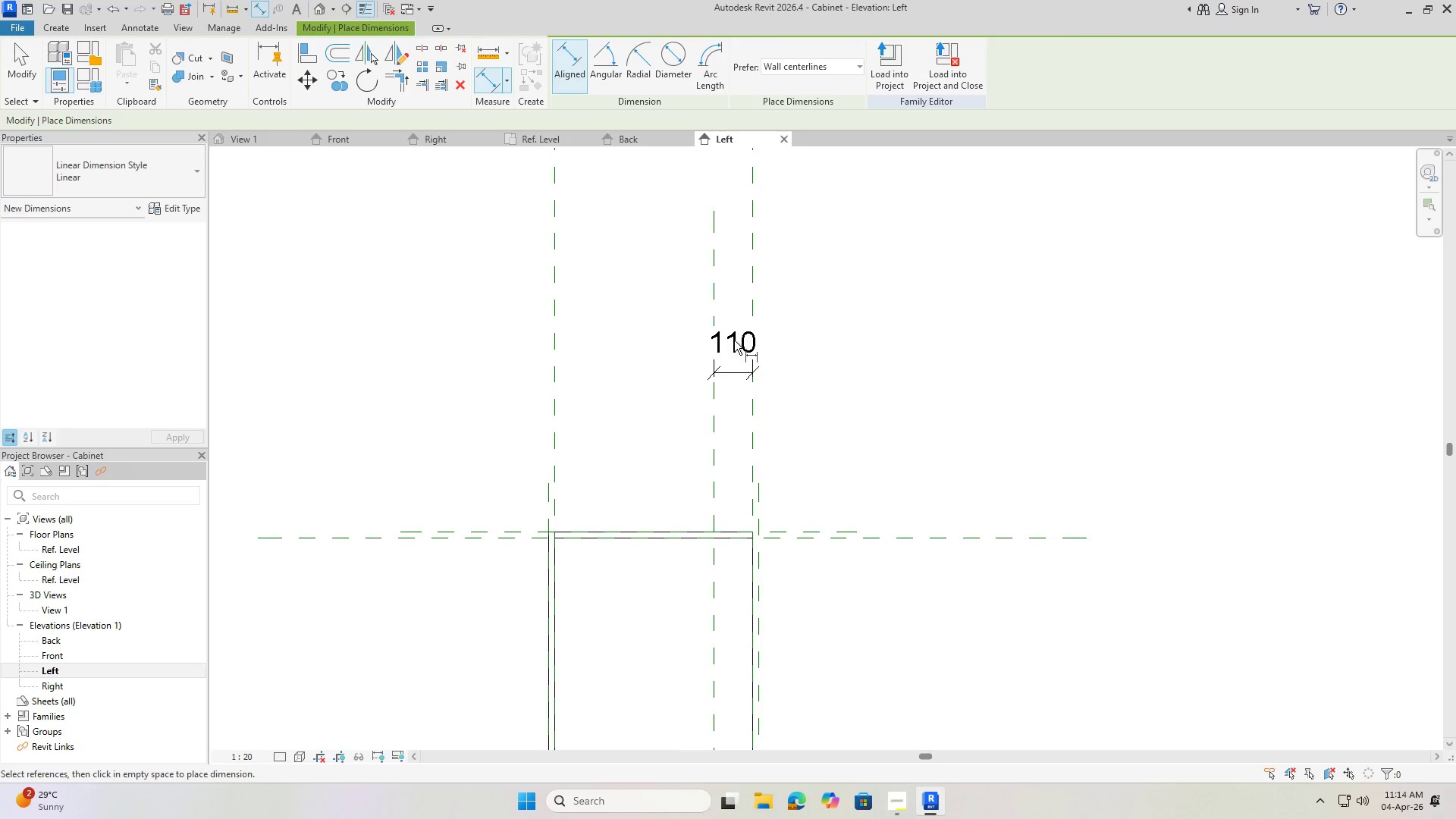 
left_click([733, 340])
 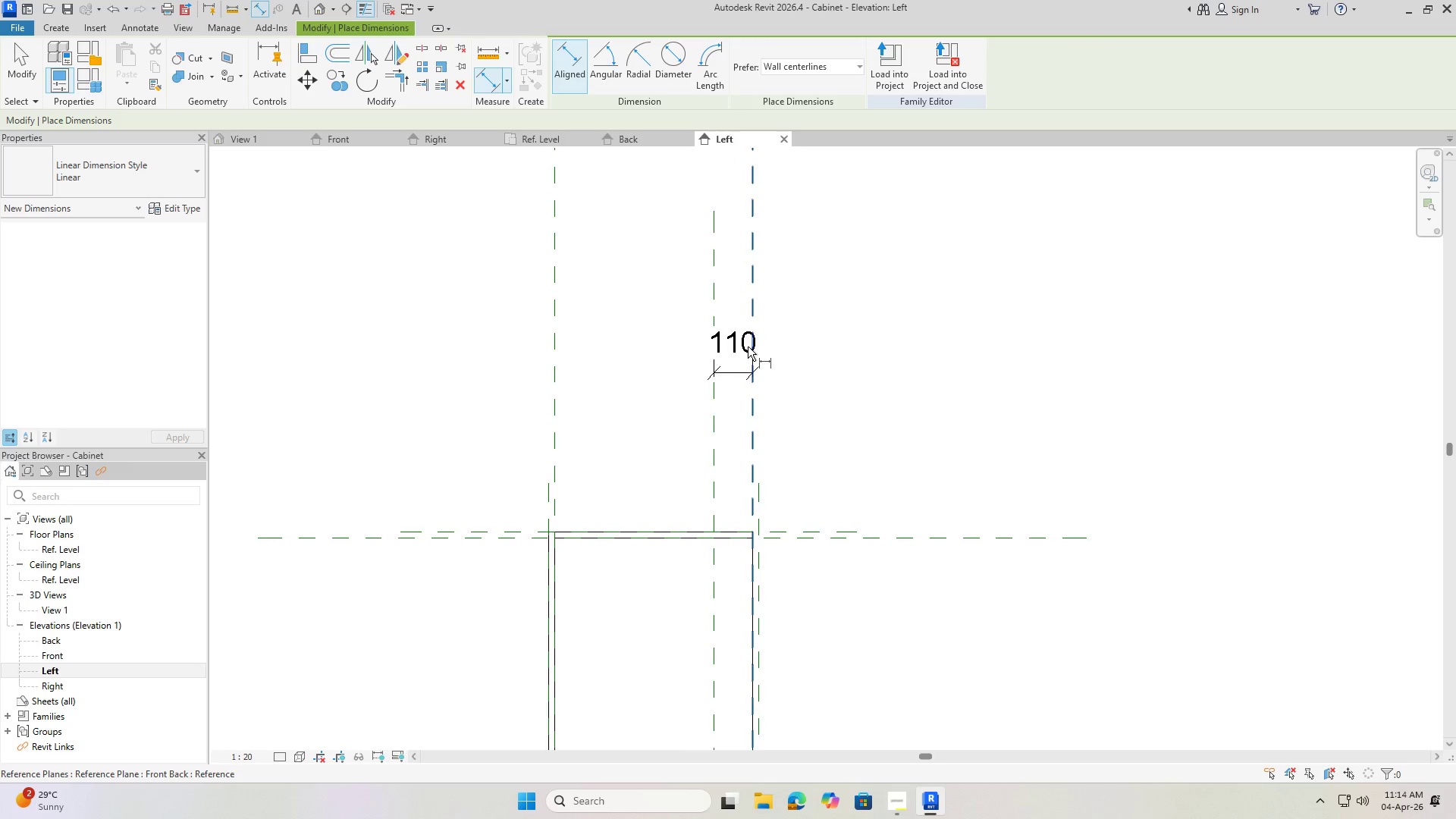 
key(Escape)
 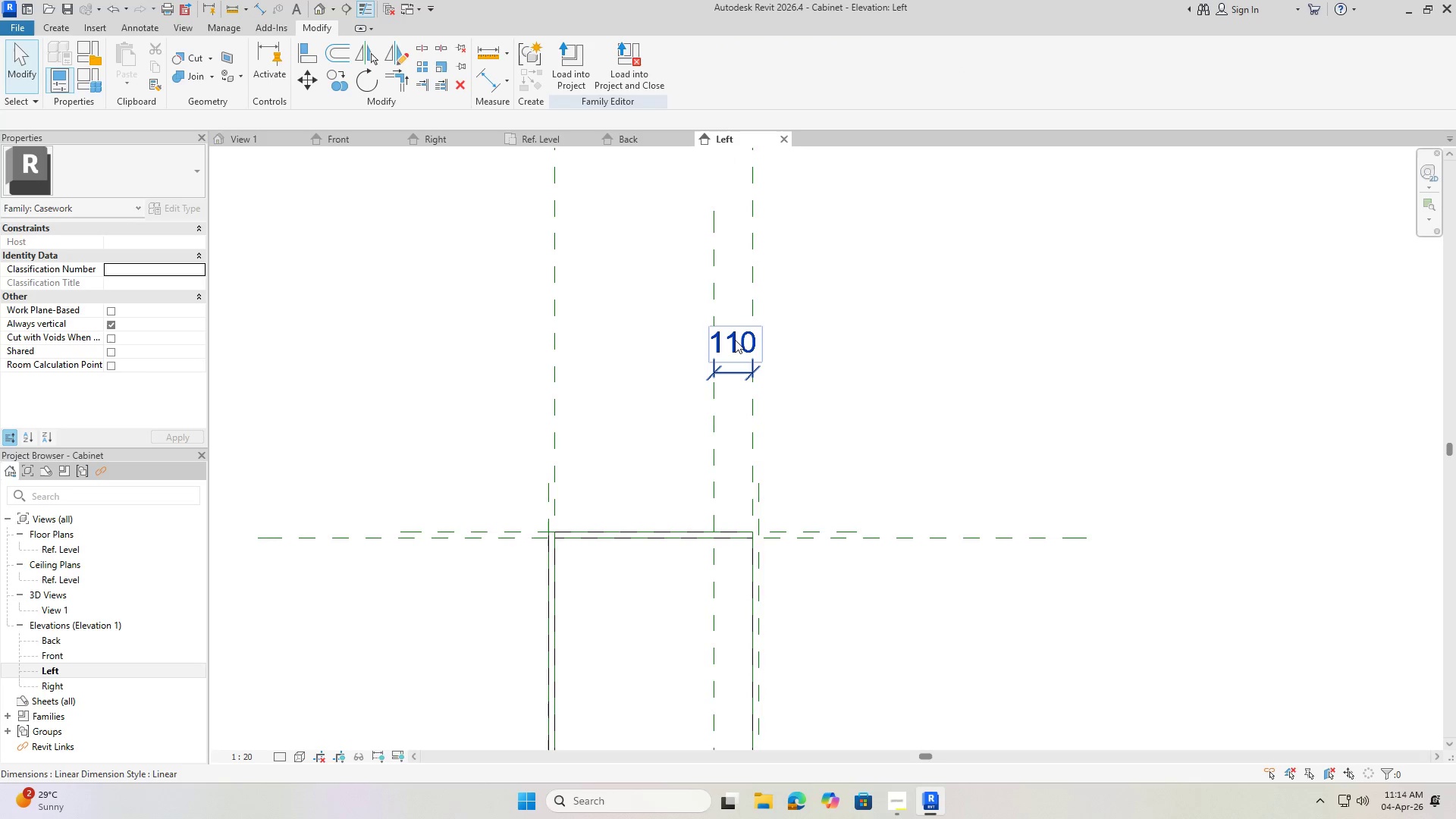 
key(Escape)
 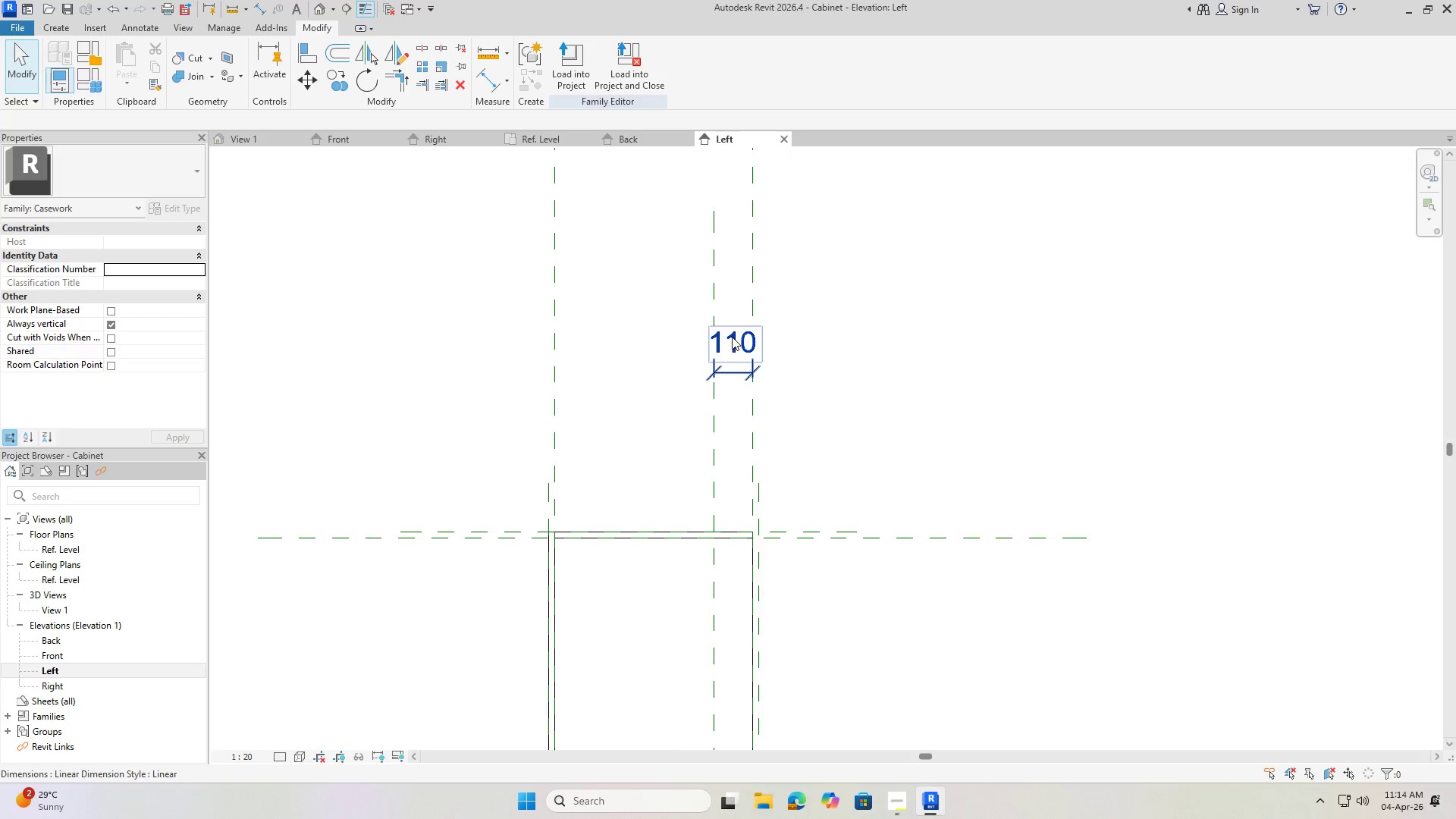 
left_click([732, 337])
 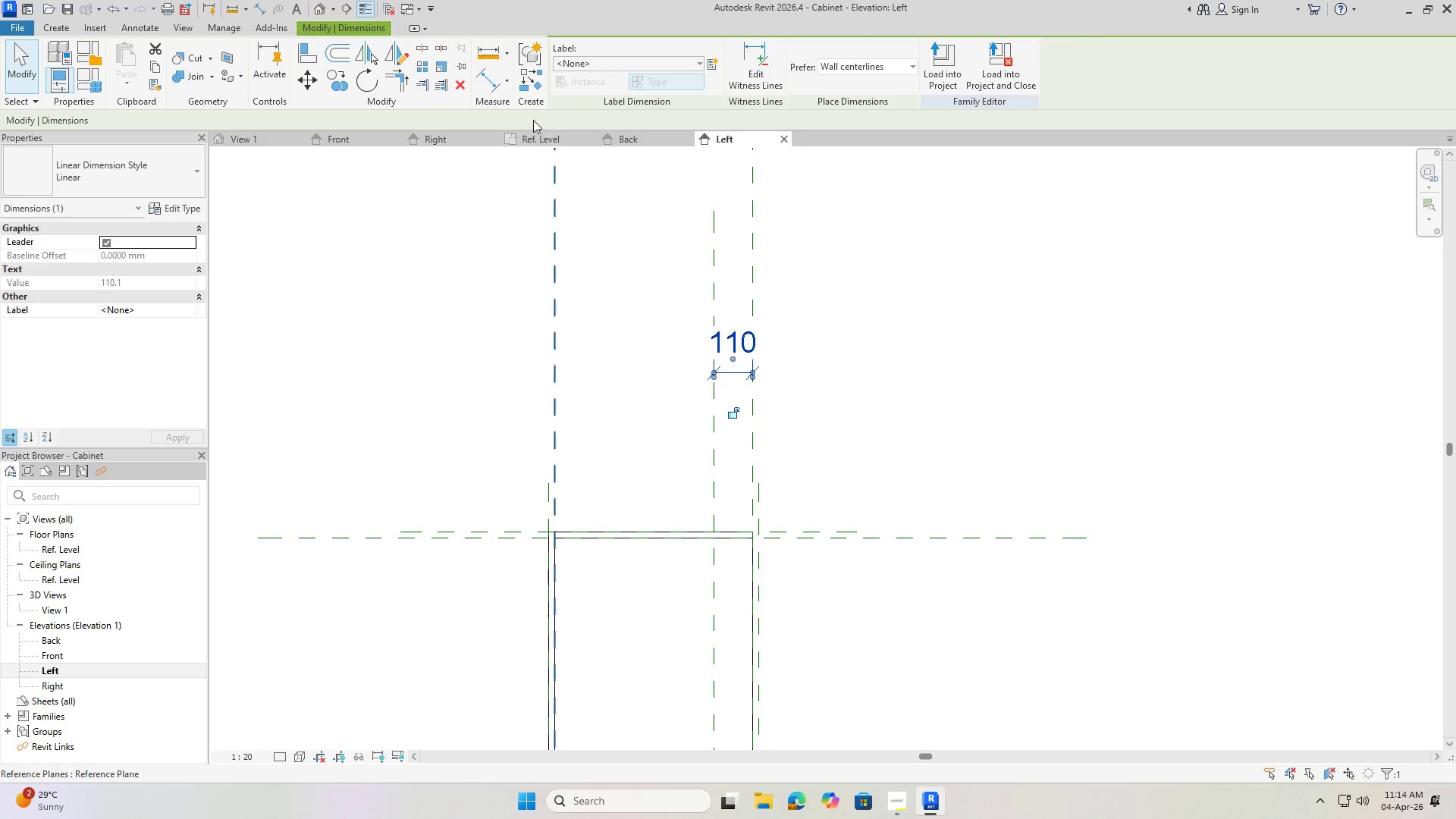 
mouse_move([508, 81])
 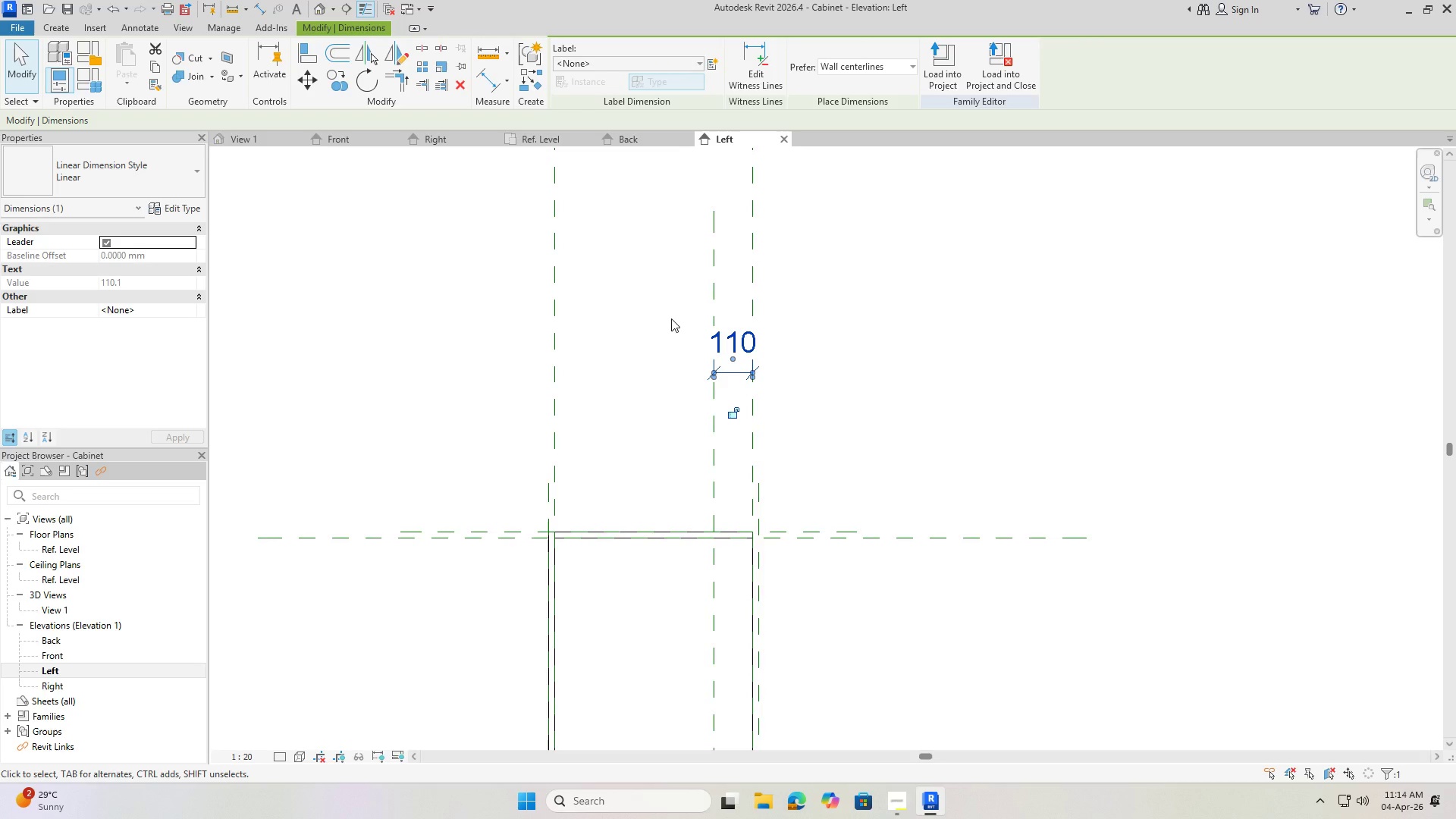 
wait(5.41)
 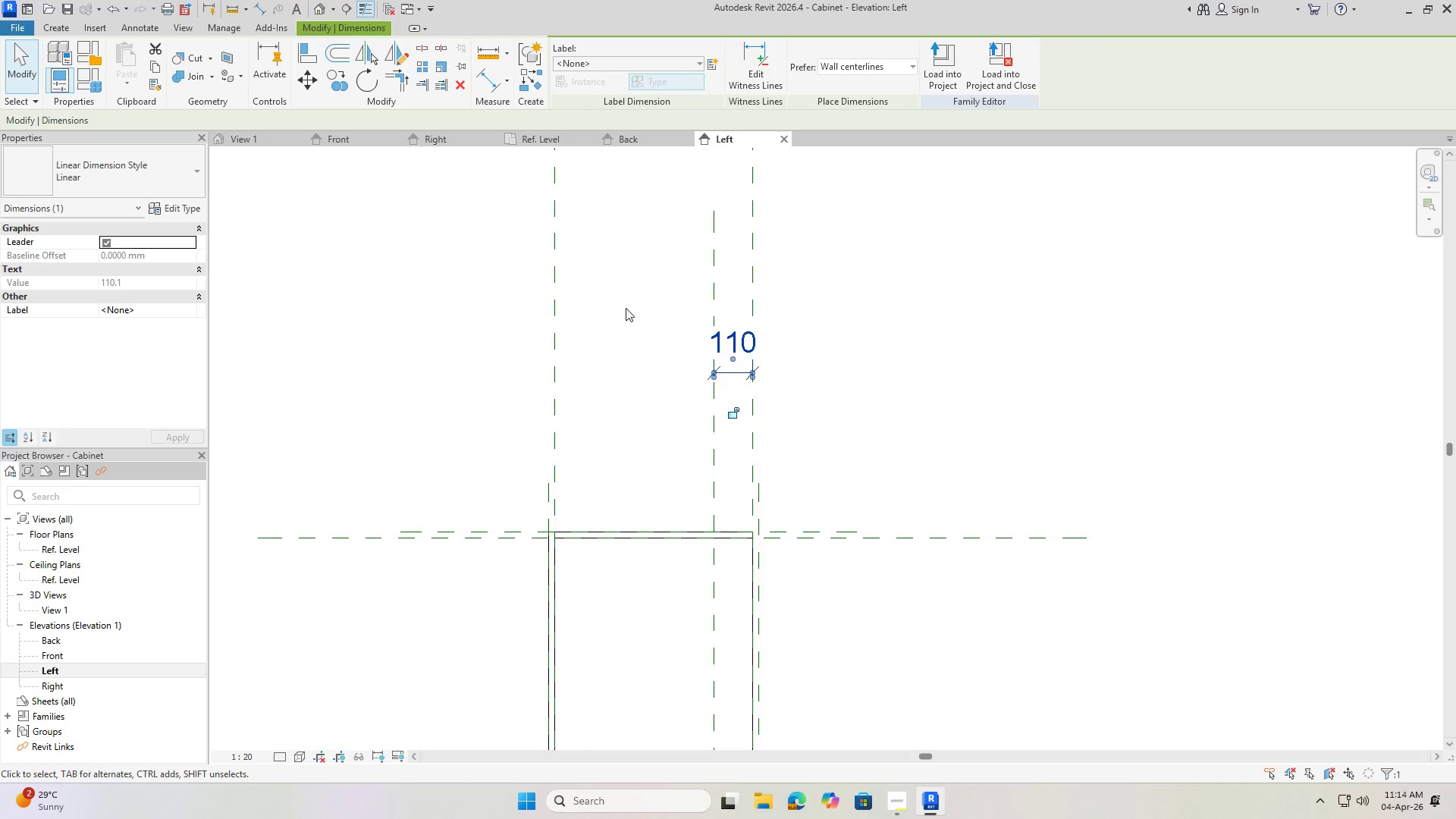 
mouse_move([486, 76])
 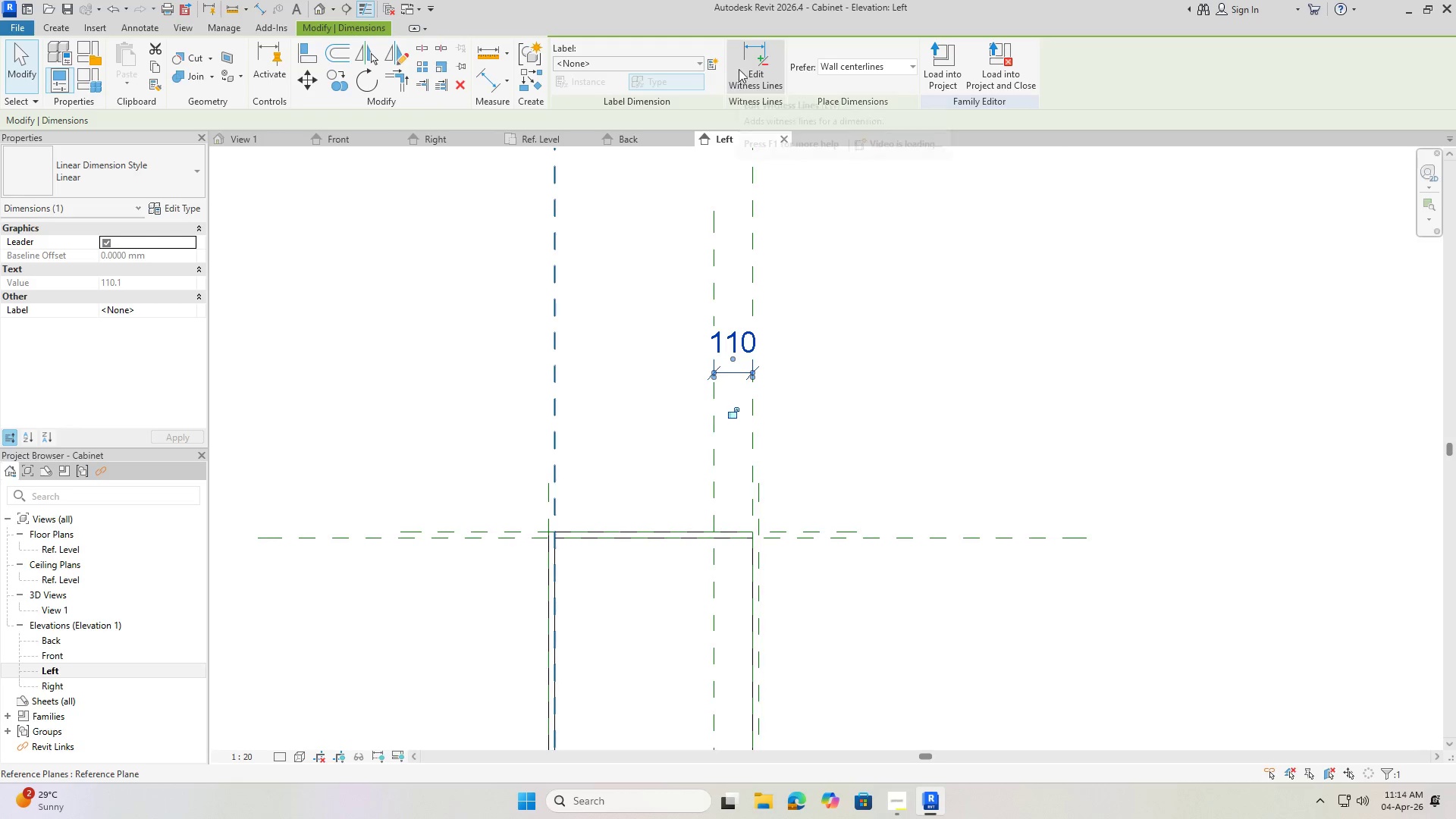 
left_click([717, 64])
 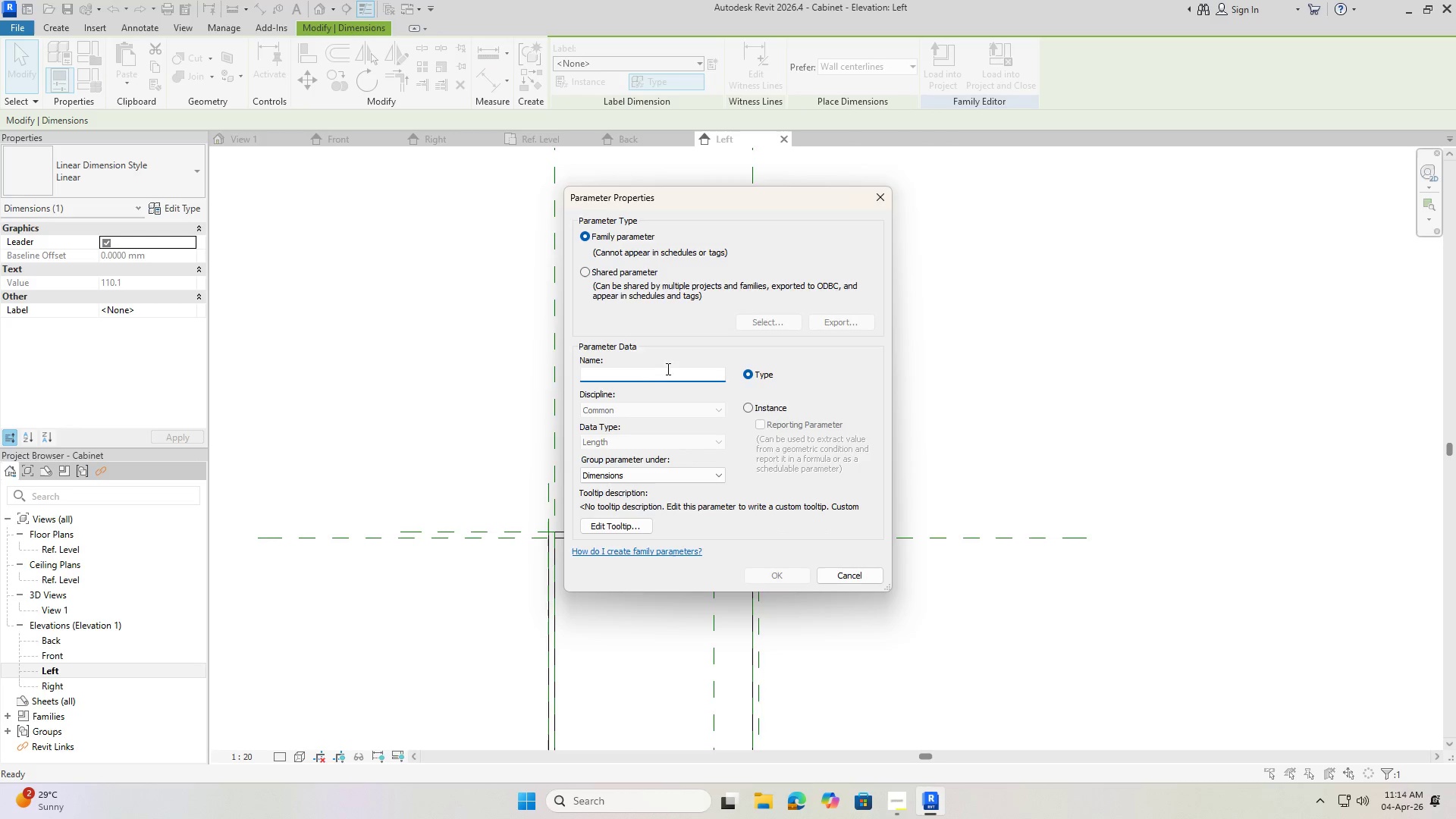 
type(Toe Kick Recess)
 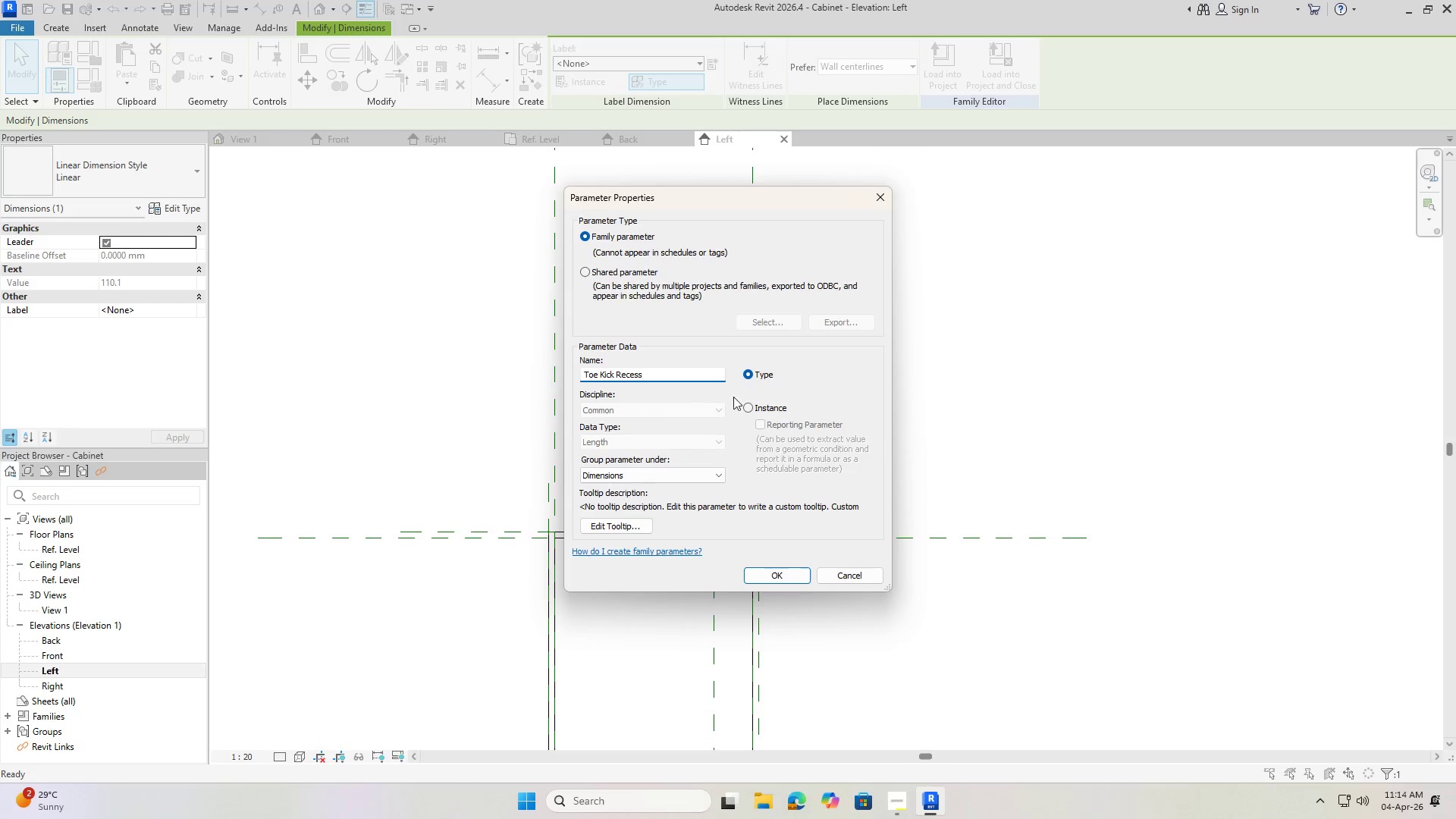 
left_click([791, 576])
 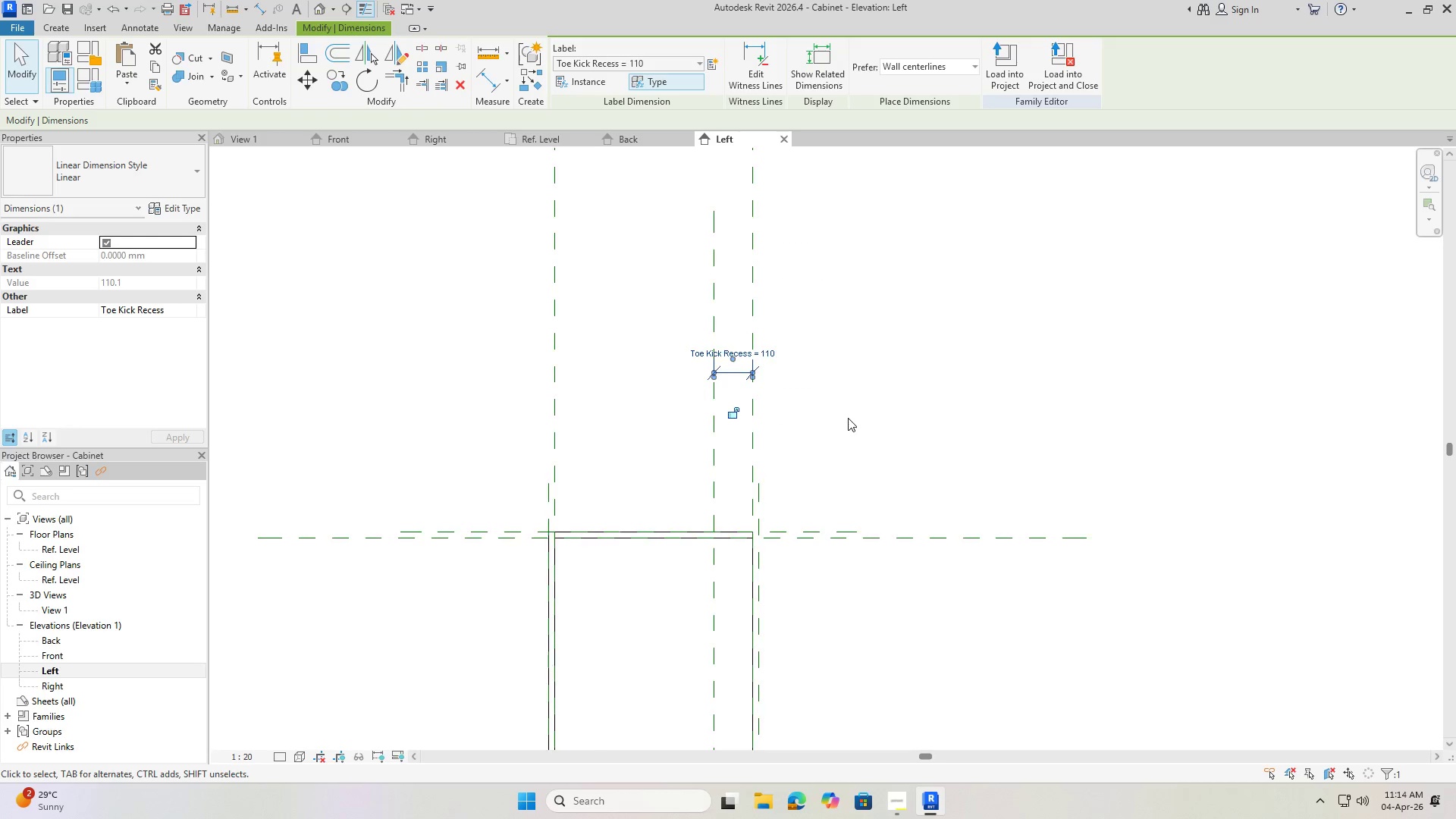 
scroll: coordinate [848, 418], scroll_direction: down, amount: 2.0
 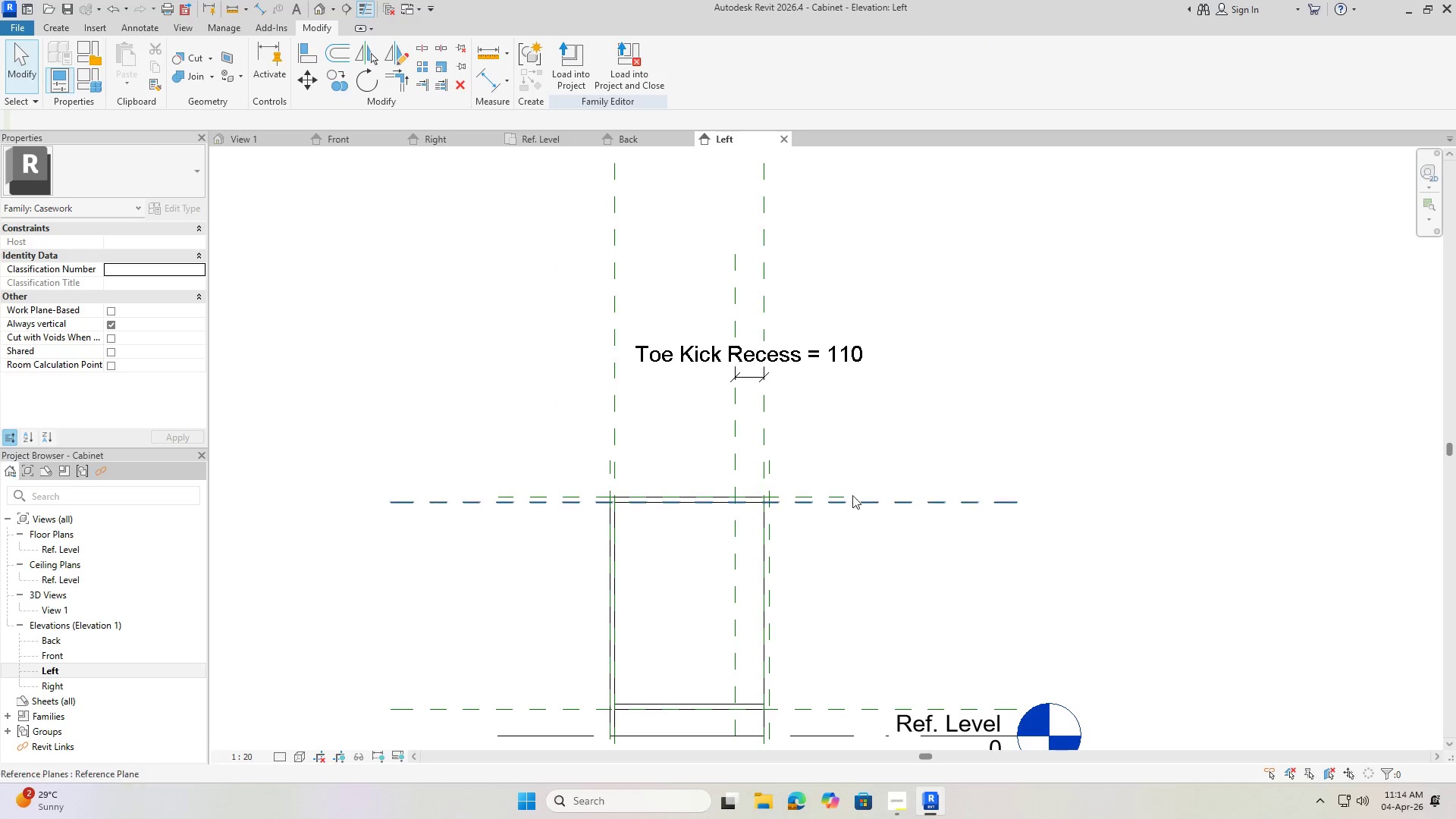 
key(Escape)
 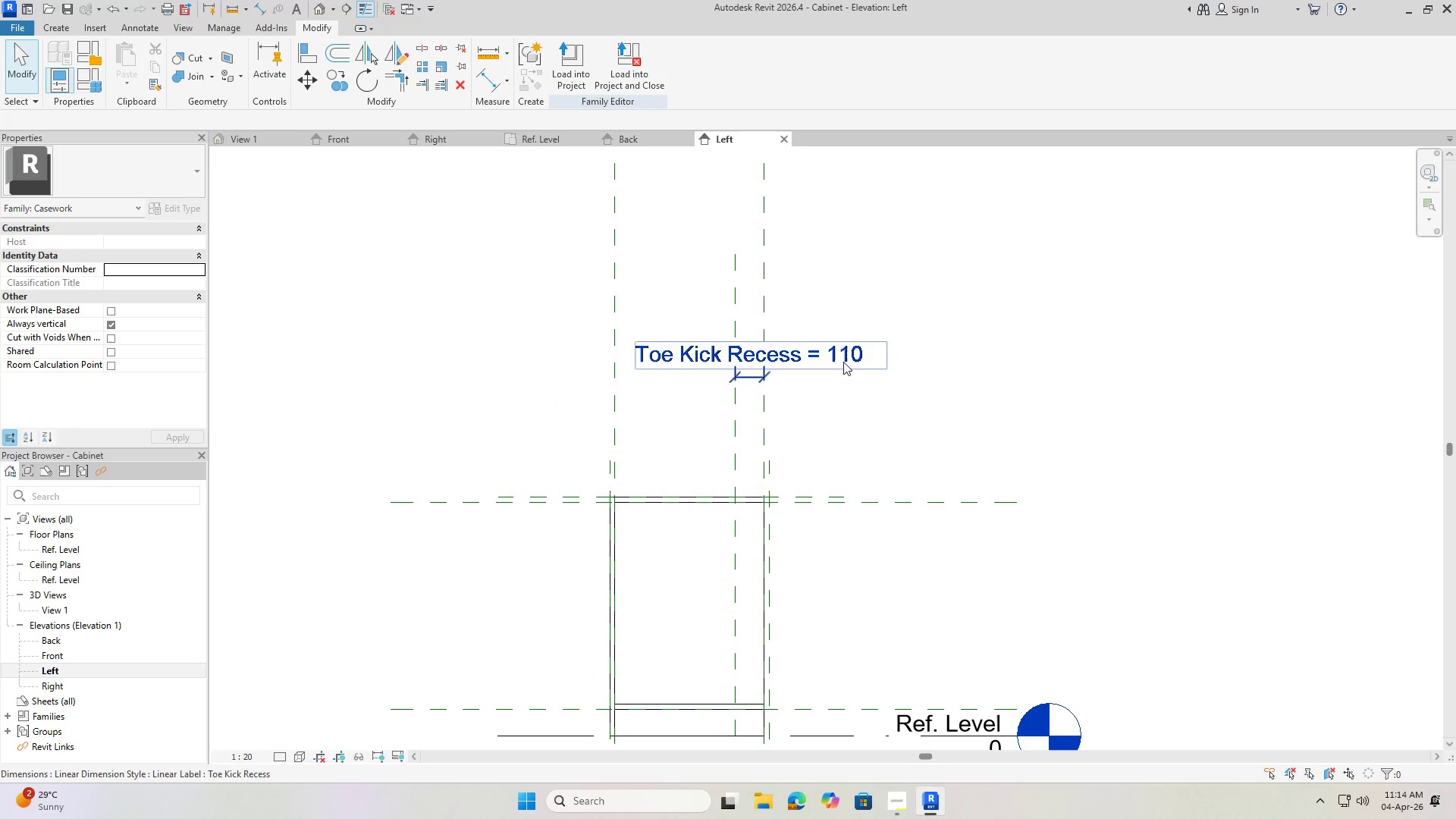 
left_click([842, 357])
 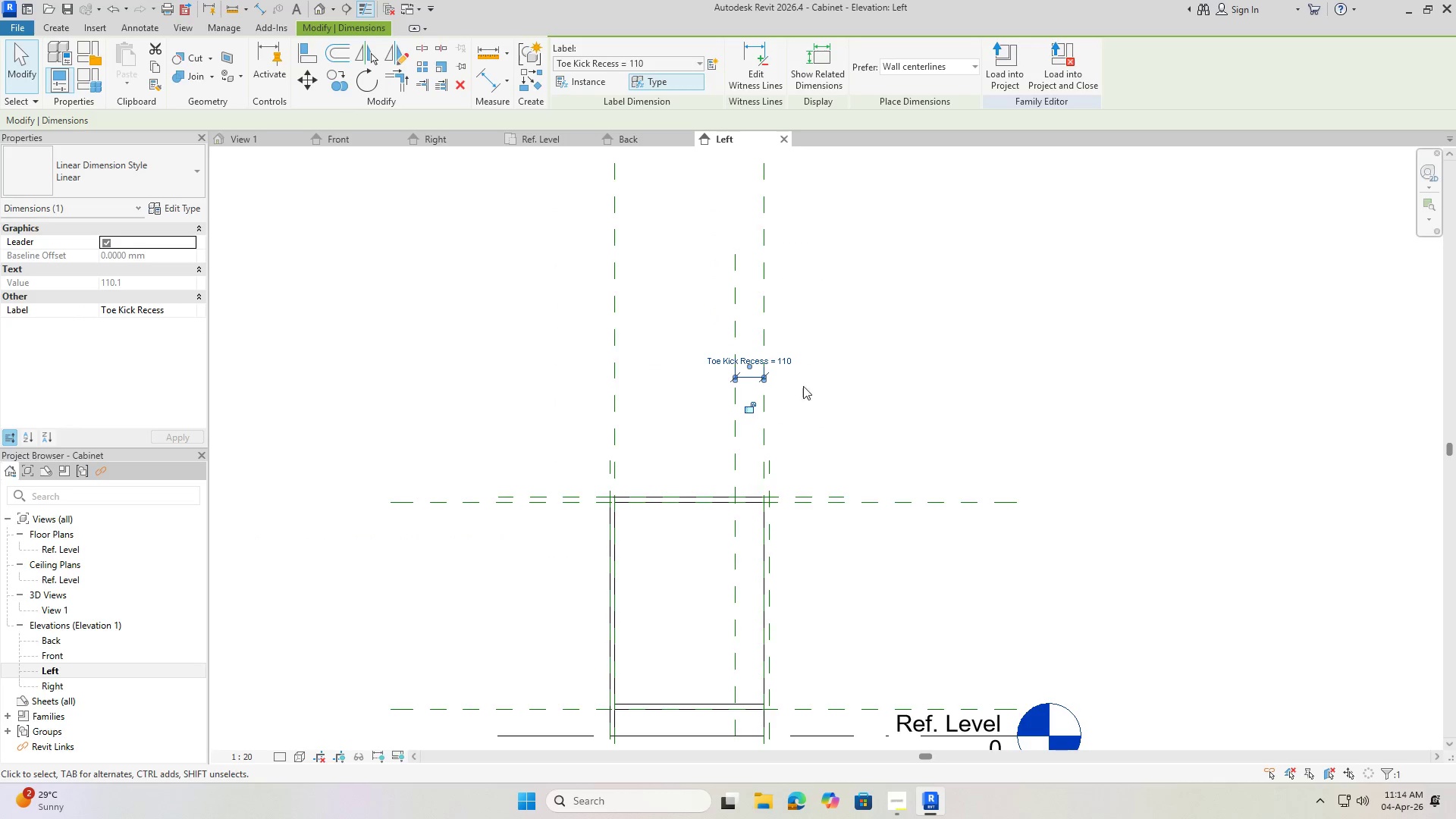 
key(Escape)
 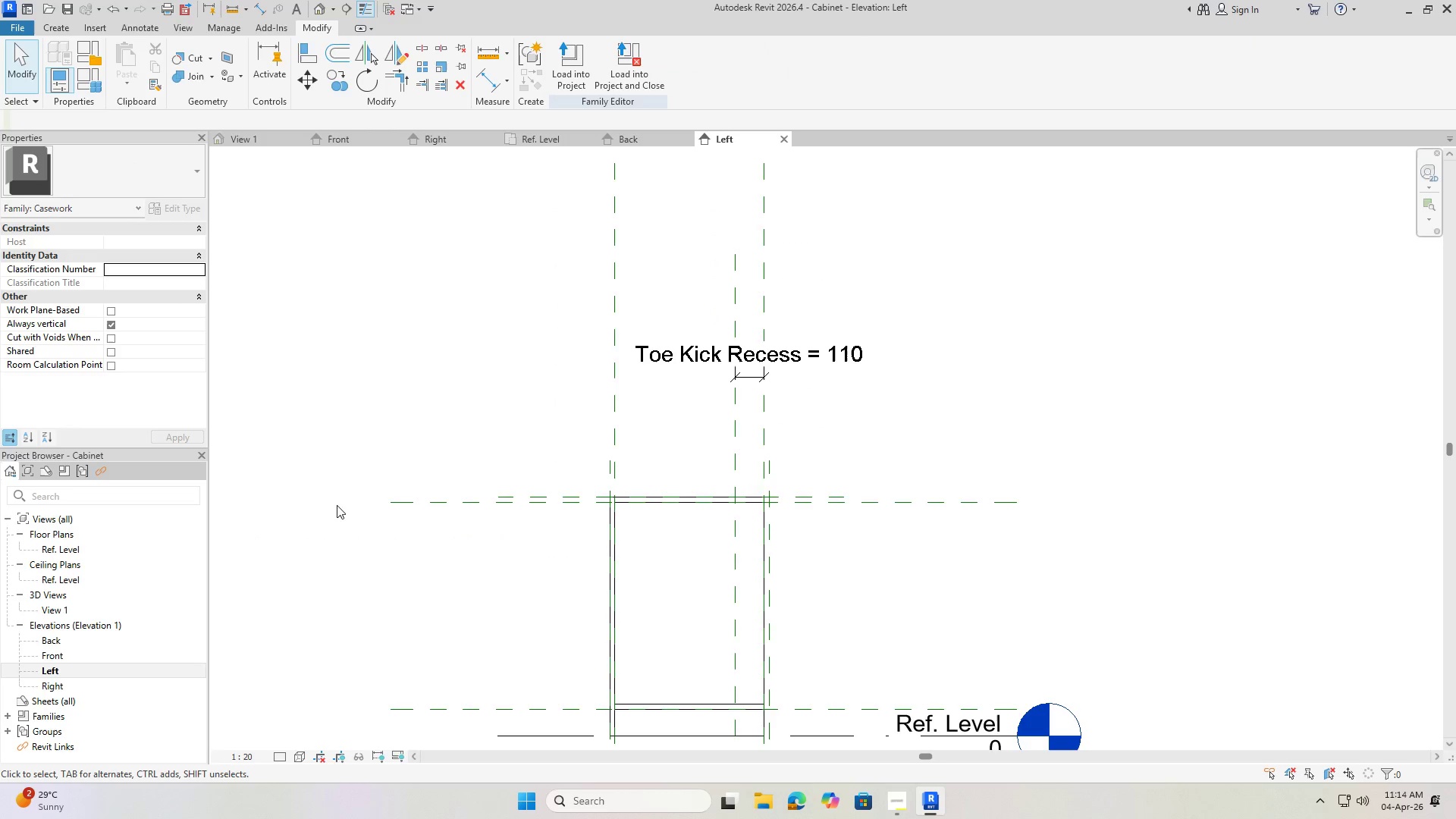 
key(Escape)
 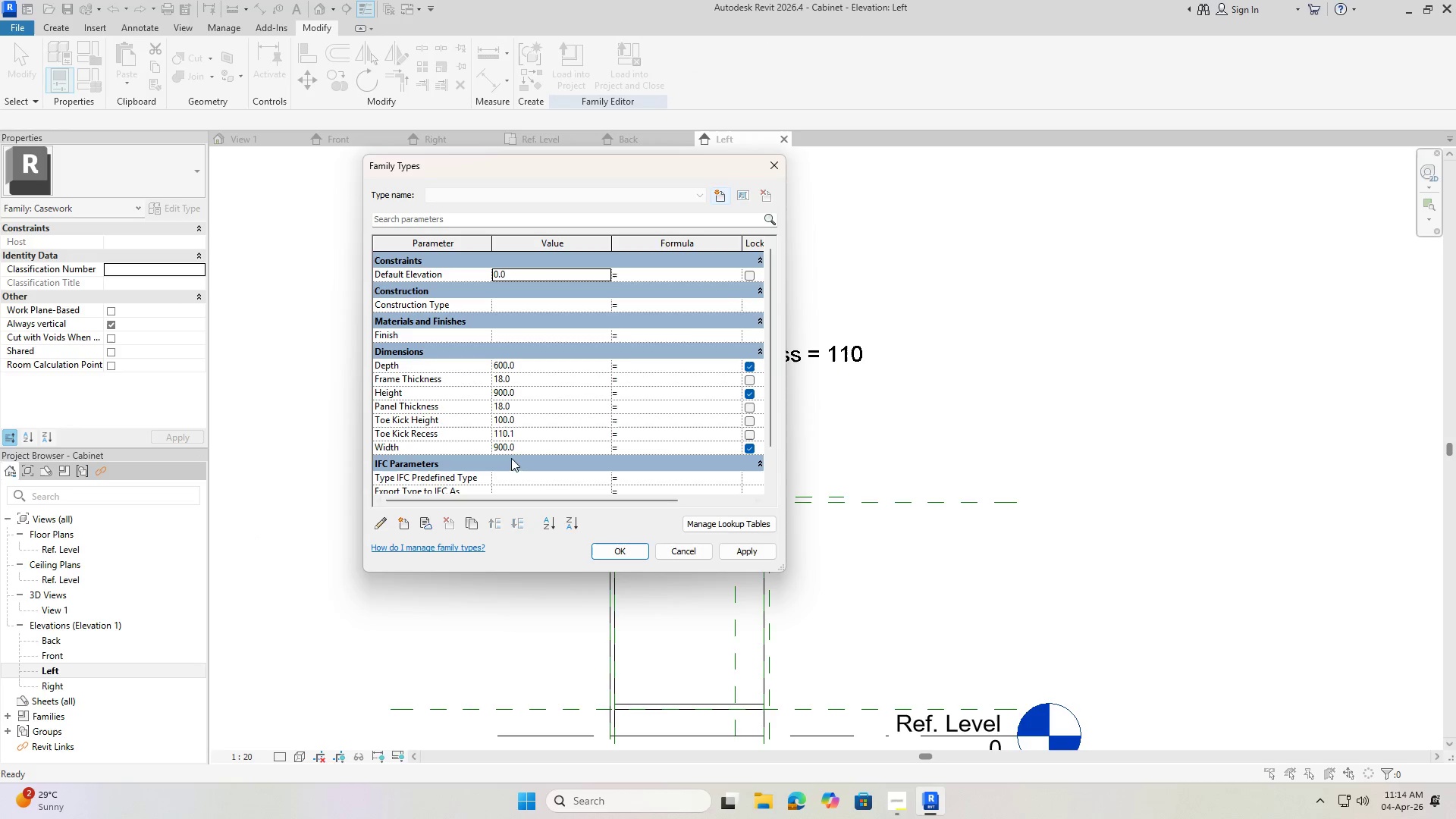 
left_click_drag(start_coordinate=[519, 435], to_coordinate=[480, 434])
 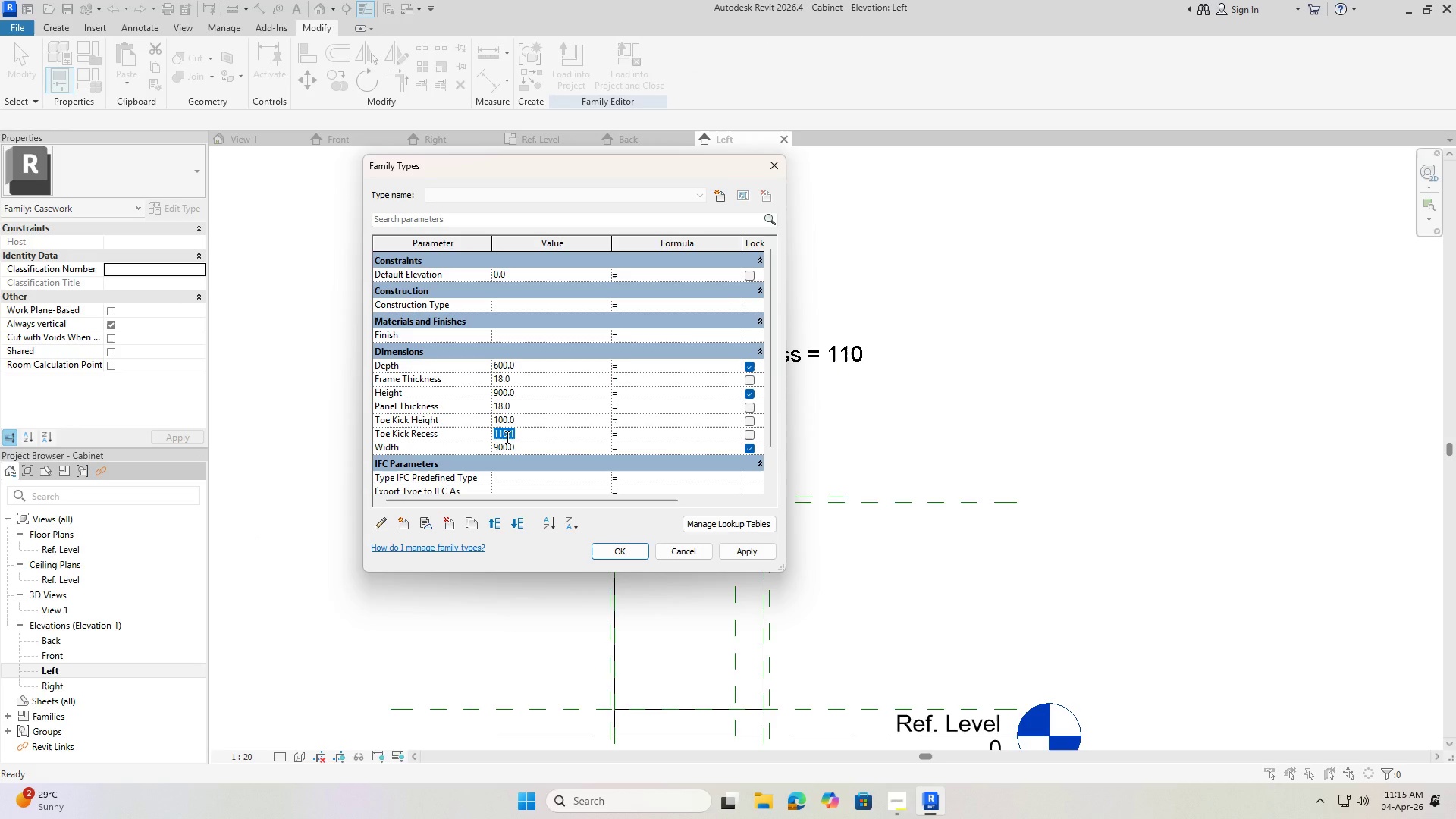 
key(Numpad1)
 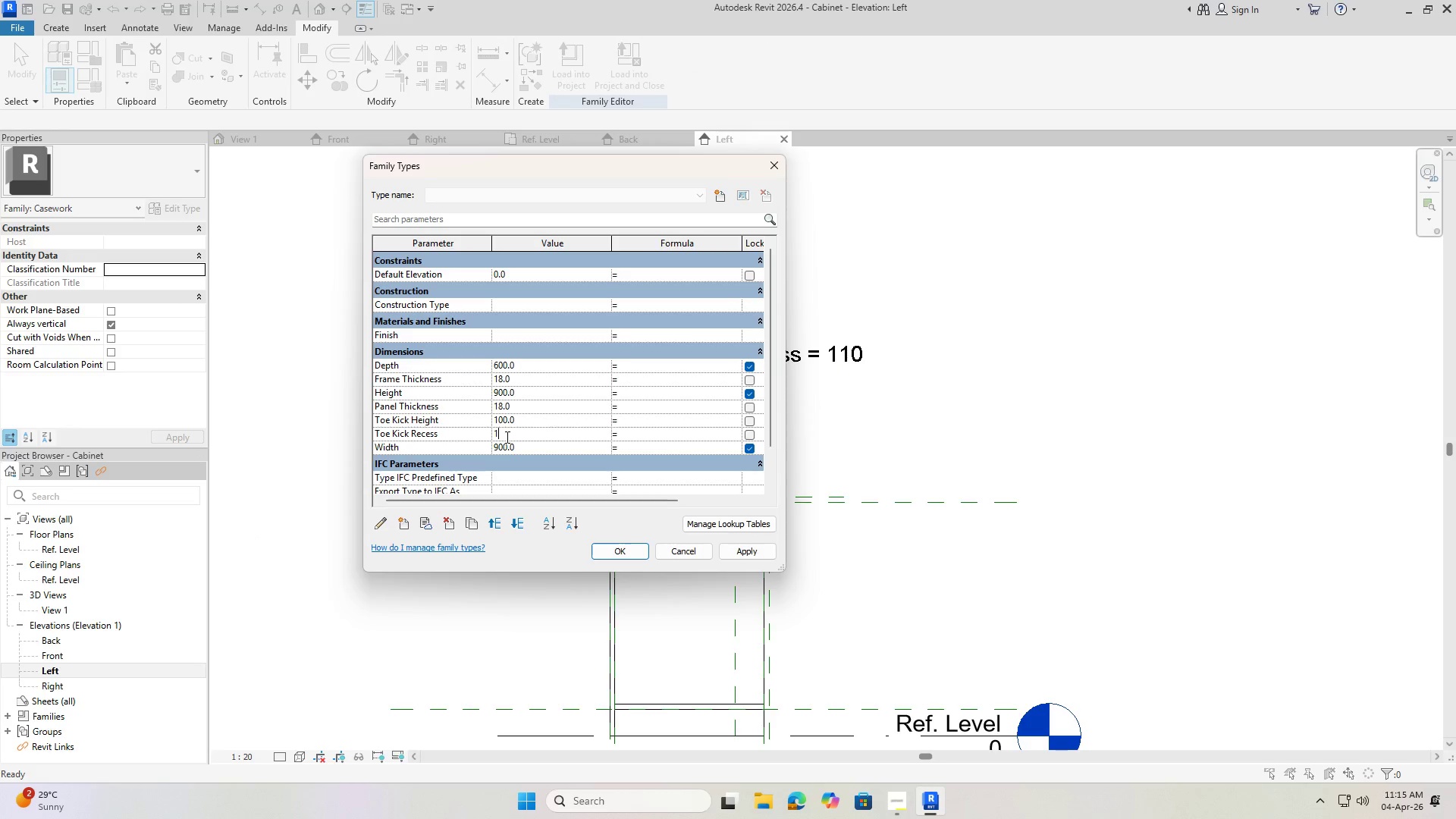 
key(Numpad0)
 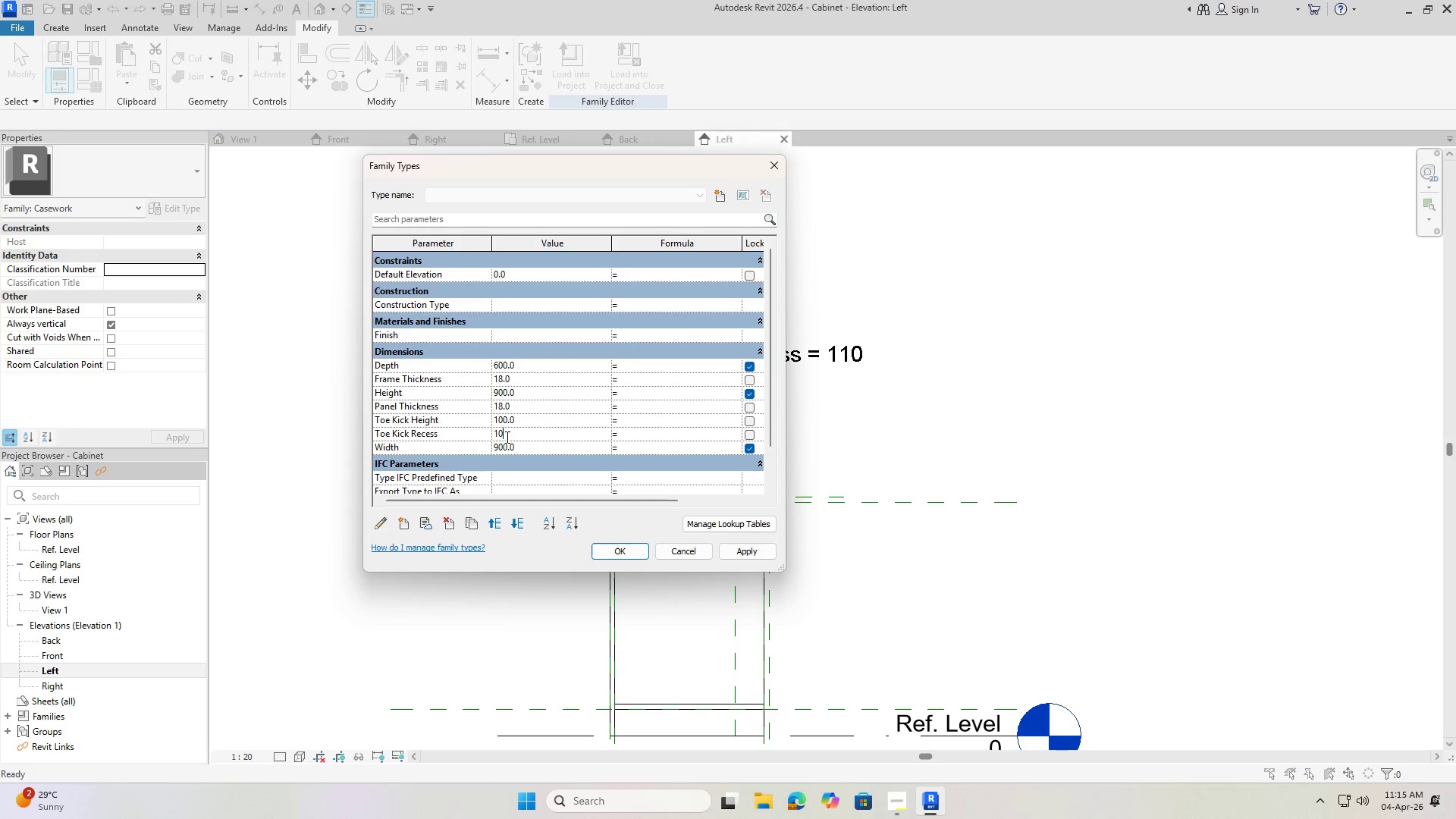 
key(Numpad0)
 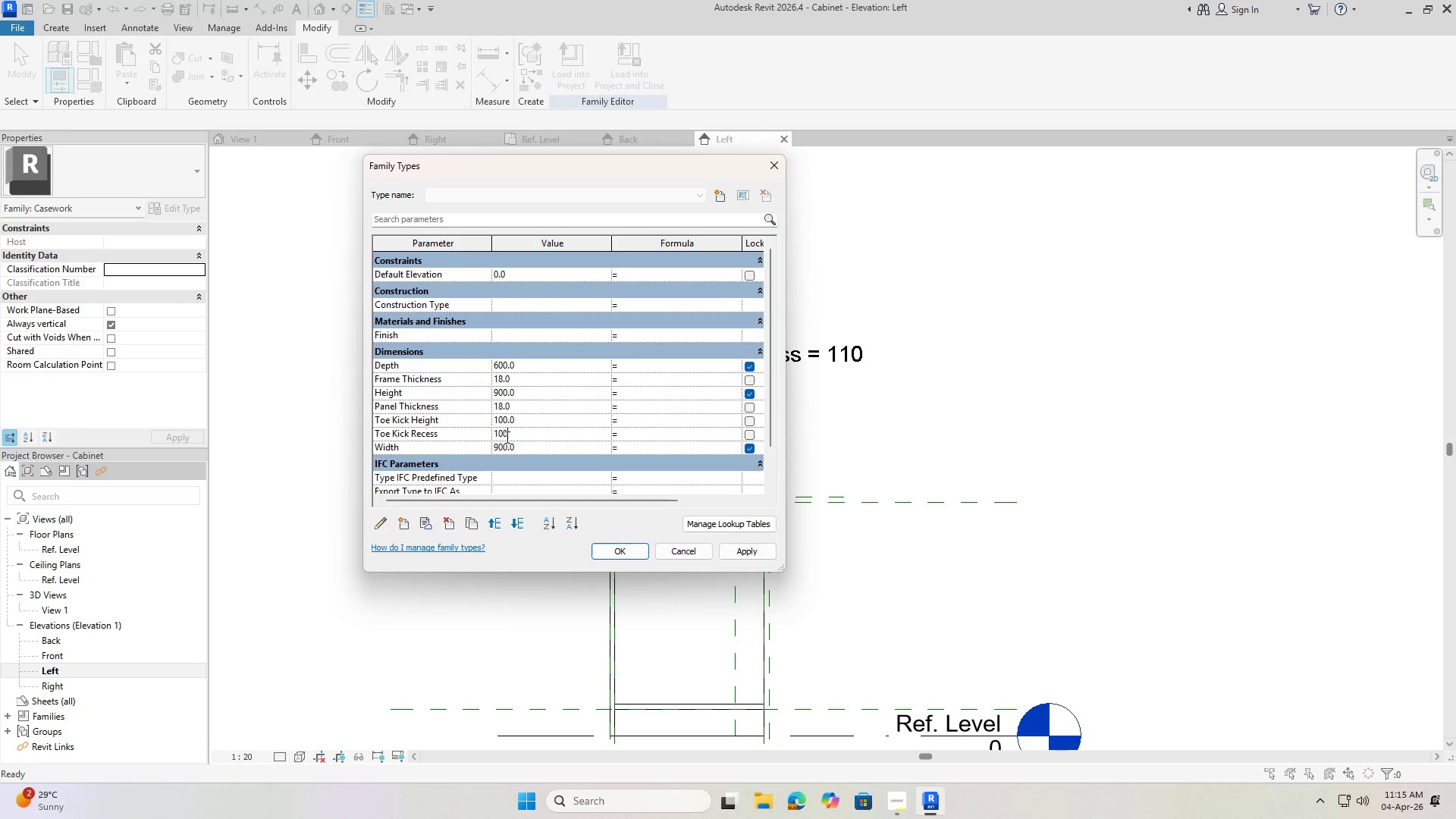 
key(NumpadEnter)
 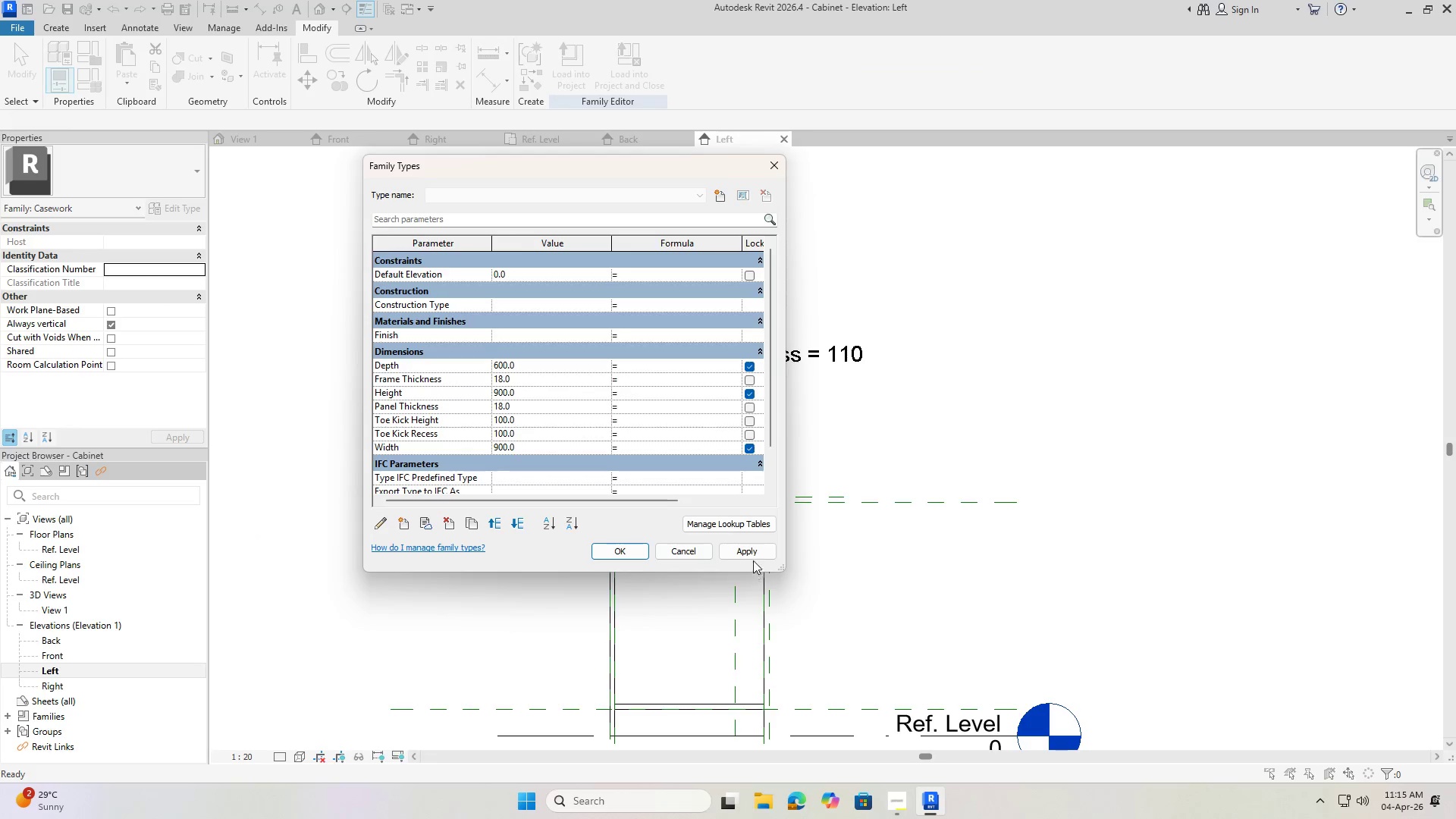 
left_click([755, 551])
 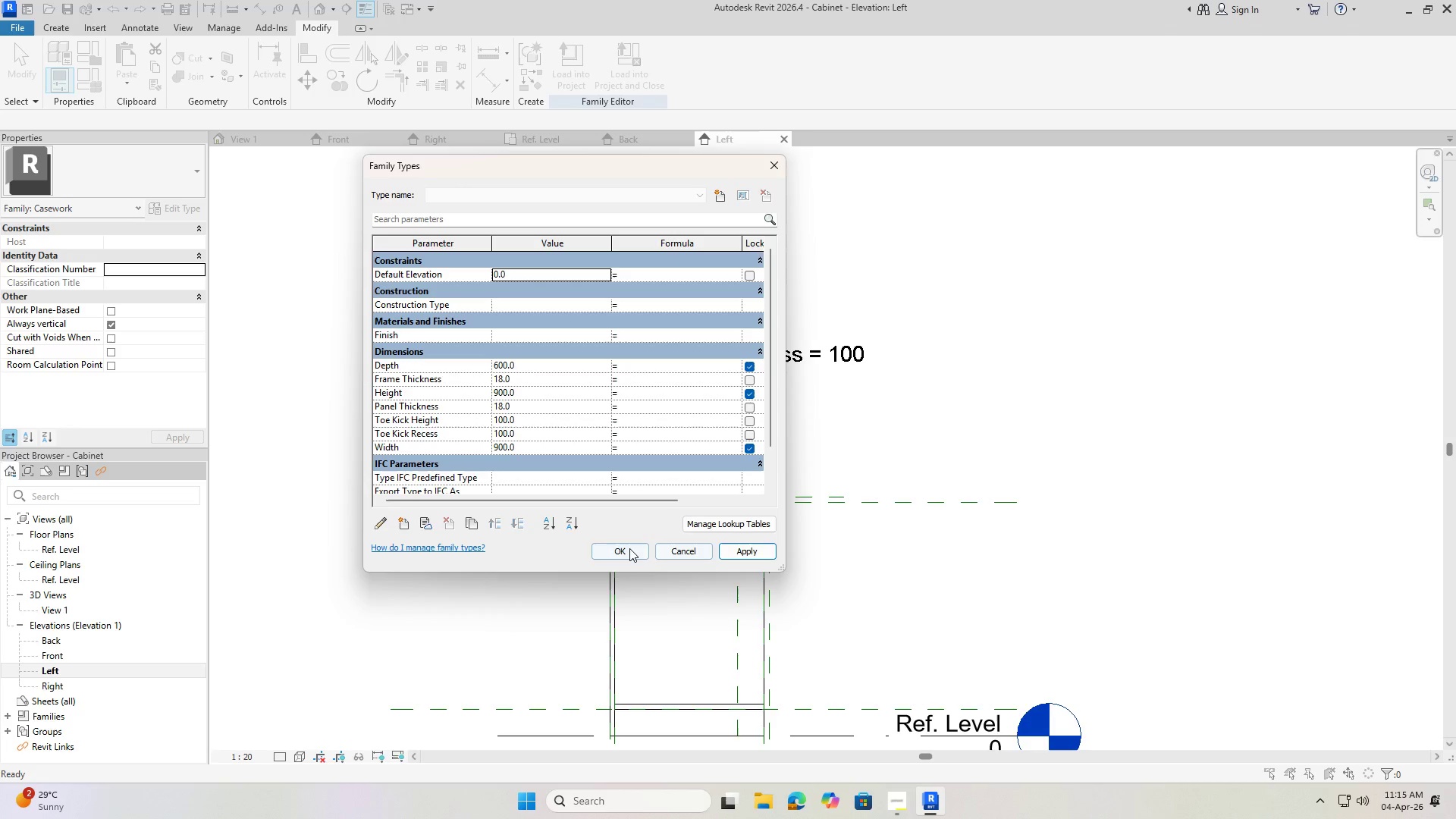 
left_click([632, 547])
 